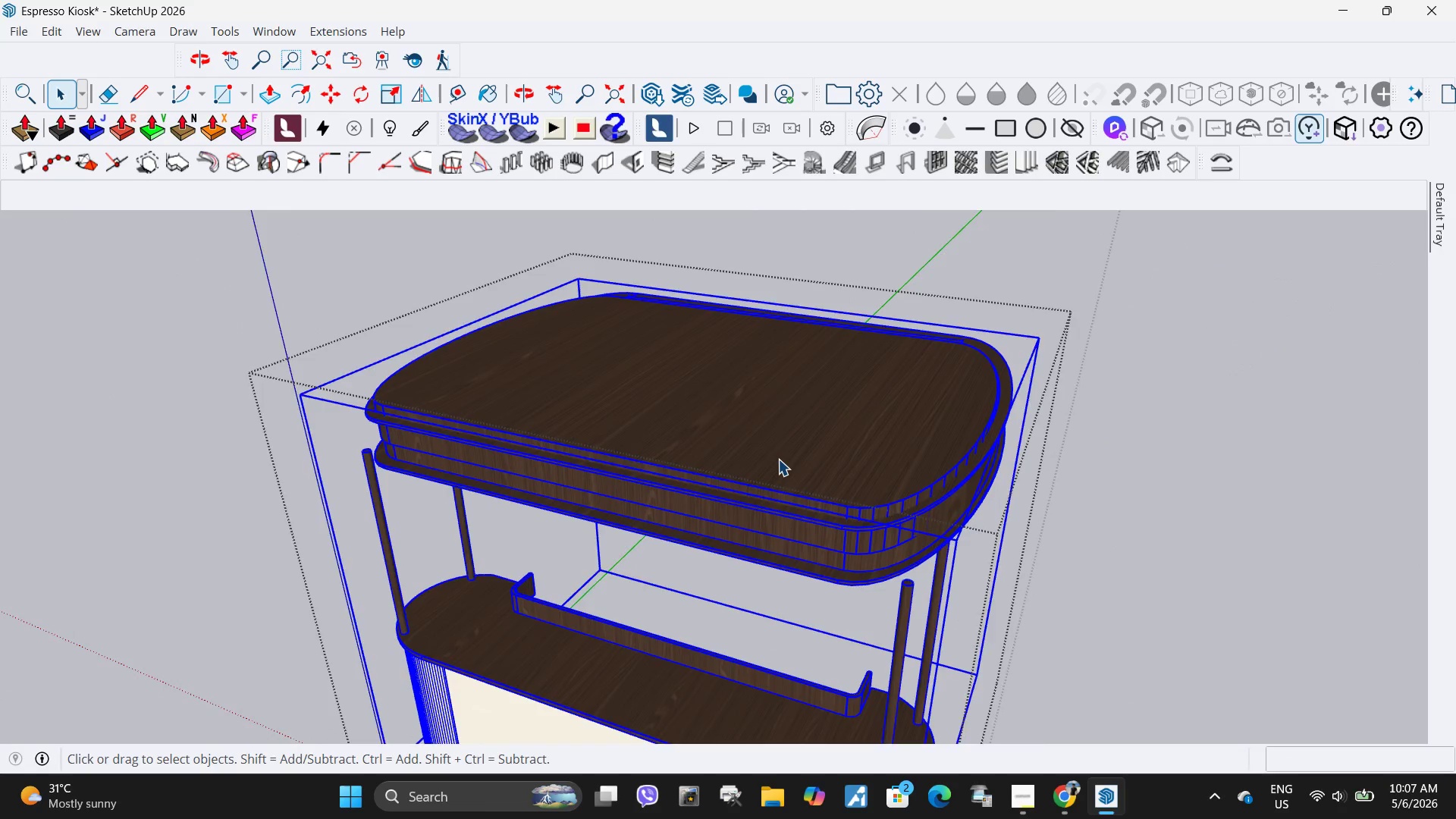 
triple_click([778, 459])
 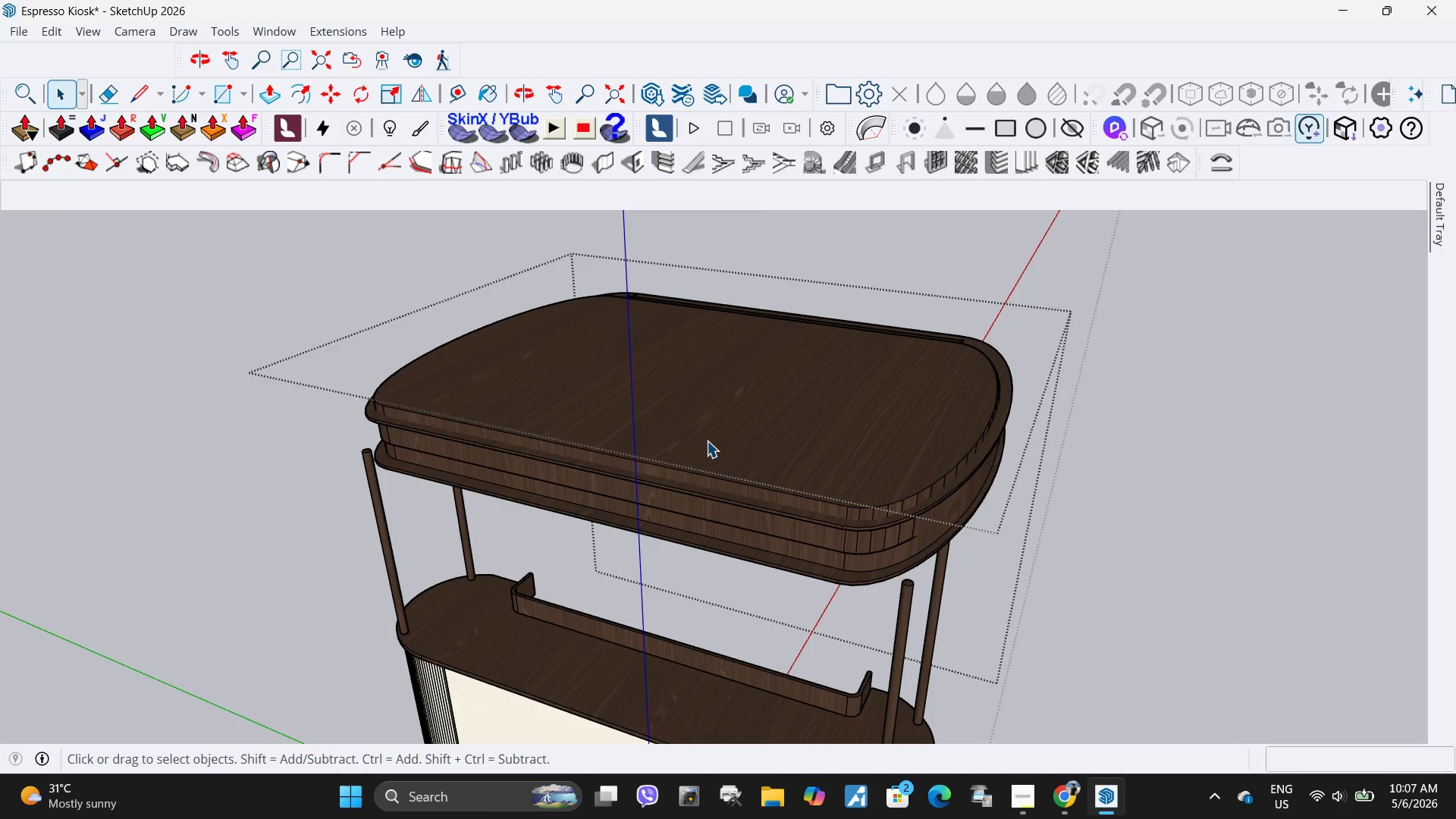 
triple_click([707, 441])
 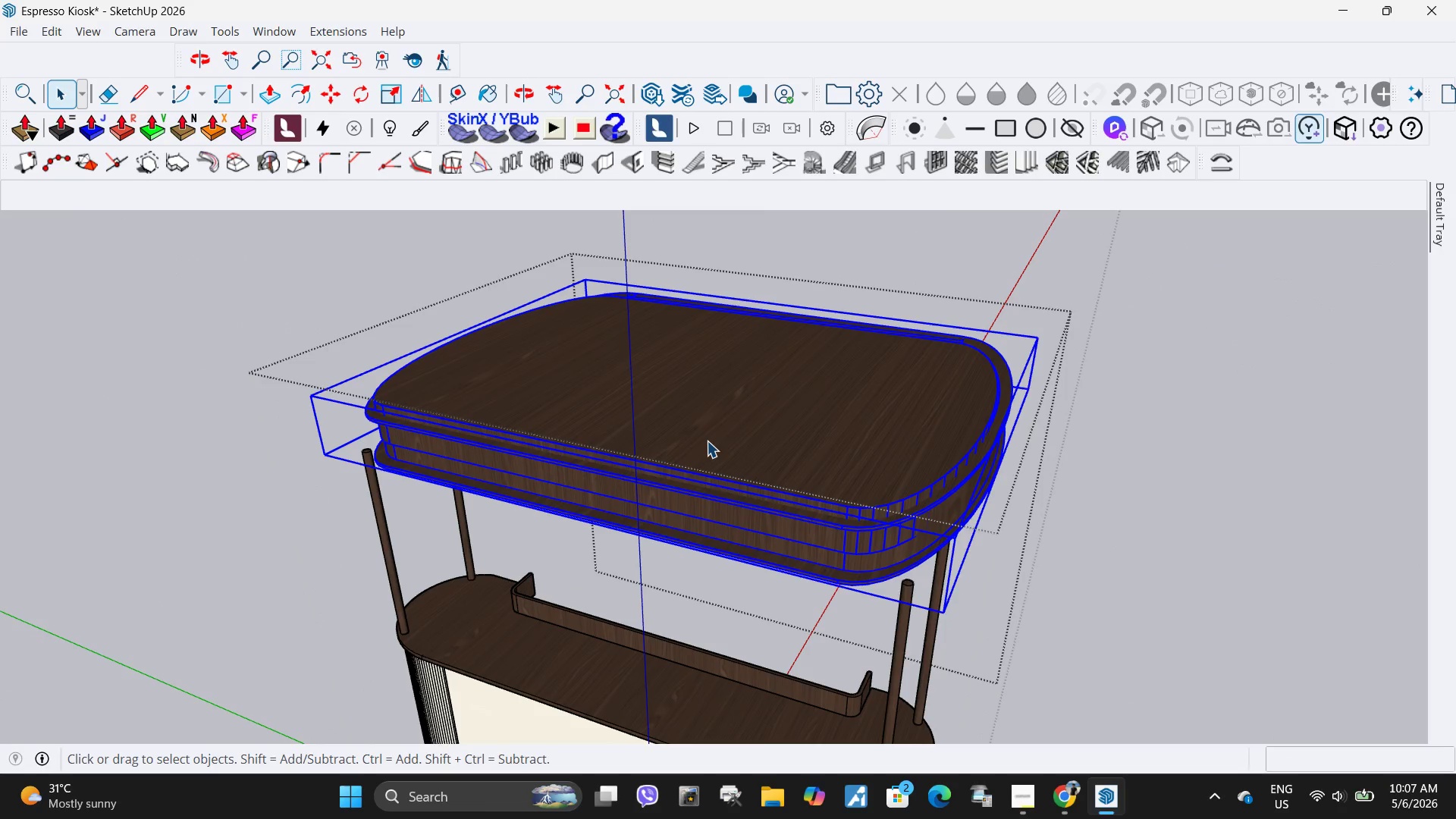 
double_click([707, 441])
 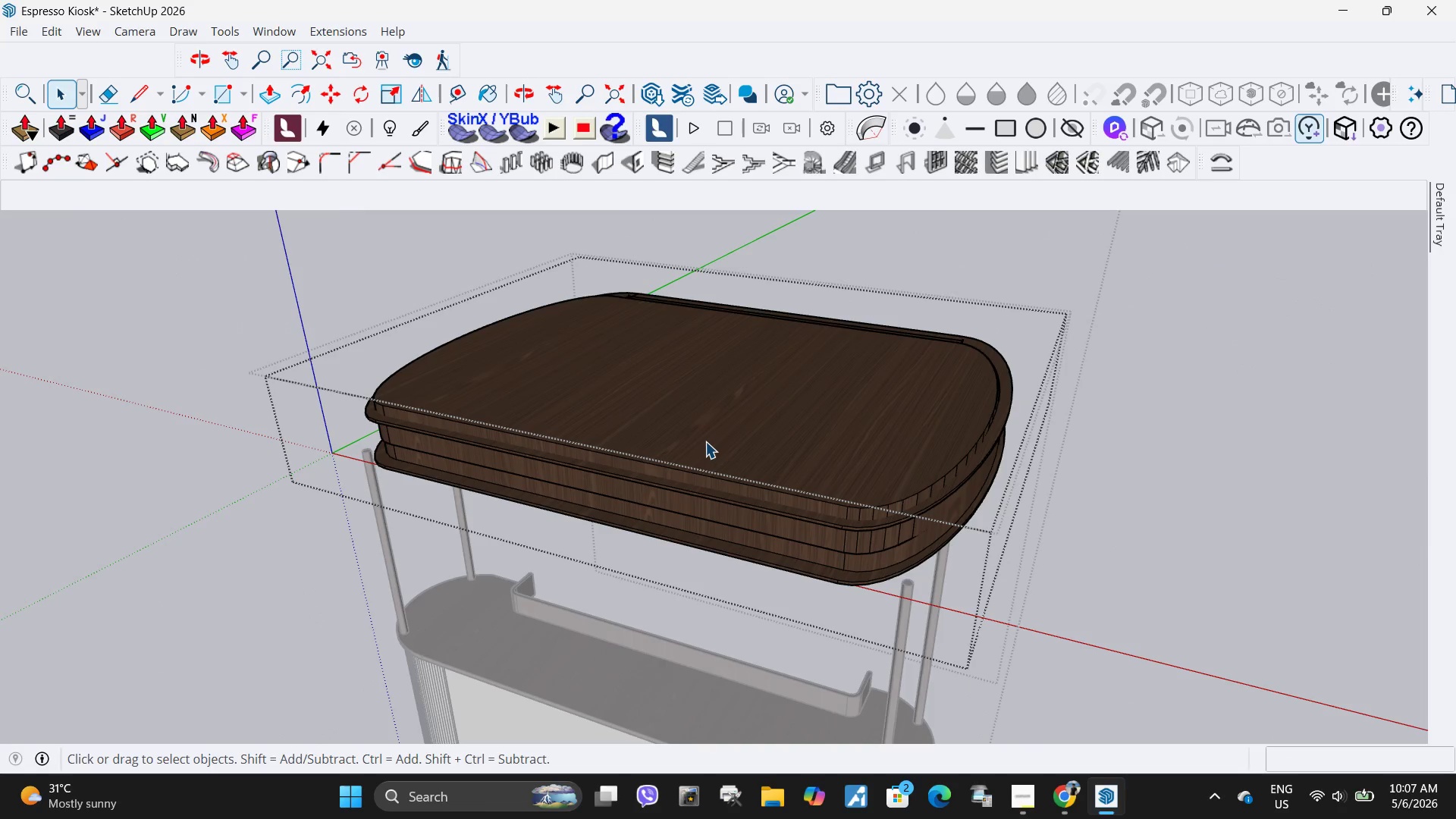 
triple_click([705, 441])
 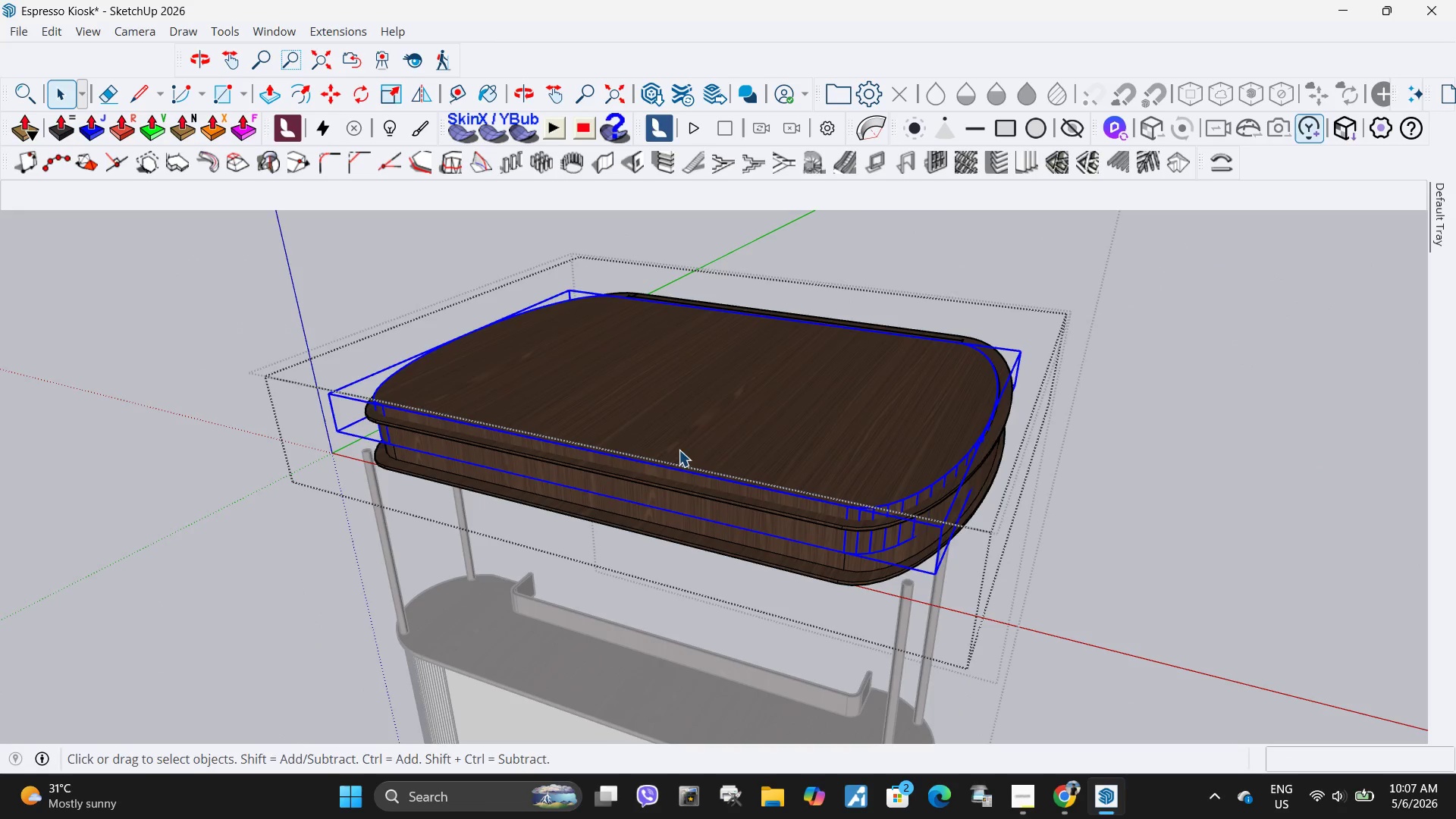 
key(S)
 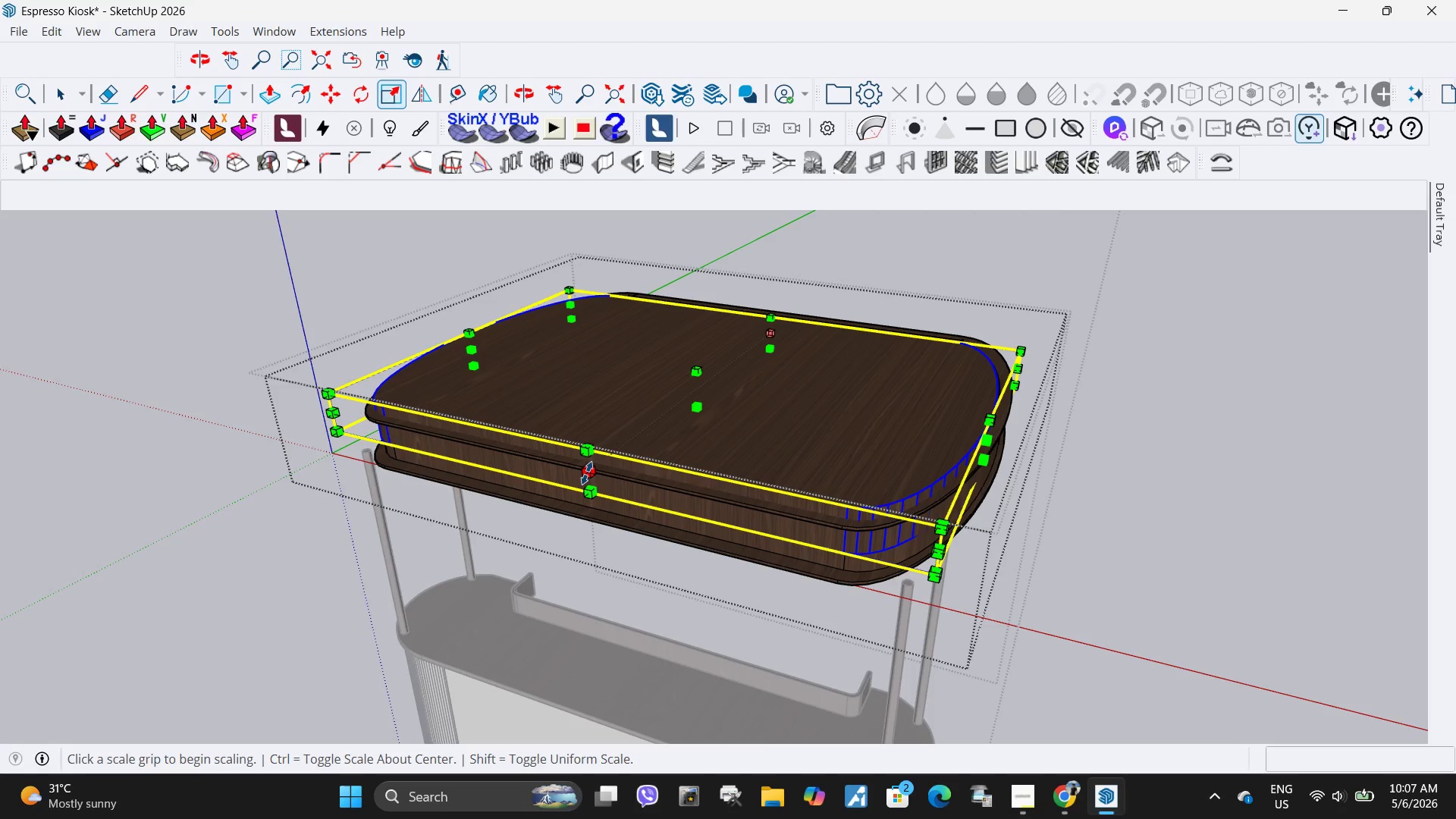 
left_click([587, 472])
 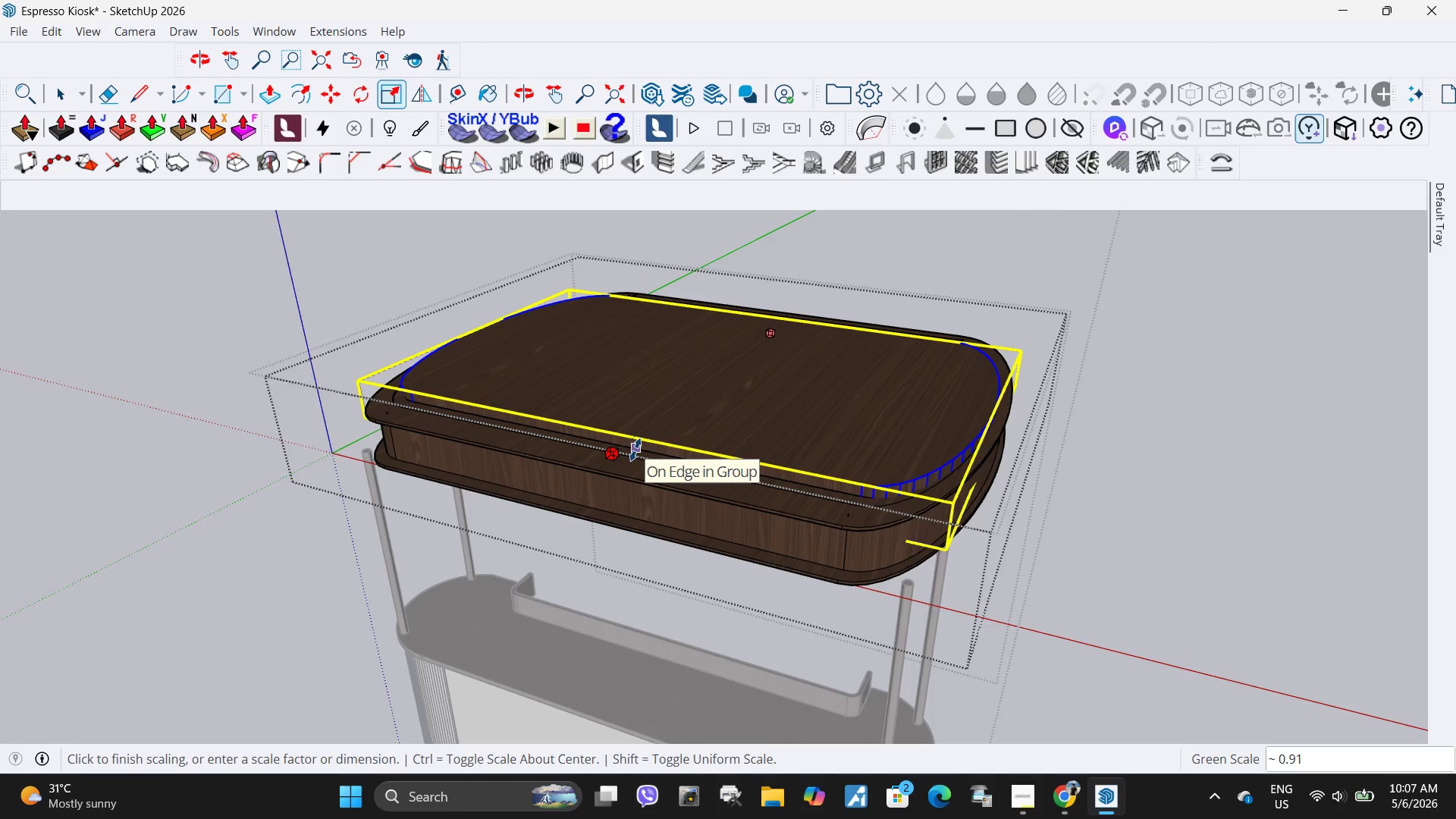 
left_click([635, 450])
 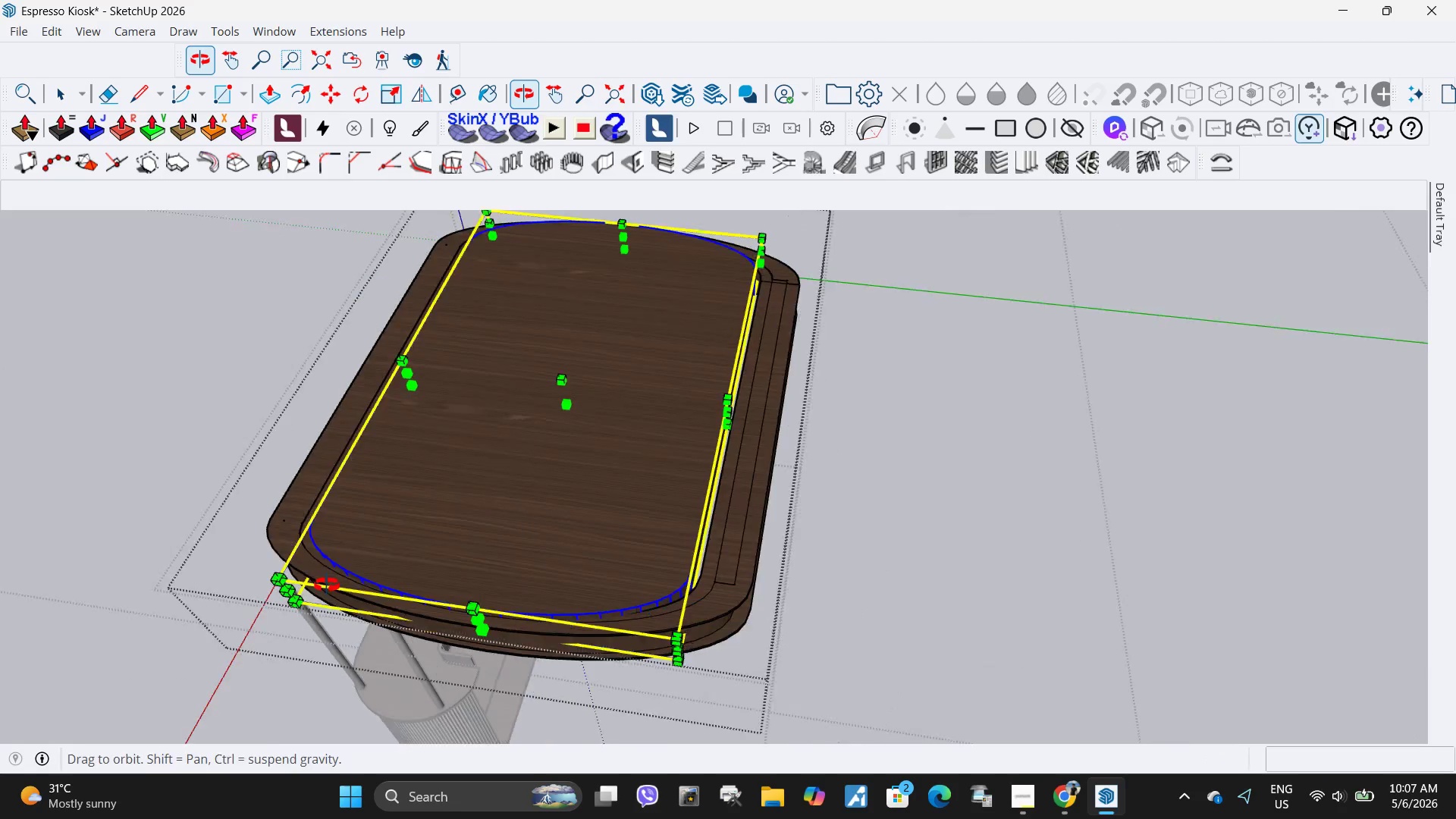 
scroll: coordinate [726, 394], scroll_direction: up, amount: 7.0
 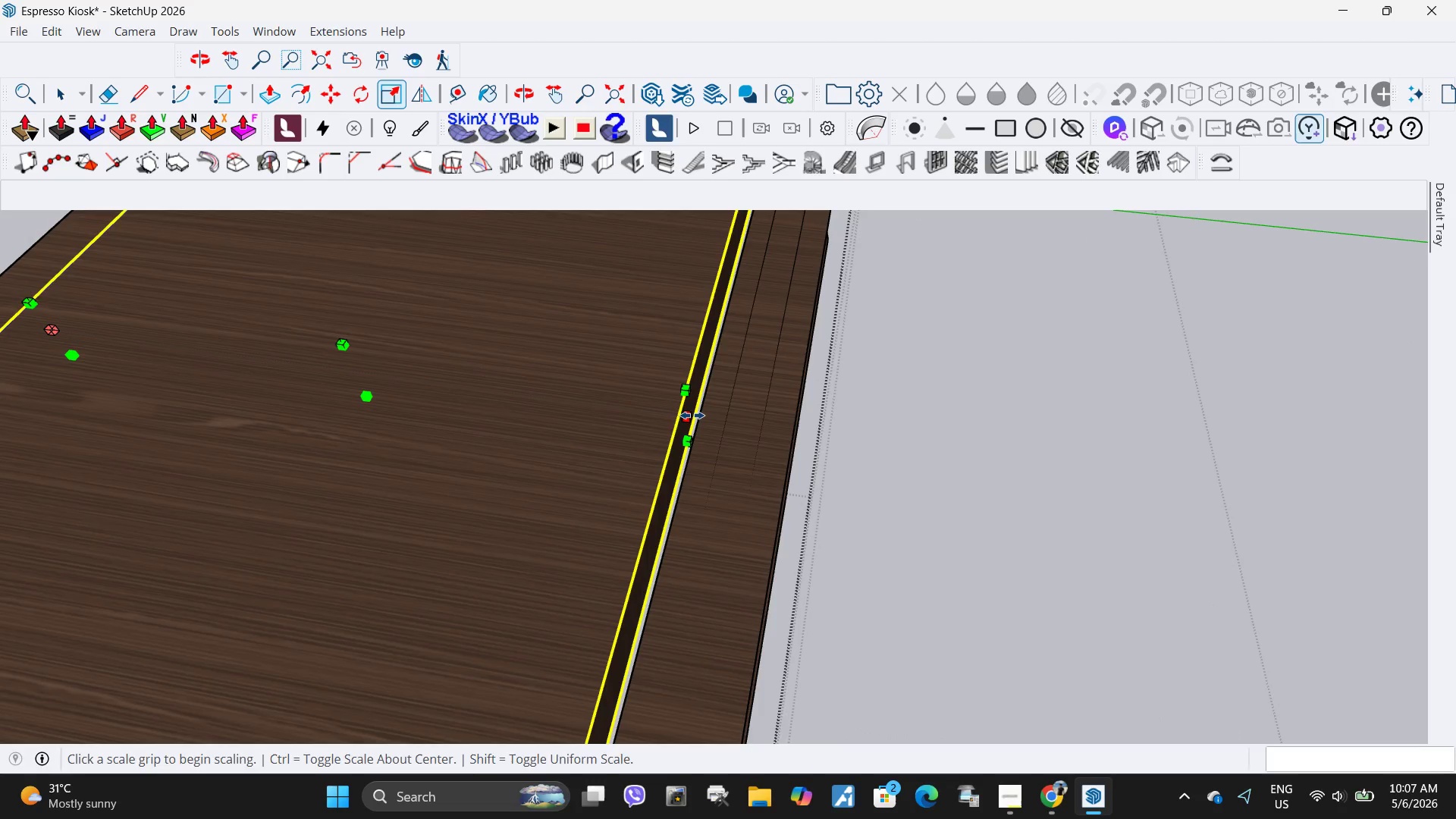 
left_click([692, 416])
 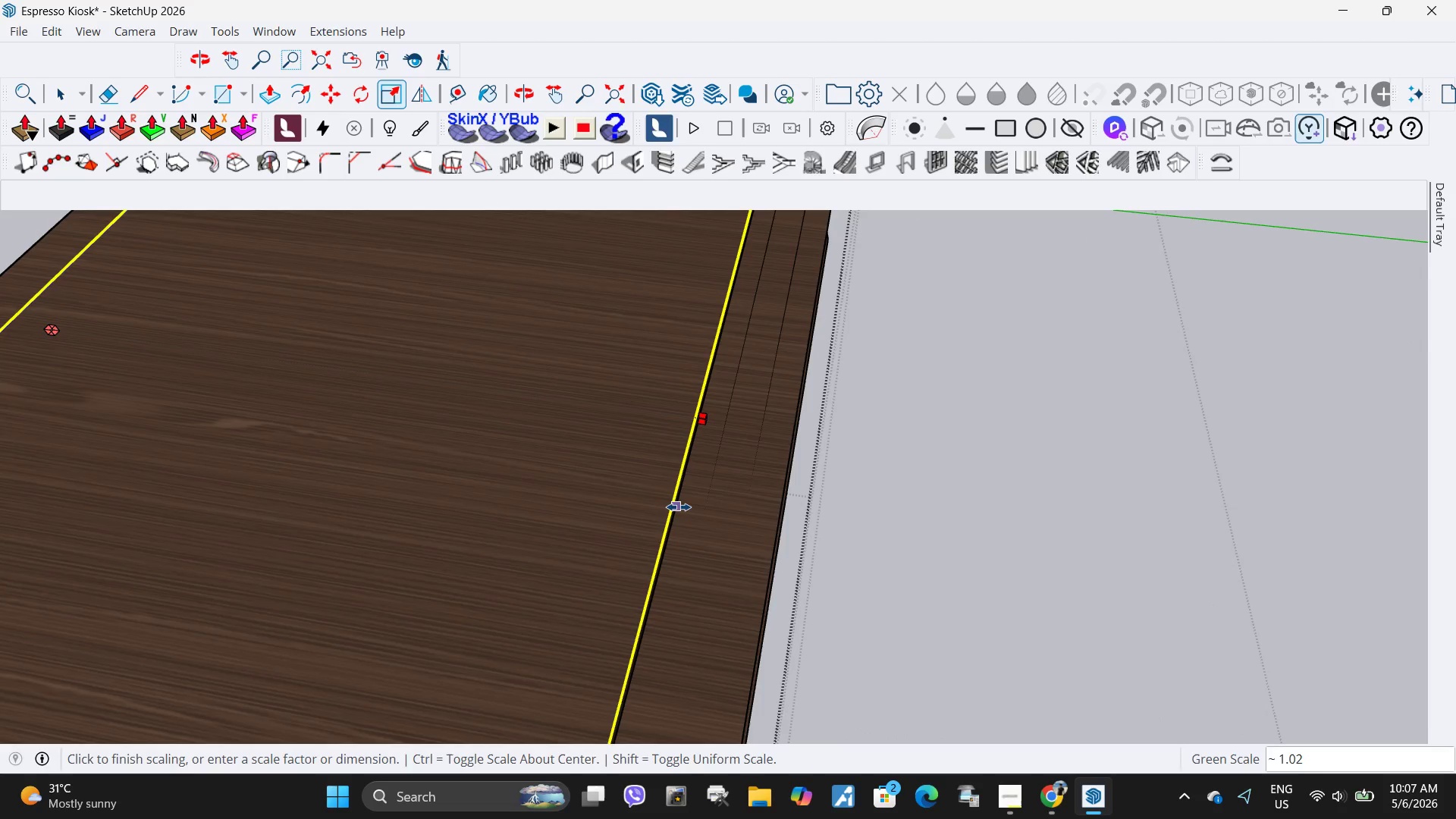 
left_click([679, 508])
 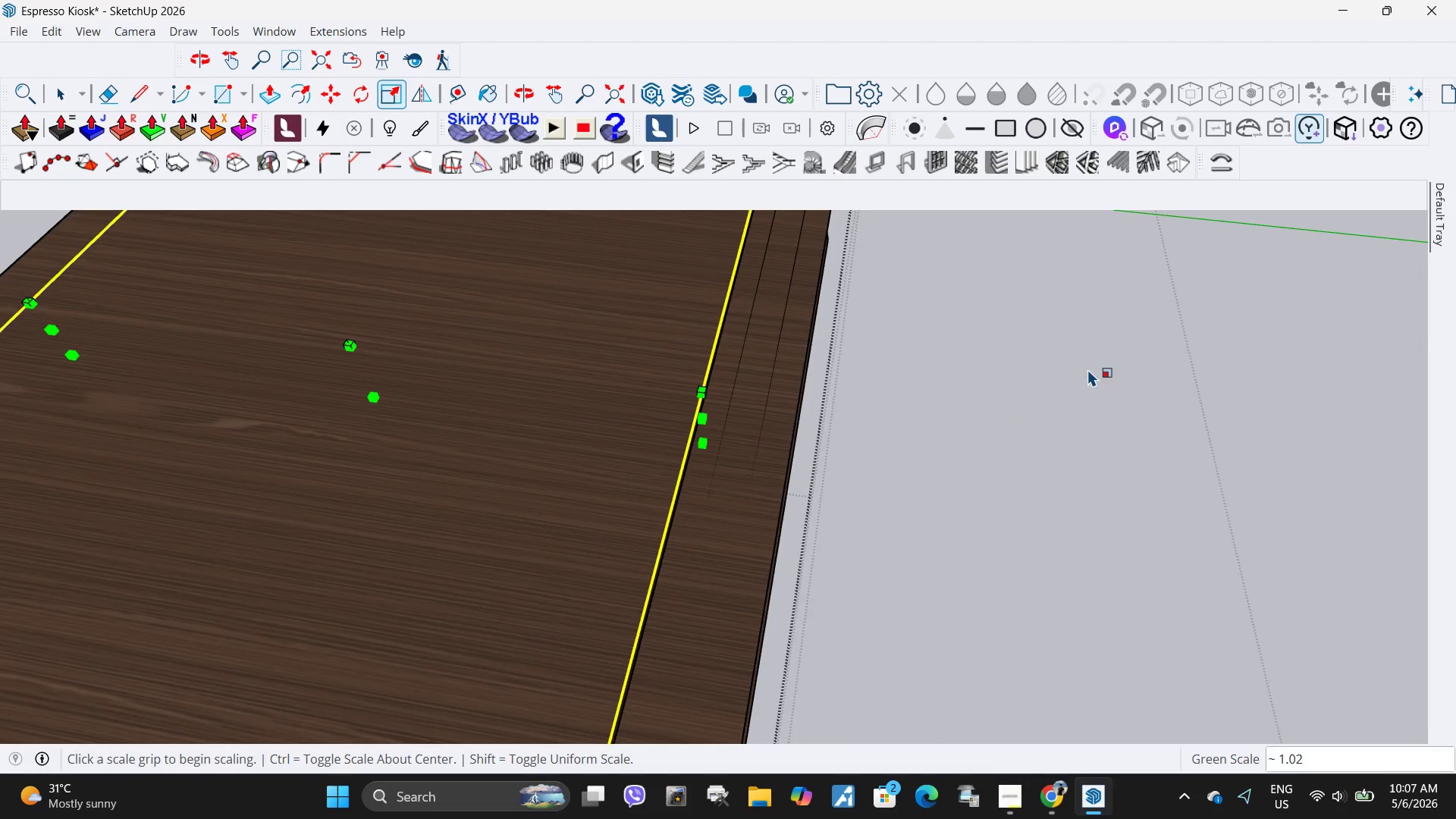 
scroll: coordinate [685, 670], scroll_direction: down, amount: 6.0
 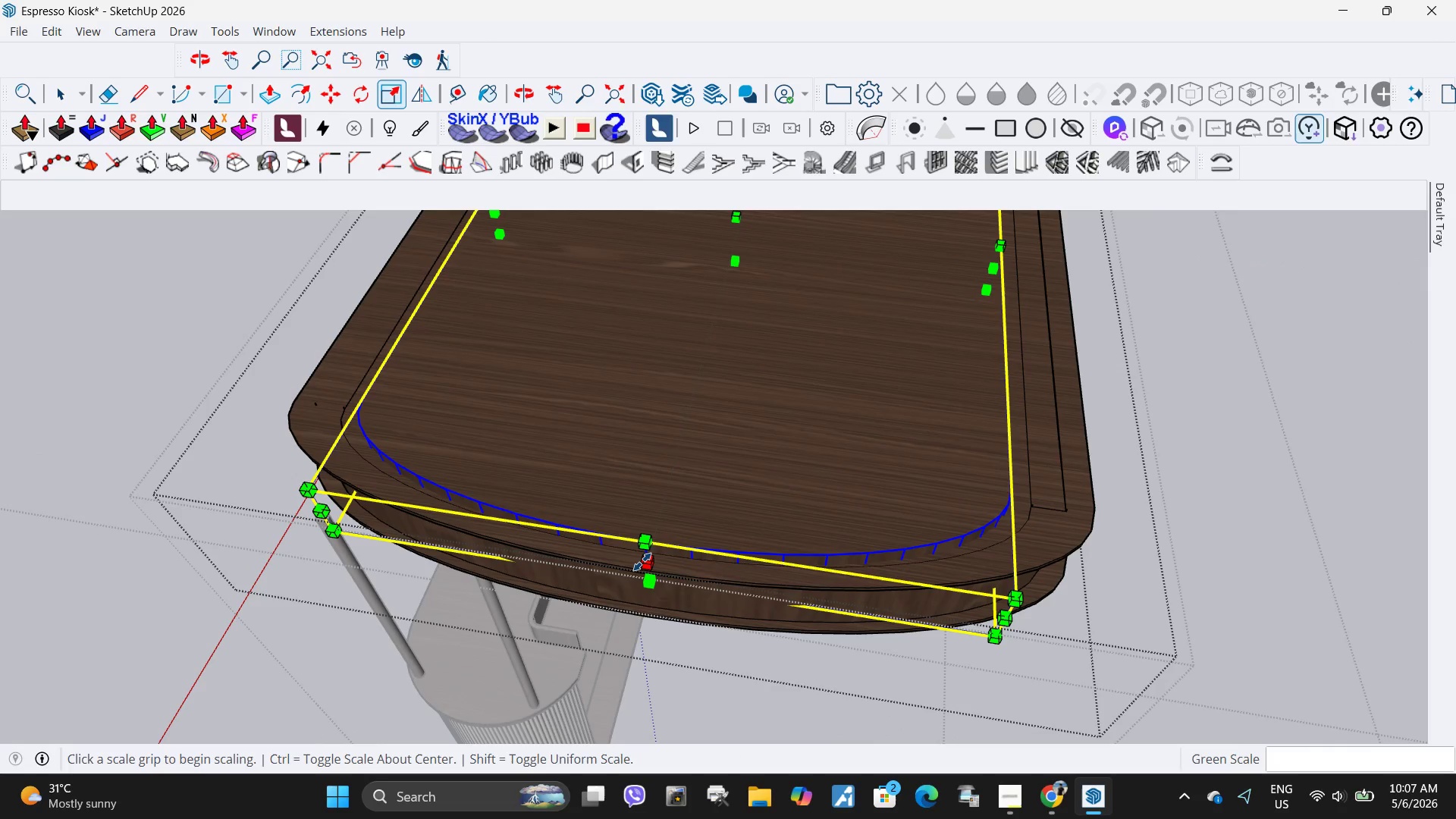 
left_click([645, 562])
 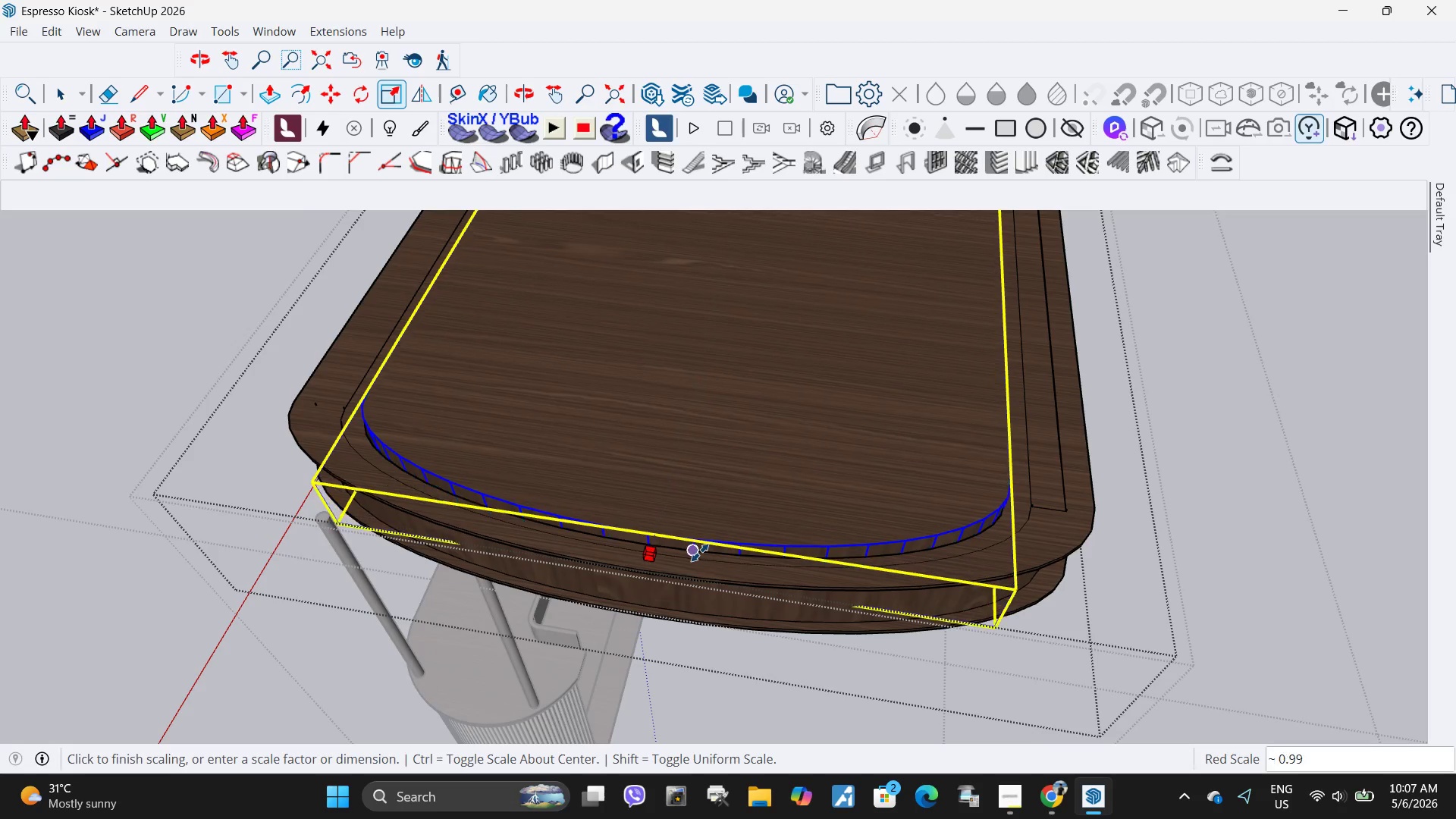 
left_click([699, 554])
 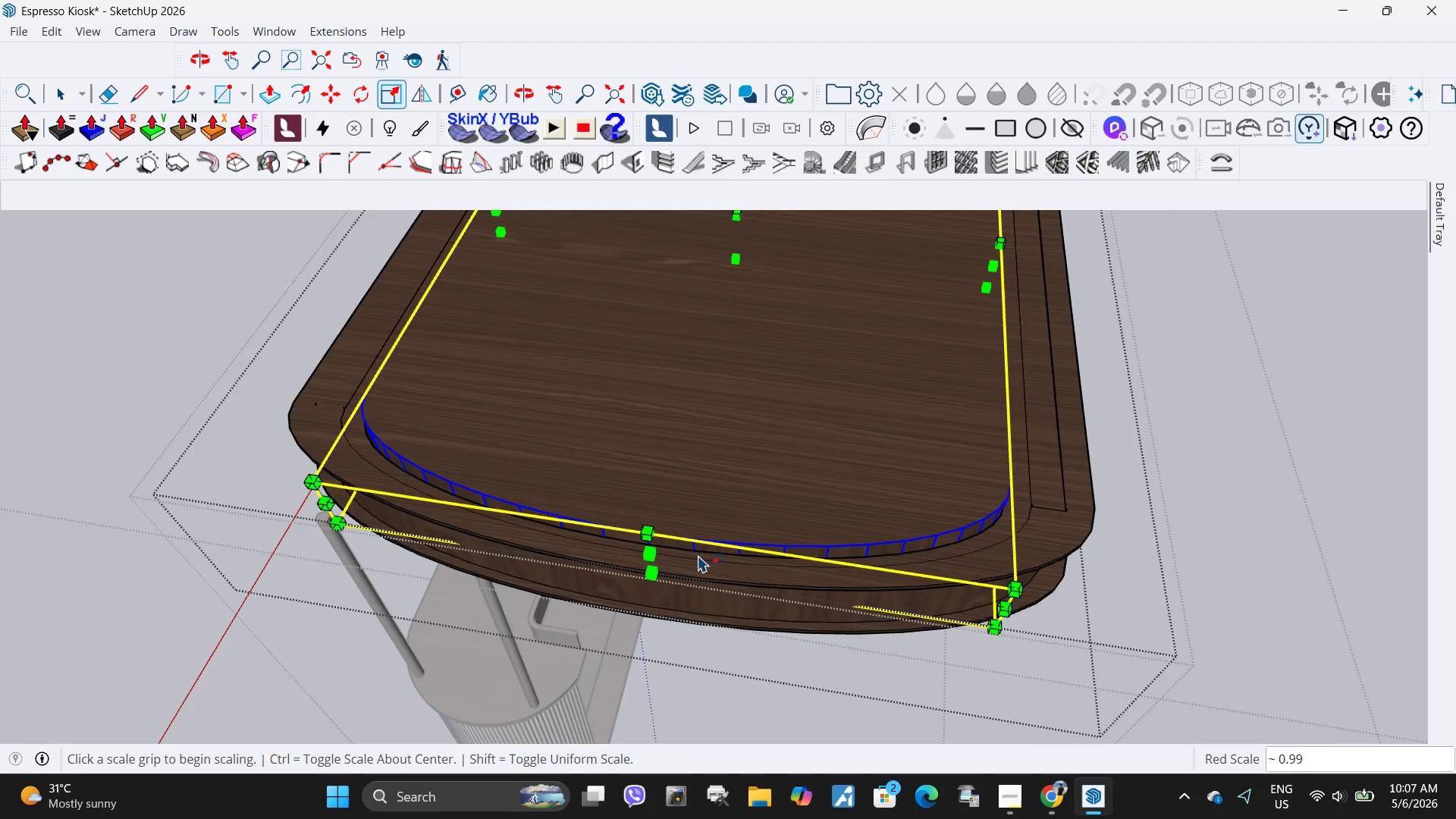 
scroll: coordinate [710, 581], scroll_direction: down, amount: 8.0
 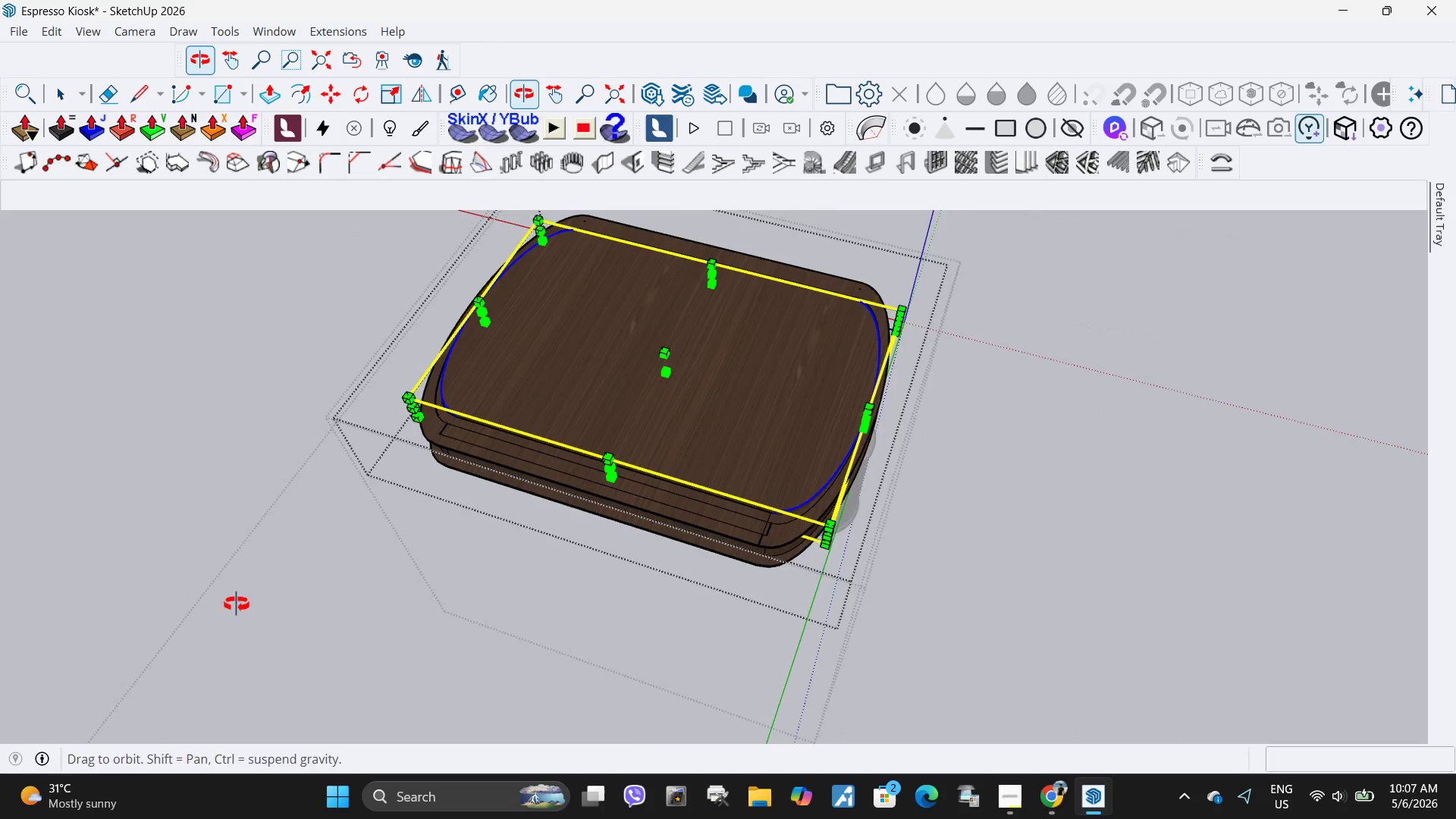 
scroll: coordinate [716, 369], scroll_direction: up, amount: 13.0
 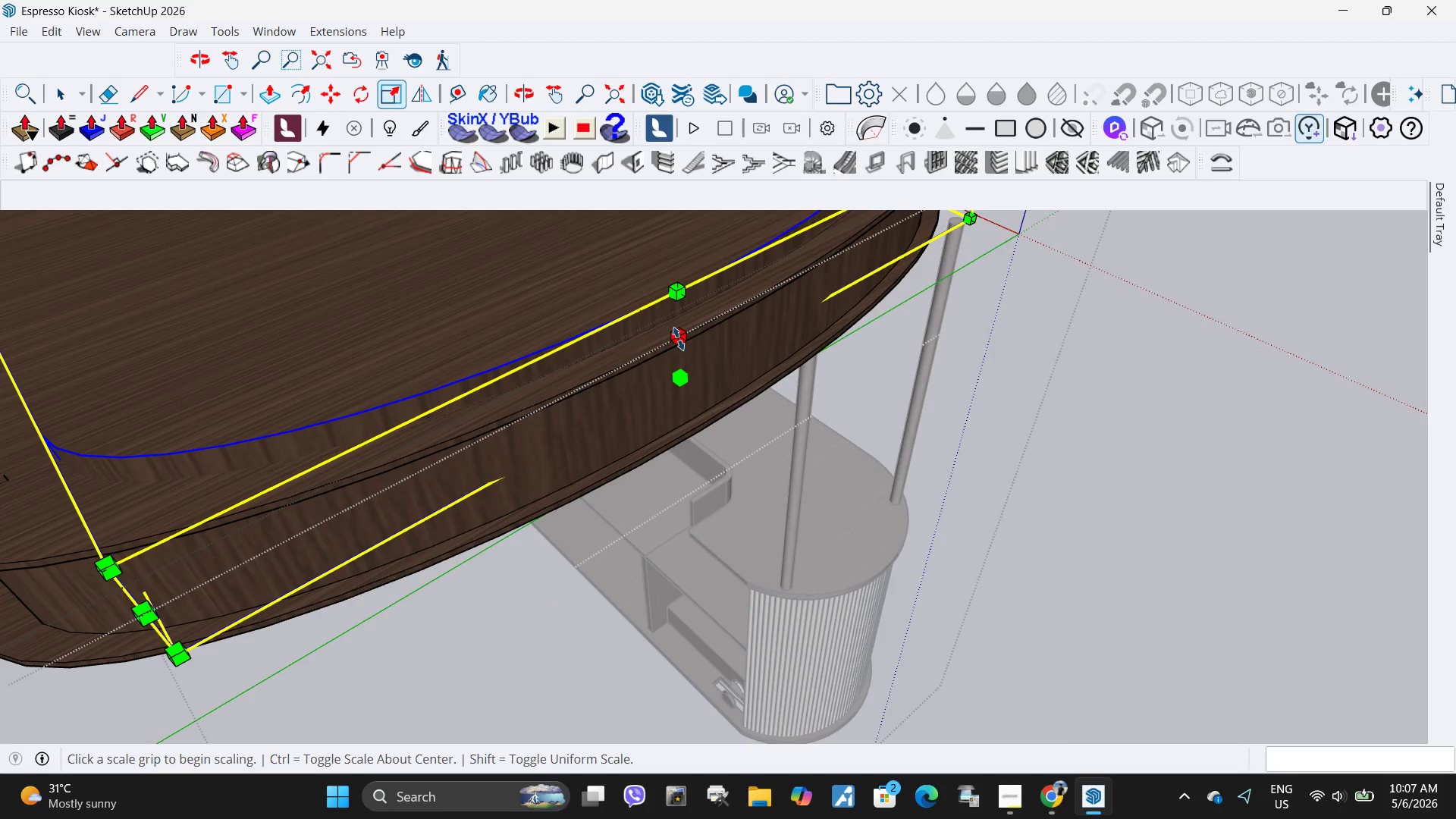 
left_click([679, 339])
 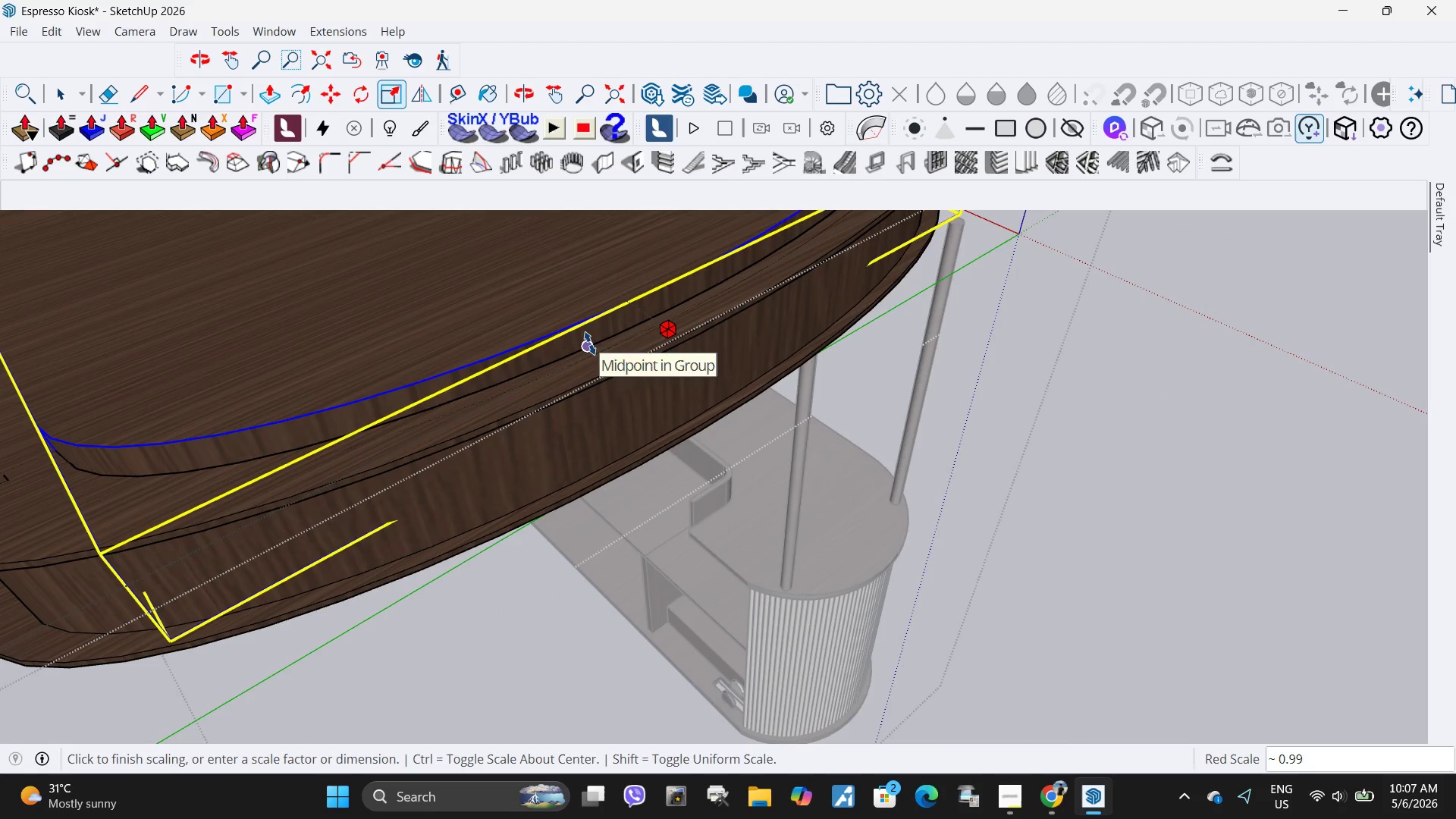 
key(Space)
 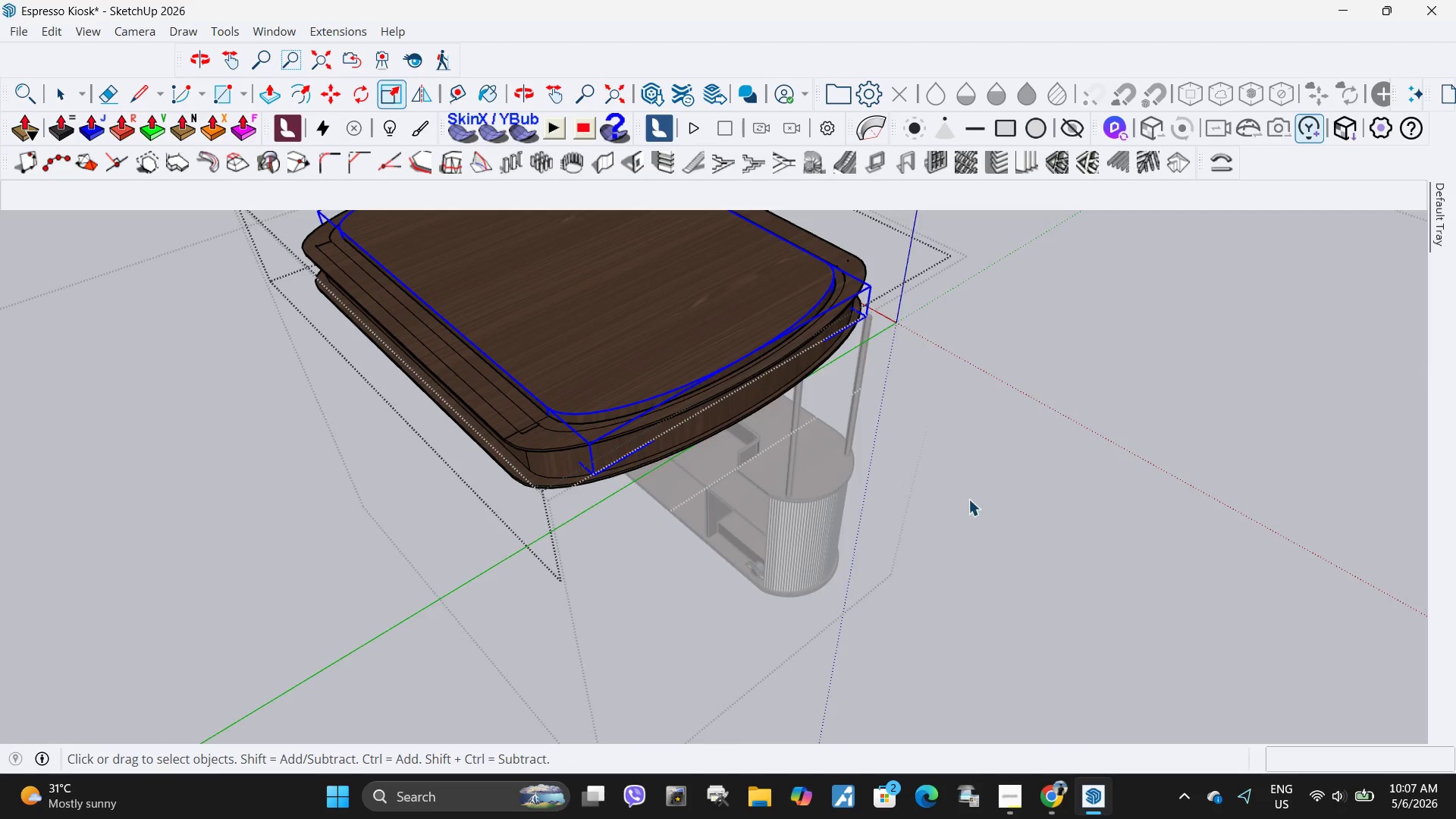 
left_click([968, 499])
 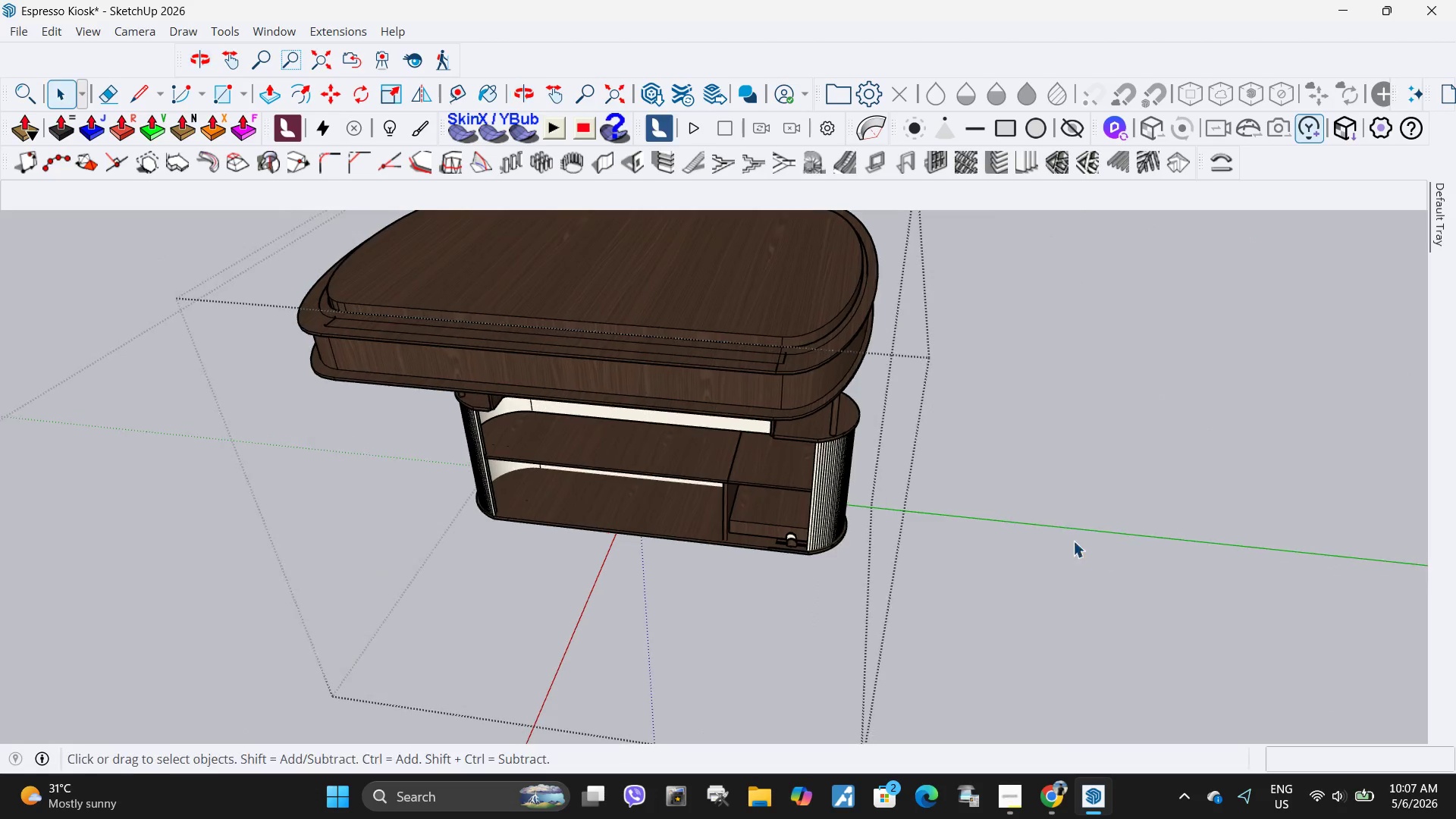 
scroll: coordinate [802, 409], scroll_direction: down, amount: 6.0
 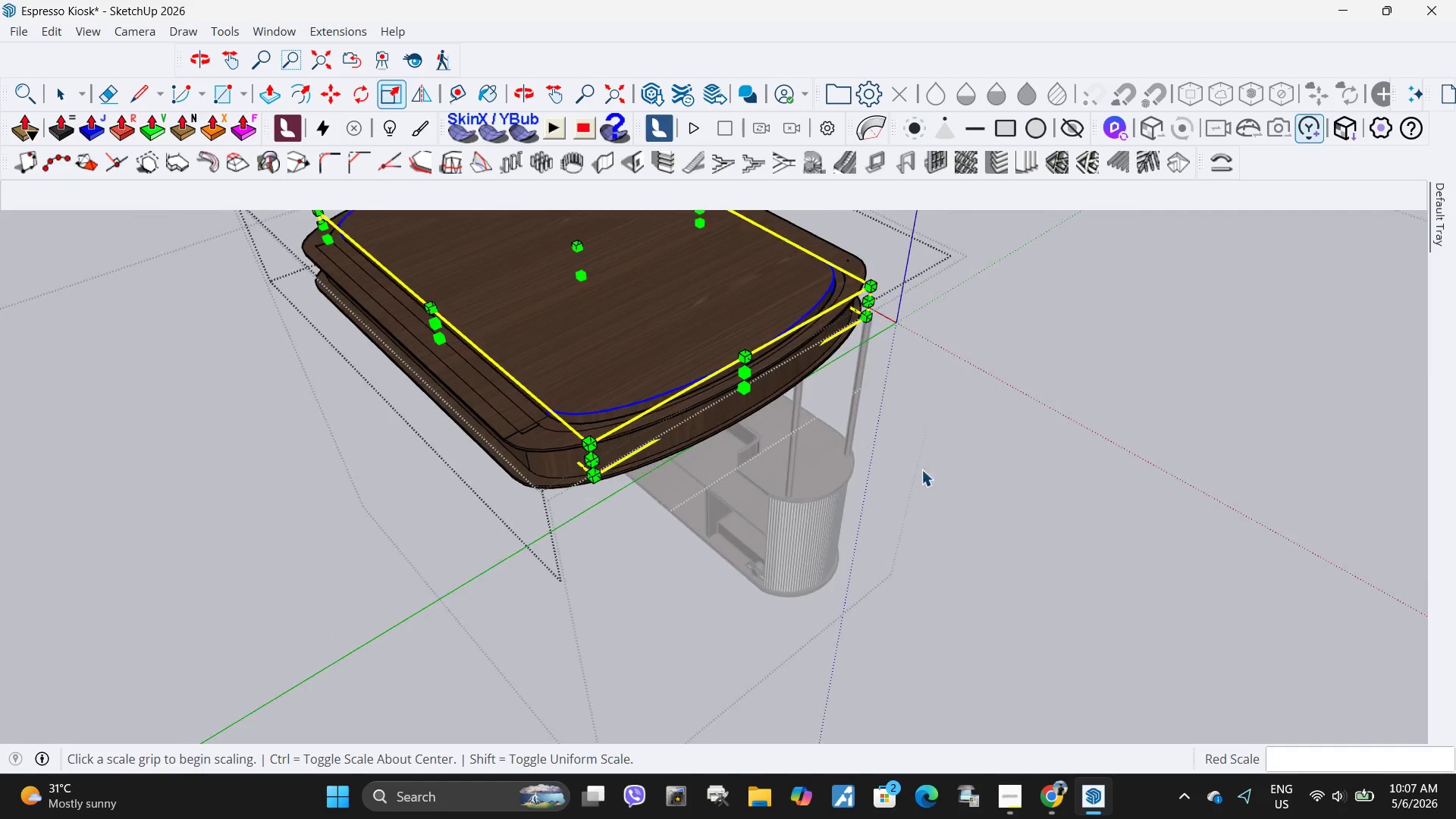 
double_click([786, 362])
 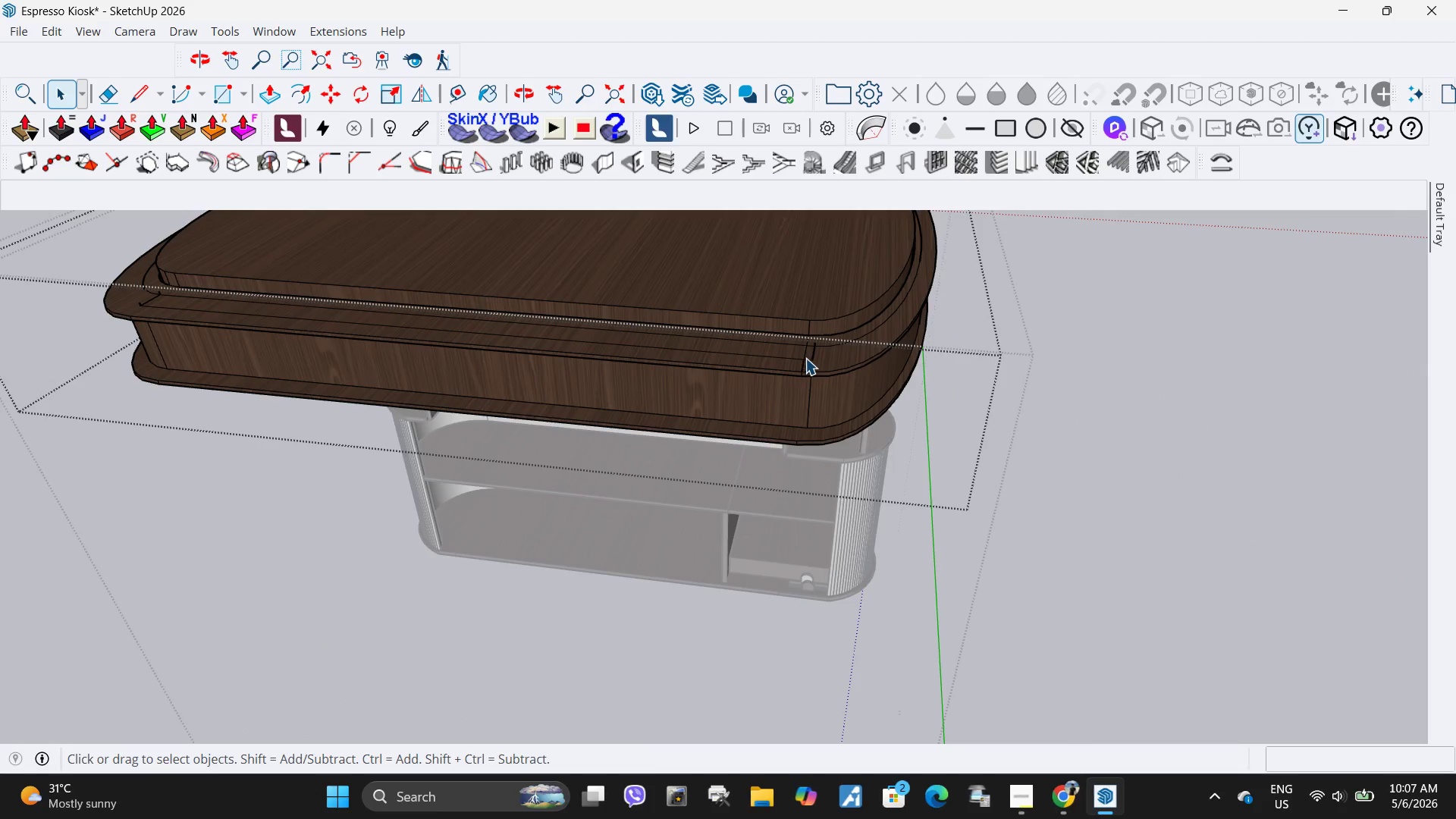 
scroll: coordinate [765, 367], scroll_direction: up, amount: 4.0
 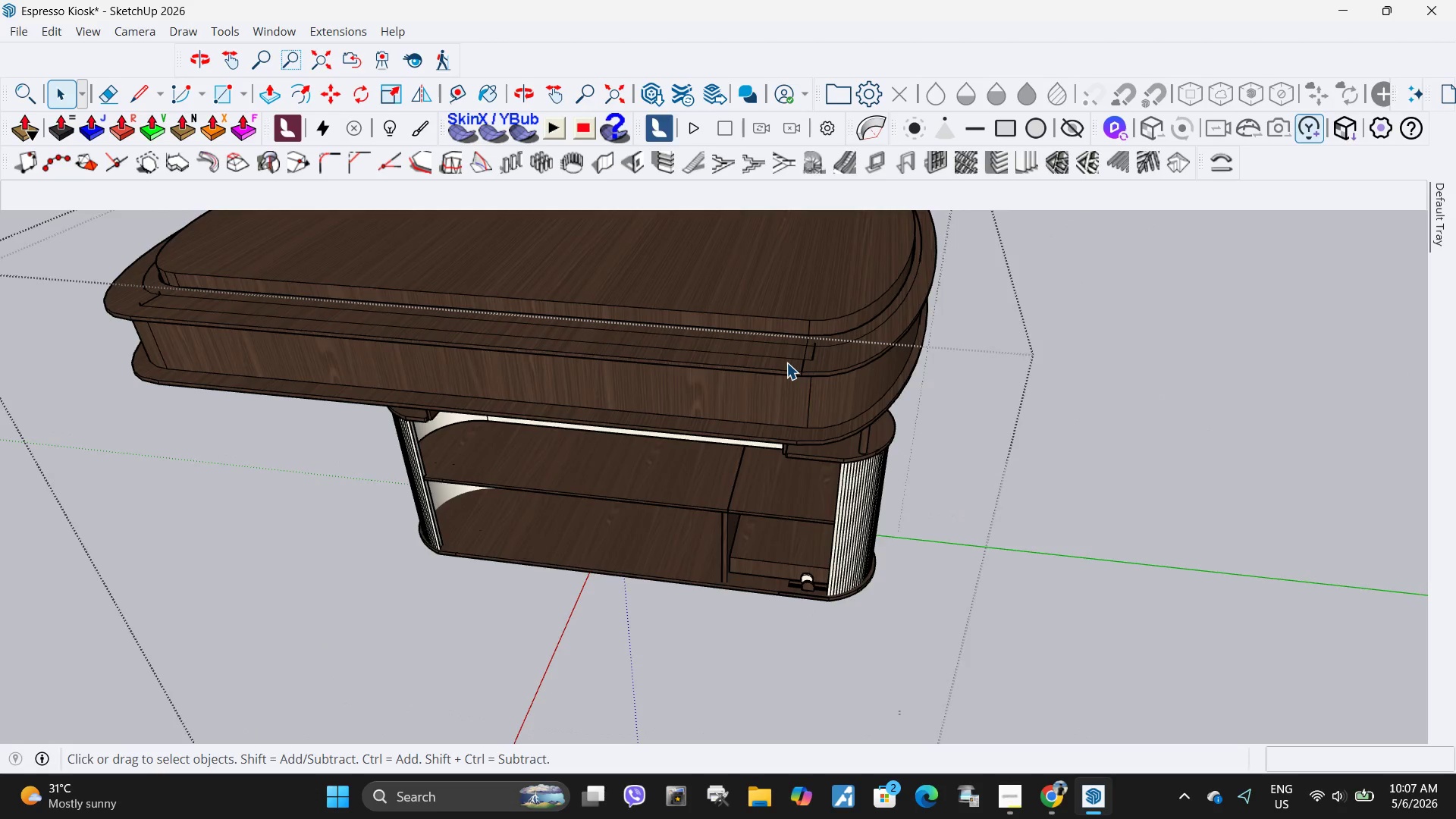 
triple_click([806, 358])
 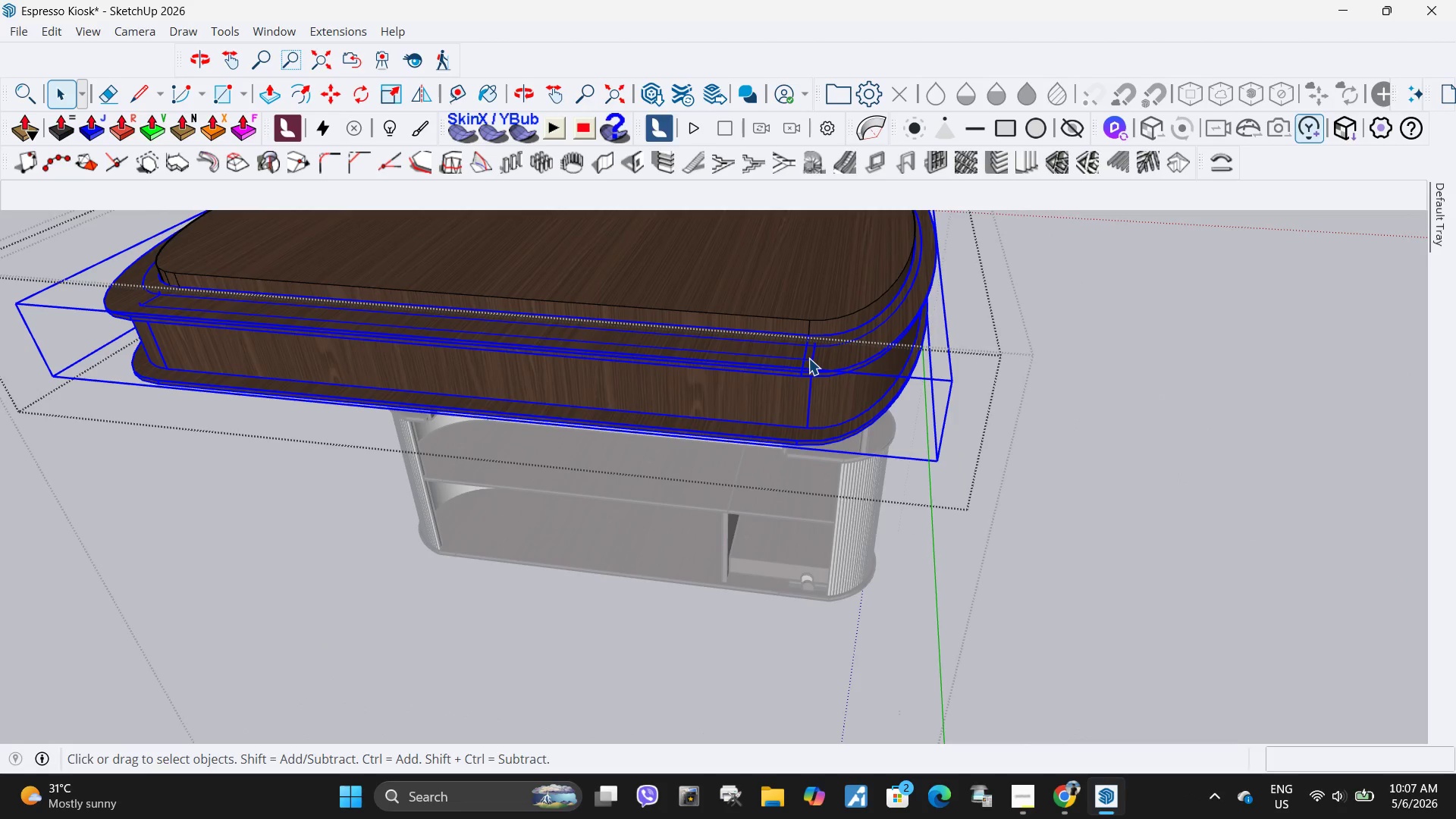 
double_click([808, 358])
 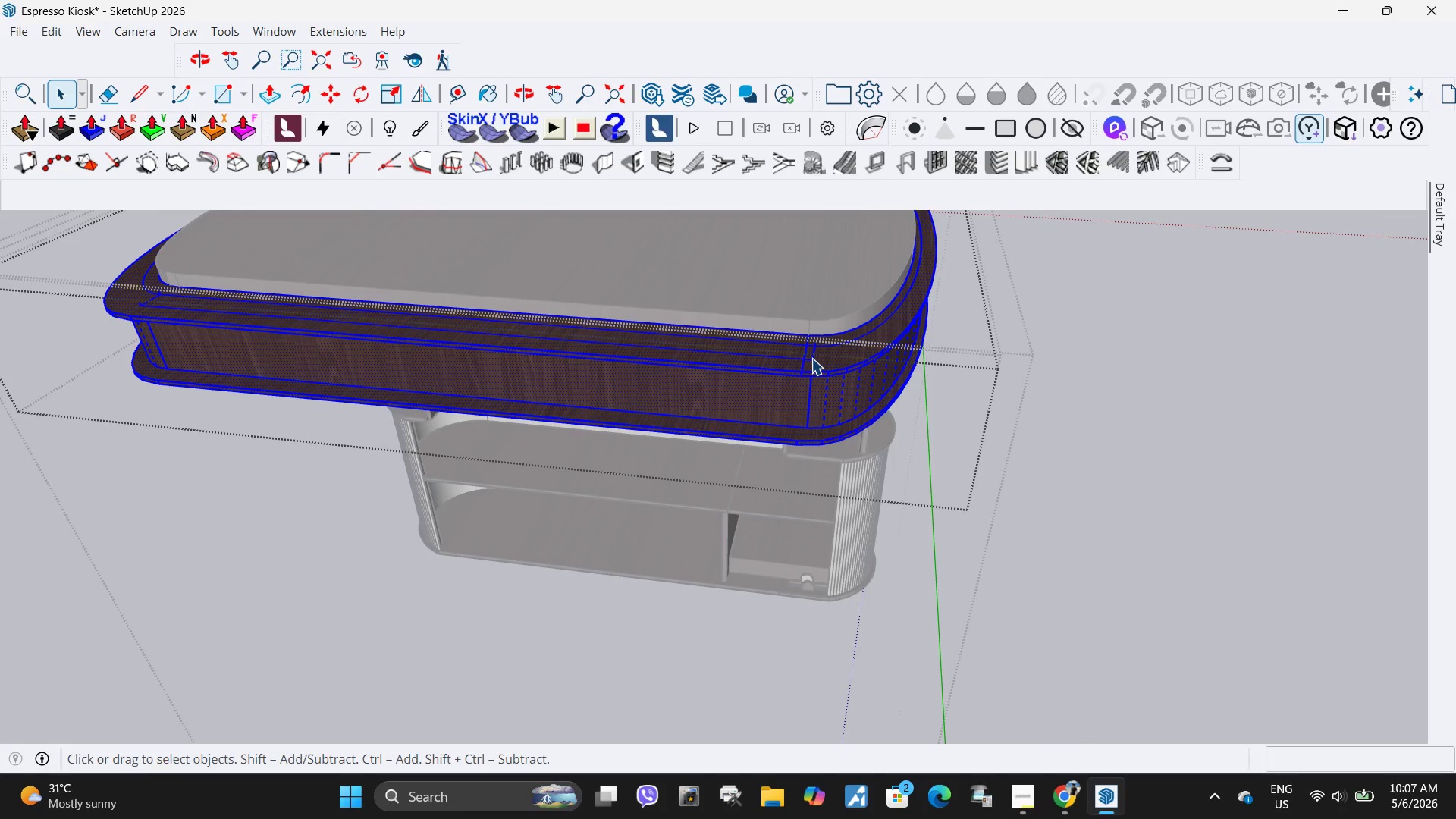 
triple_click([811, 358])
 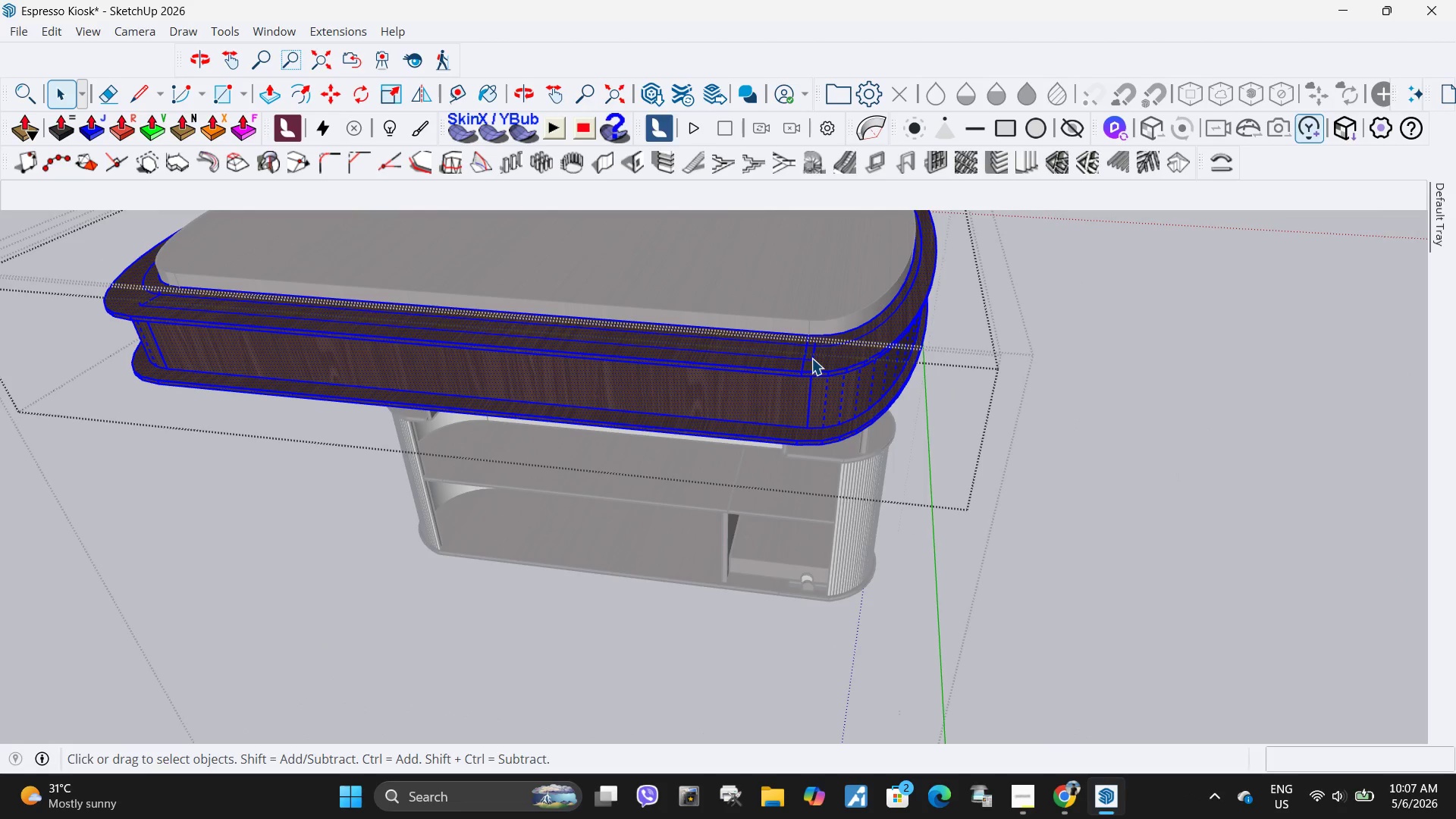 
triple_click([811, 358])
 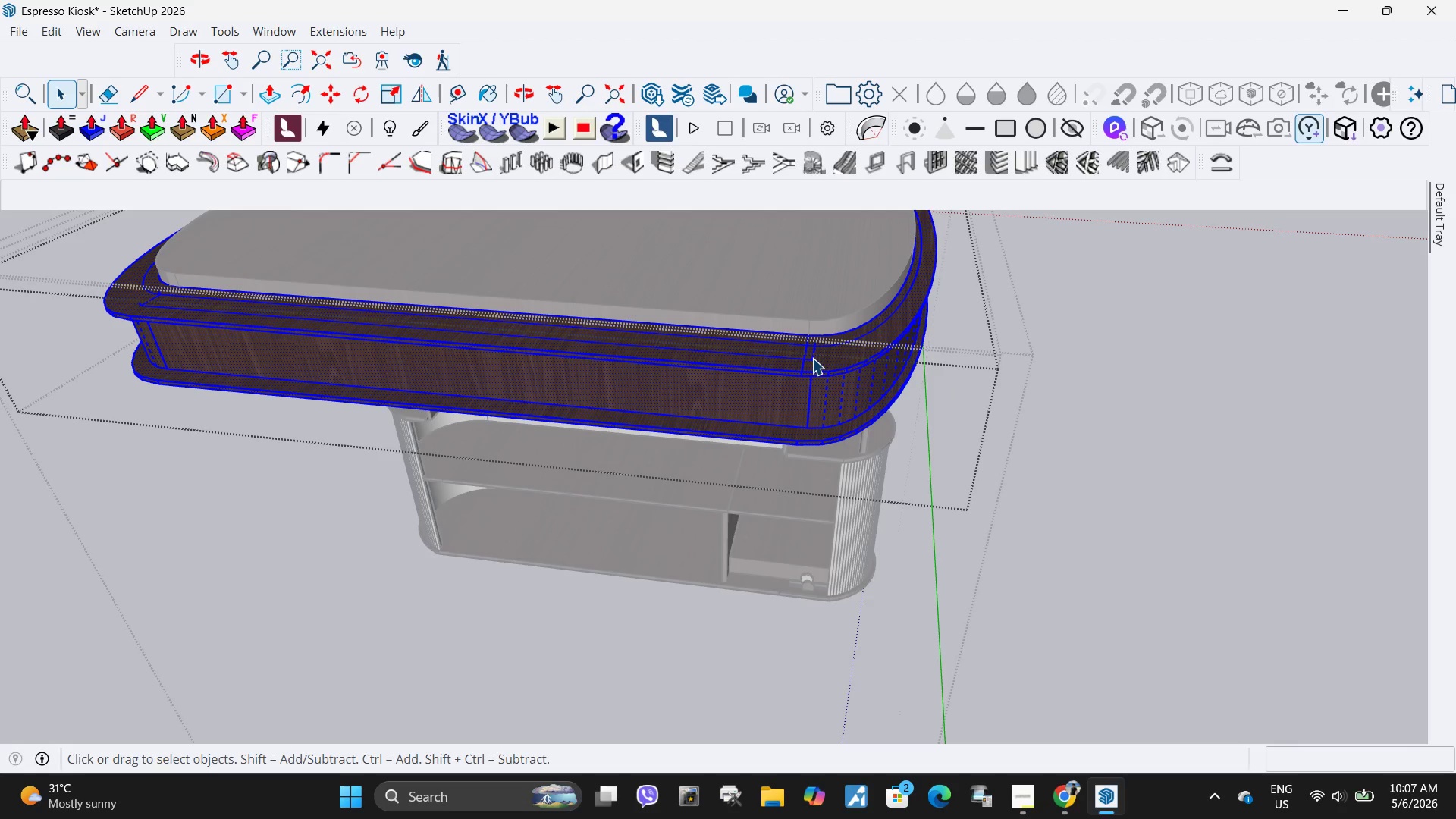 
triple_click([812, 358])
 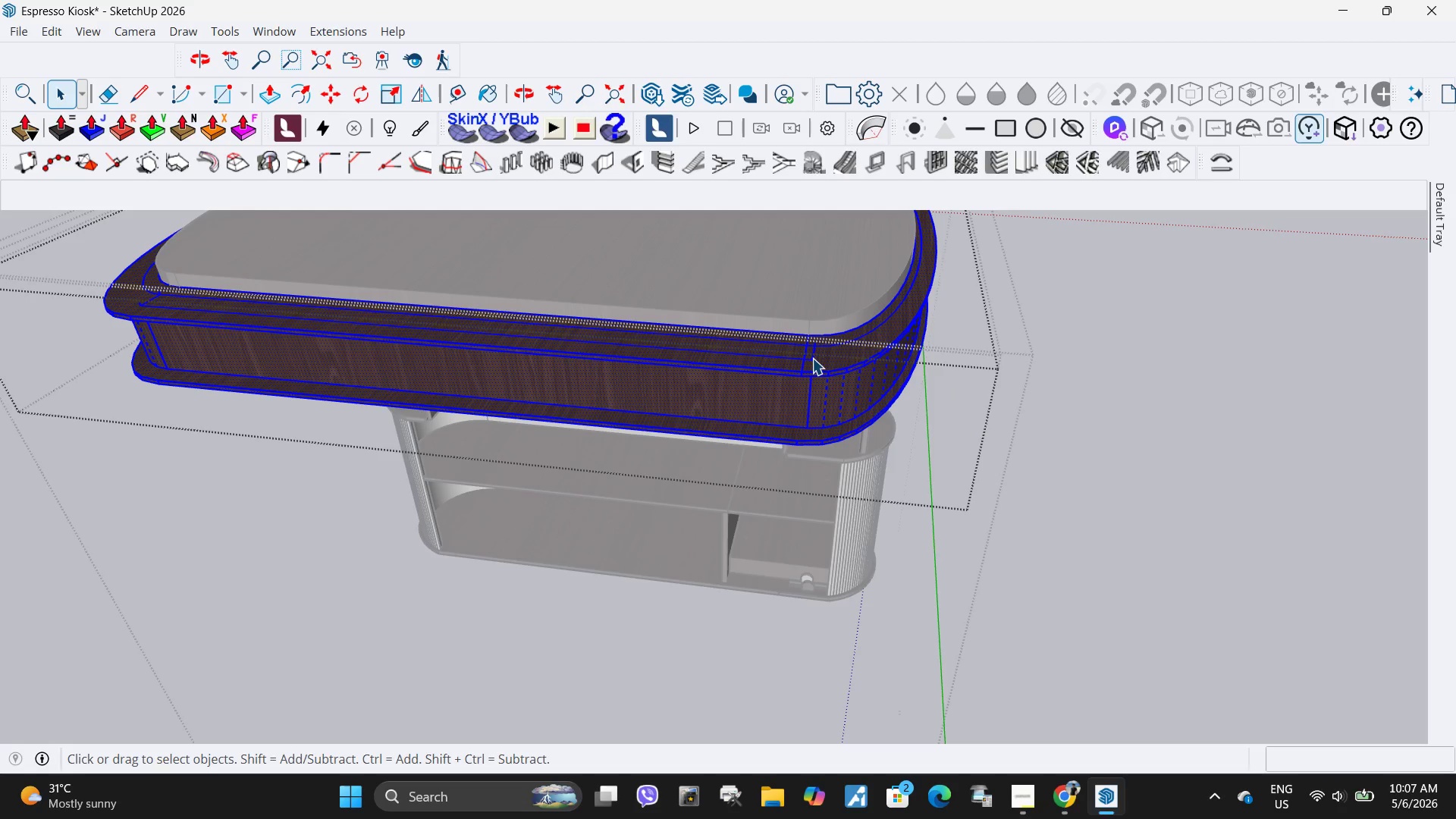 
triple_click([812, 358])
 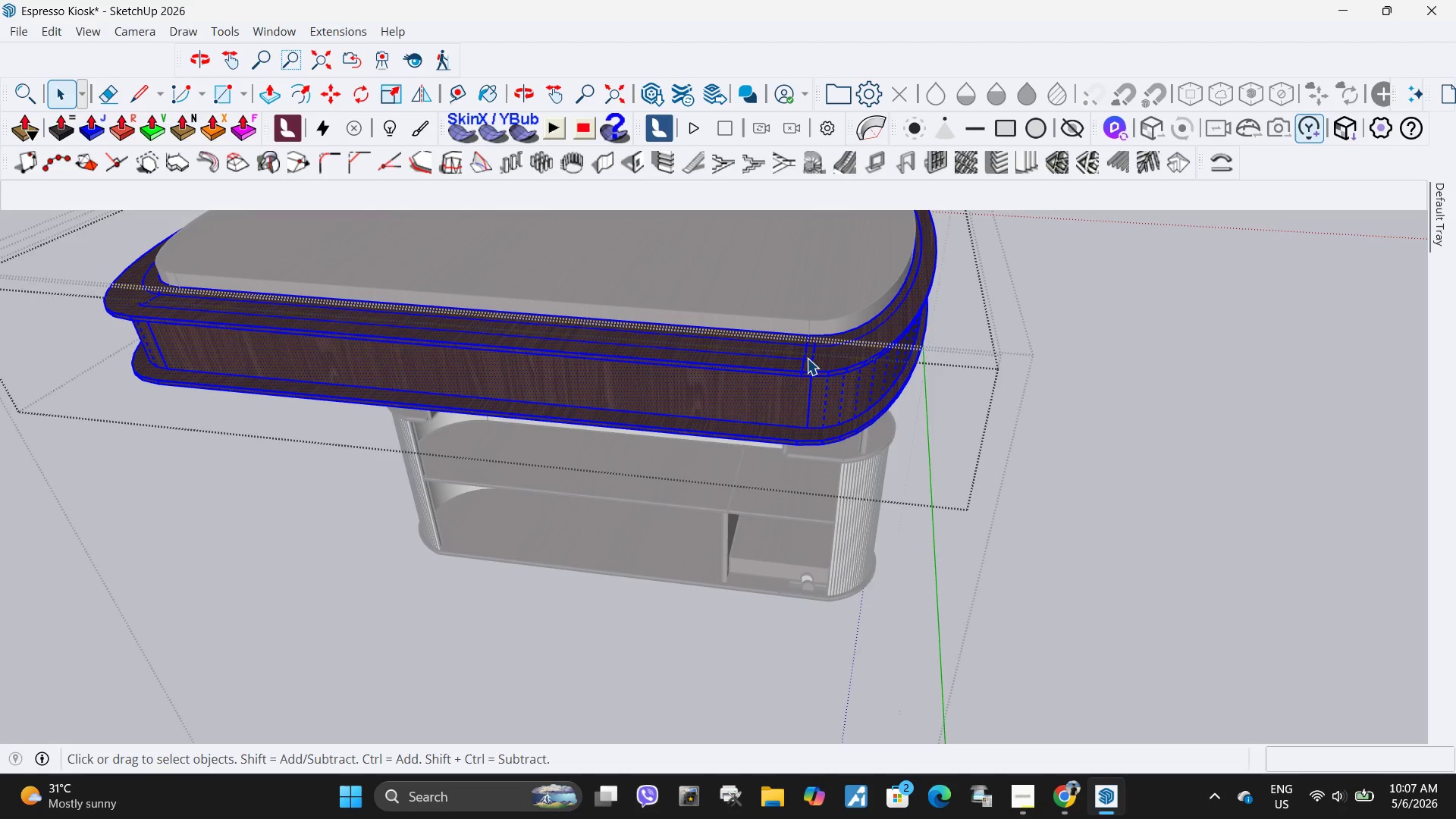 
triple_click([805, 358])
 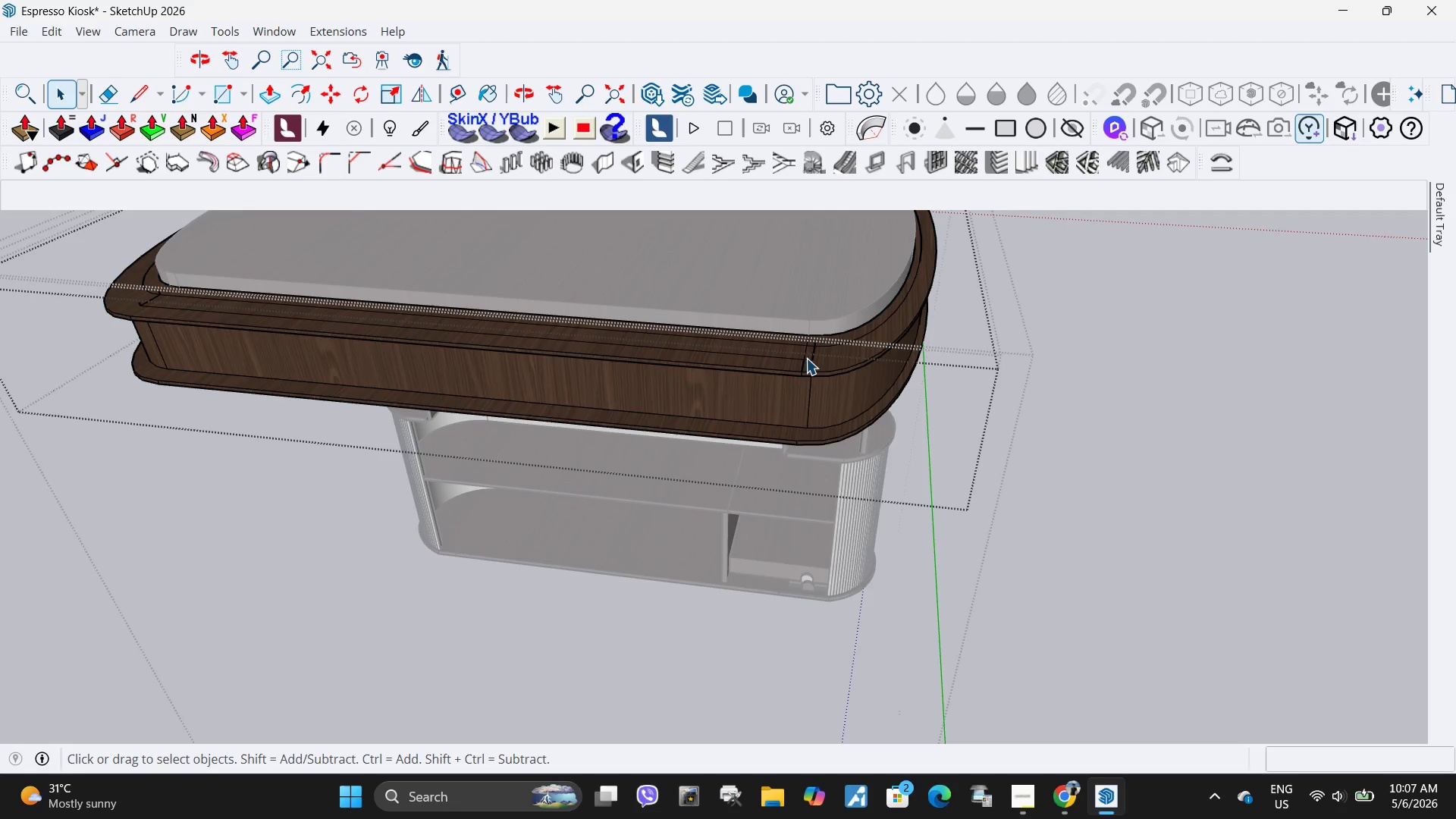 
triple_click([808, 358])
 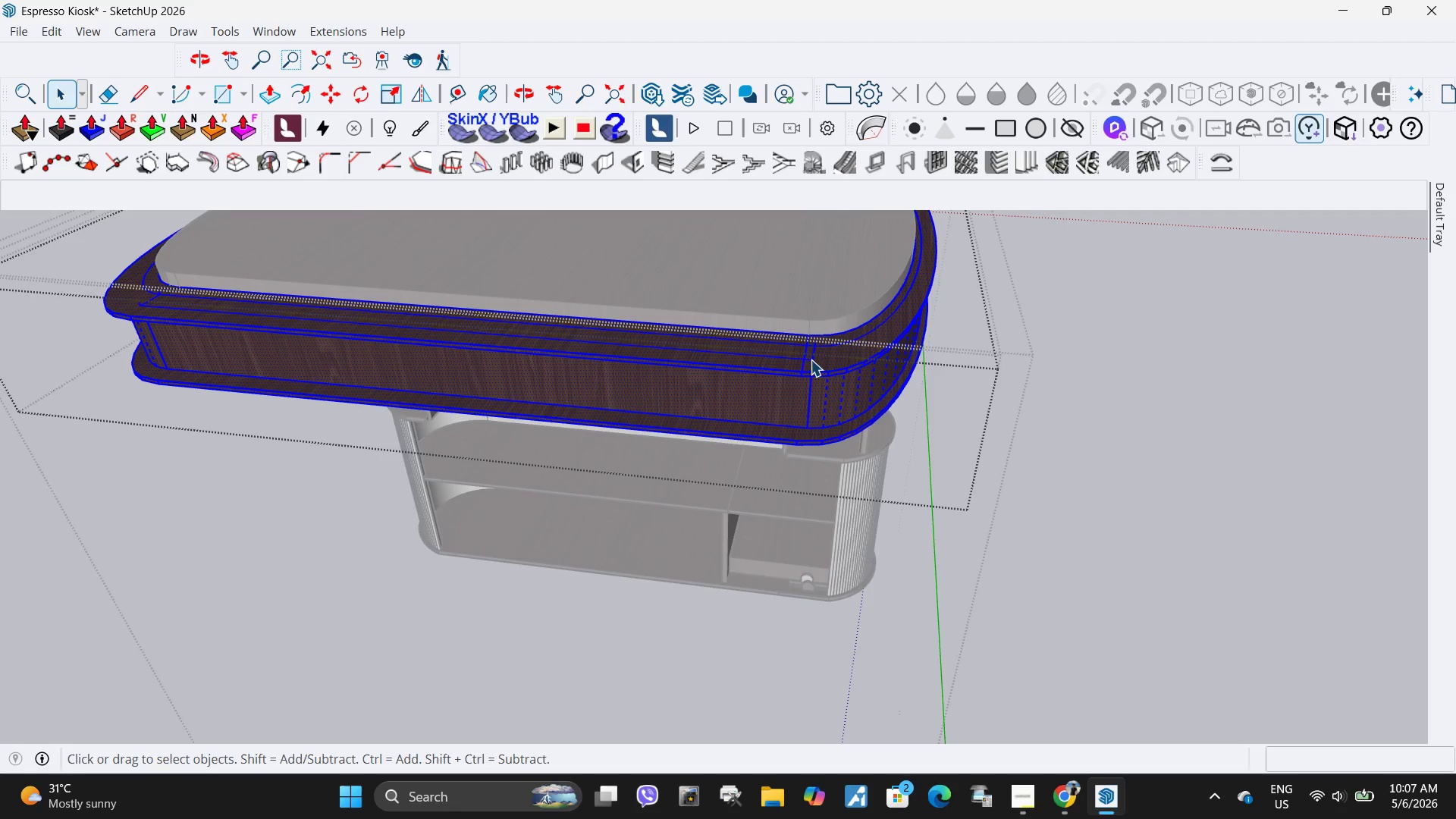 
triple_click([811, 359])
 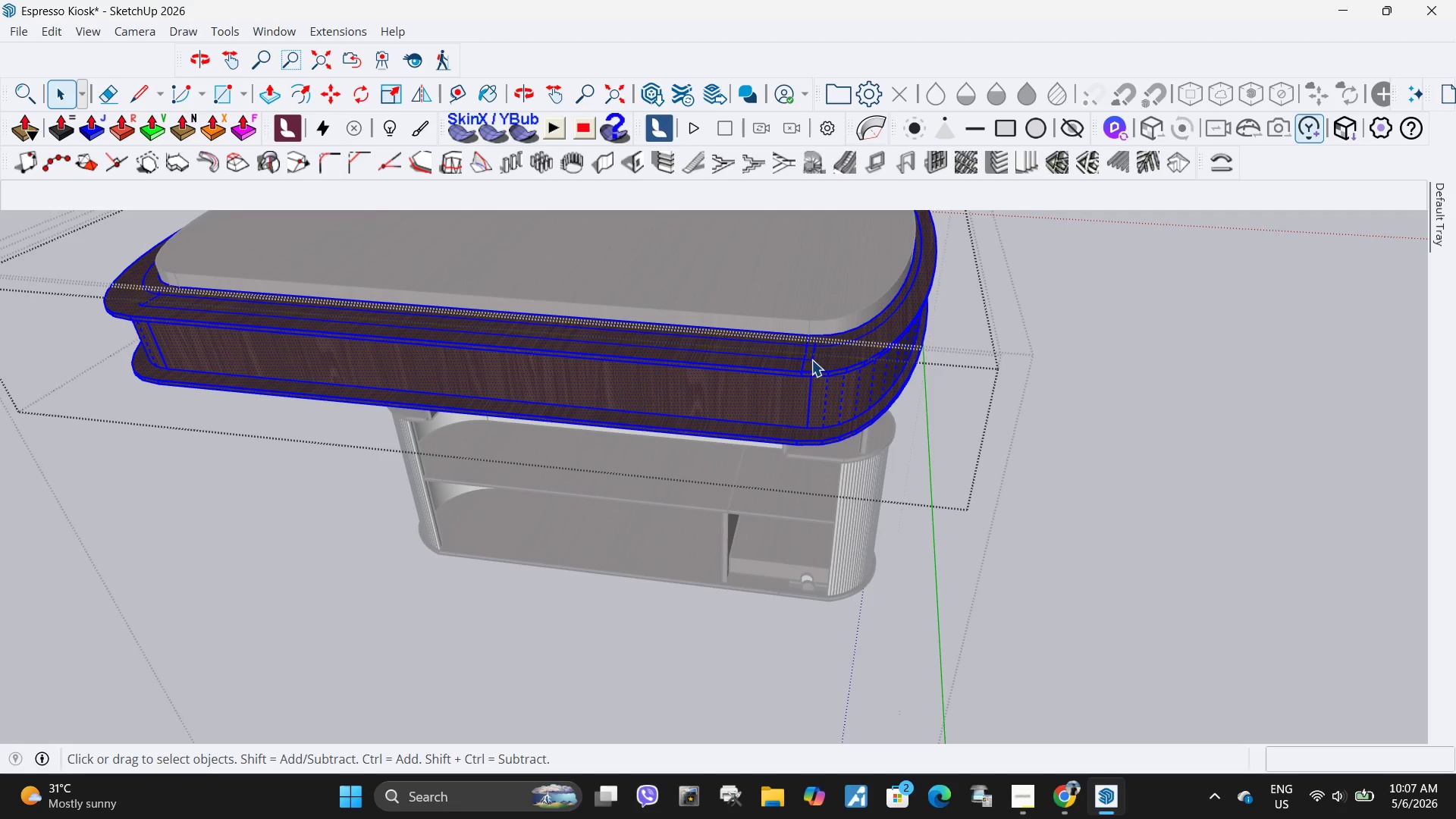 
triple_click([811, 359])
 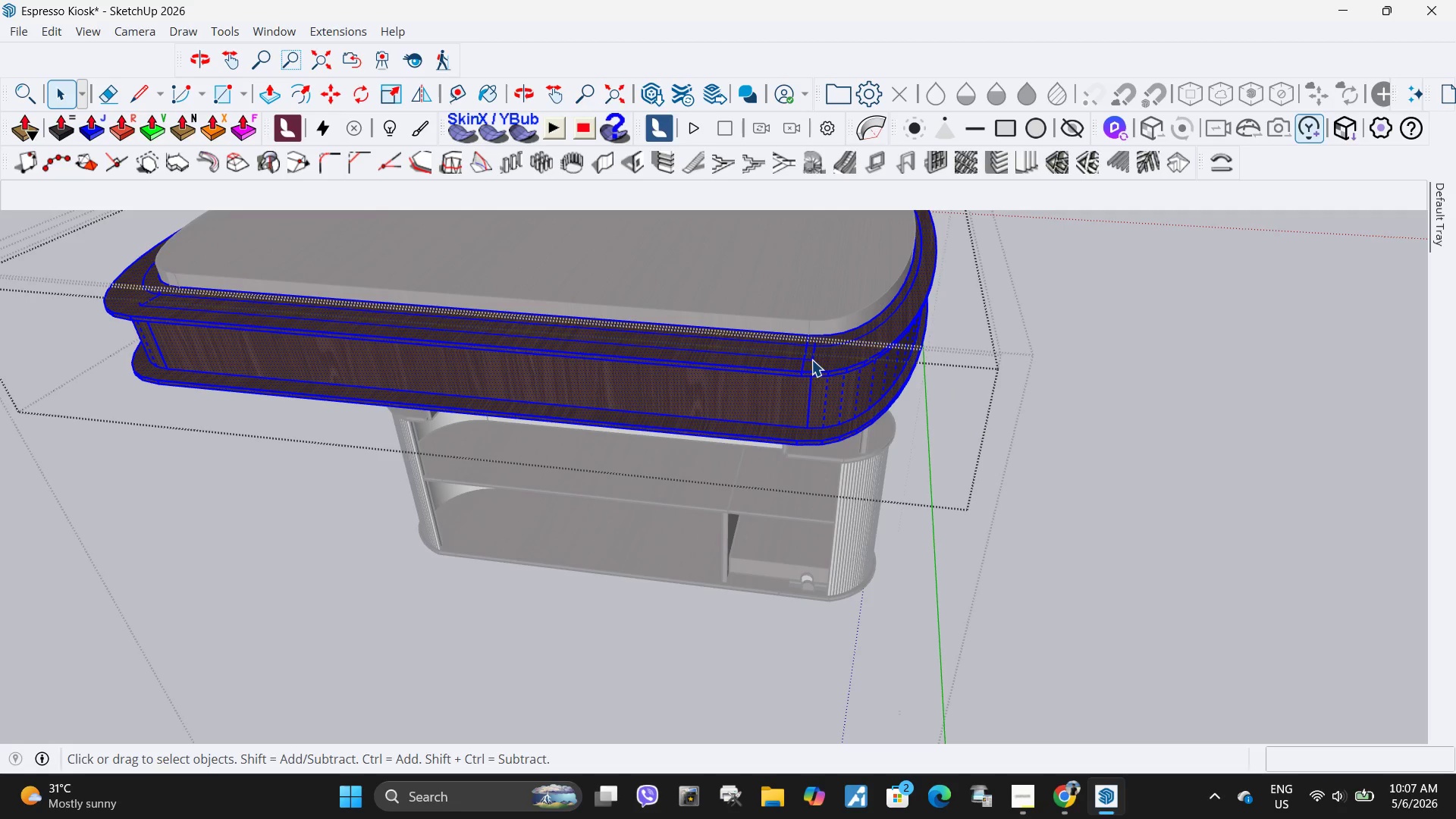 
triple_click([811, 359])
 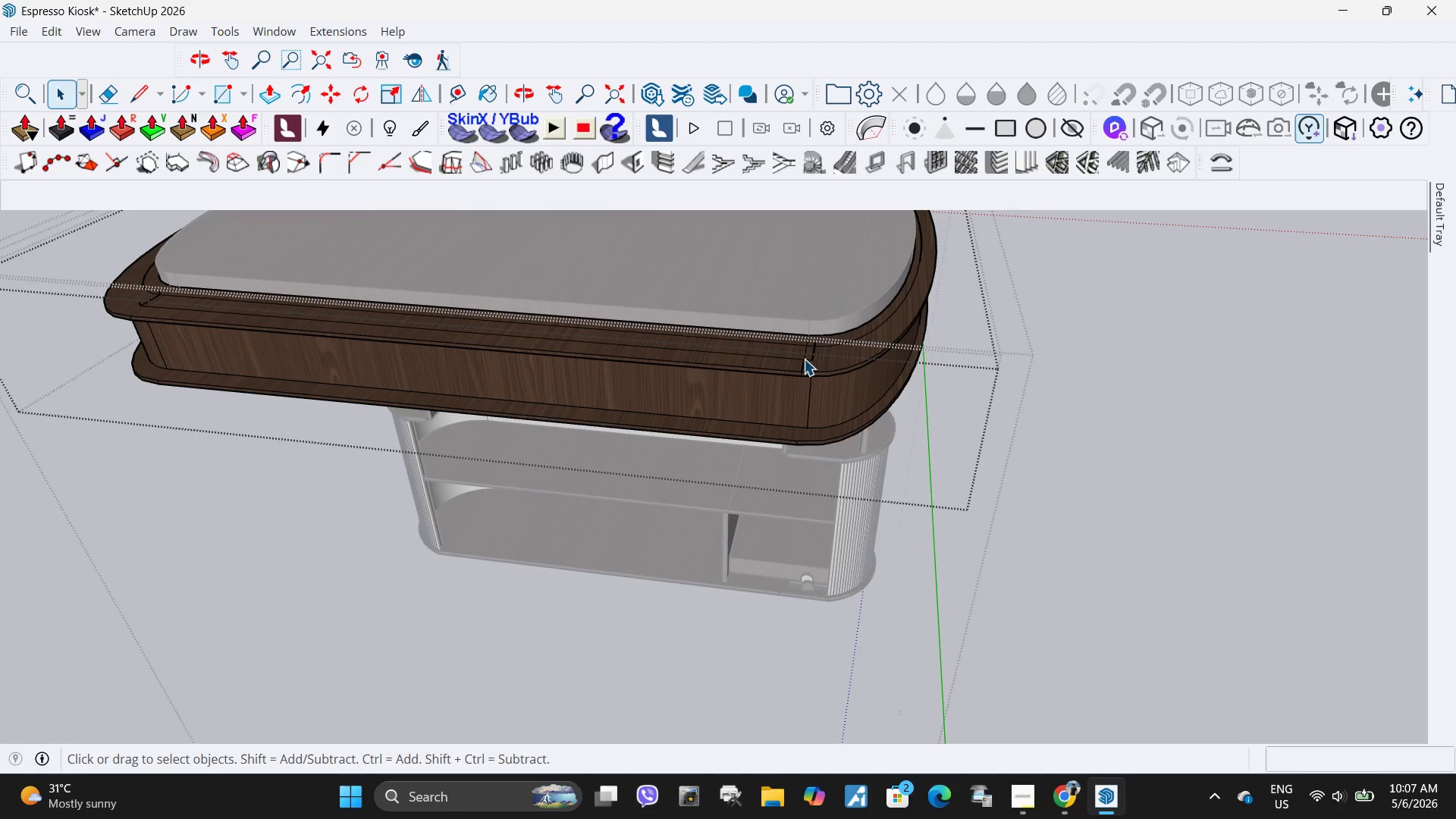 
triple_click([812, 357])
 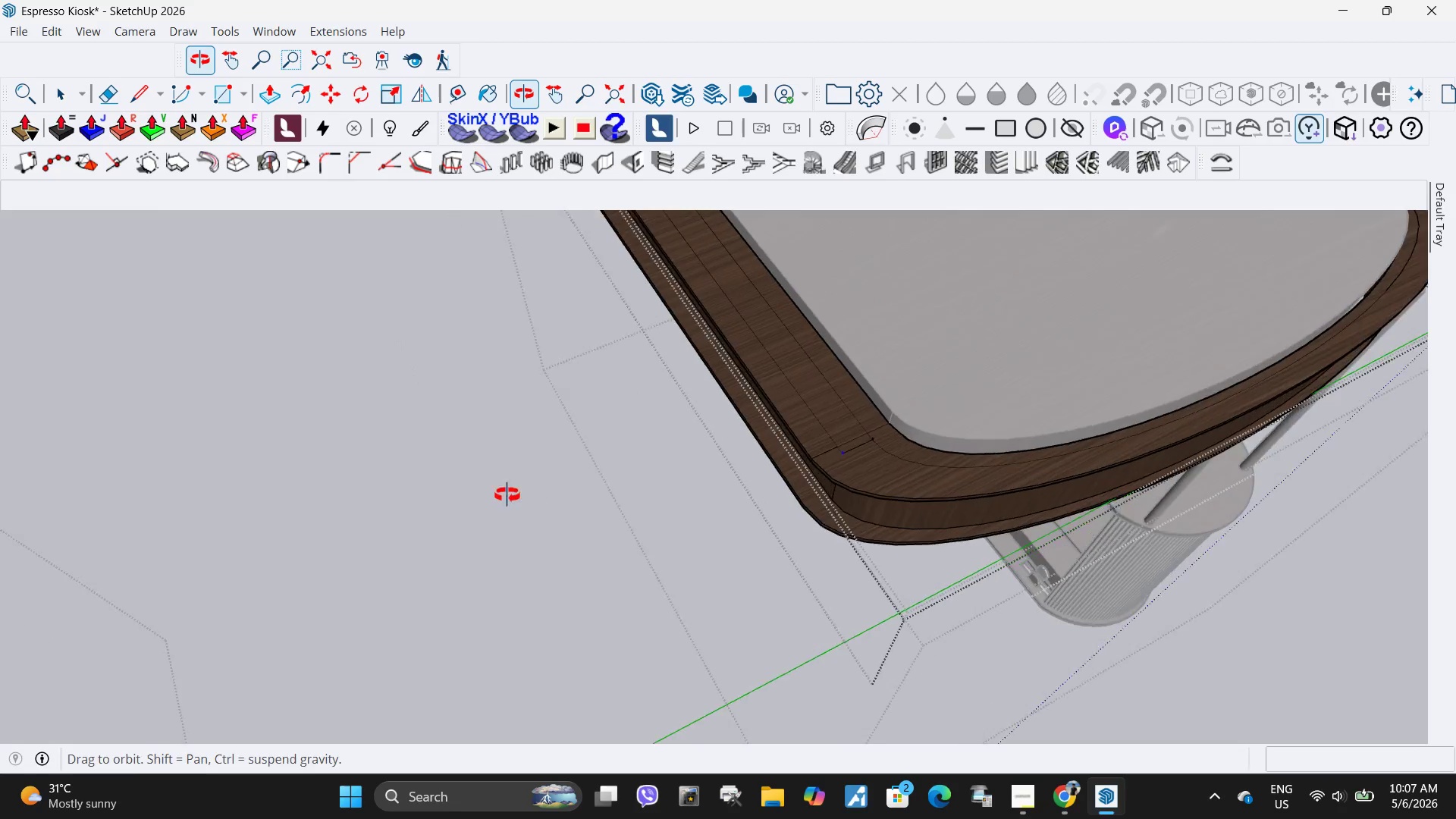 
scroll: coordinate [858, 446], scroll_direction: up, amount: 10.0
 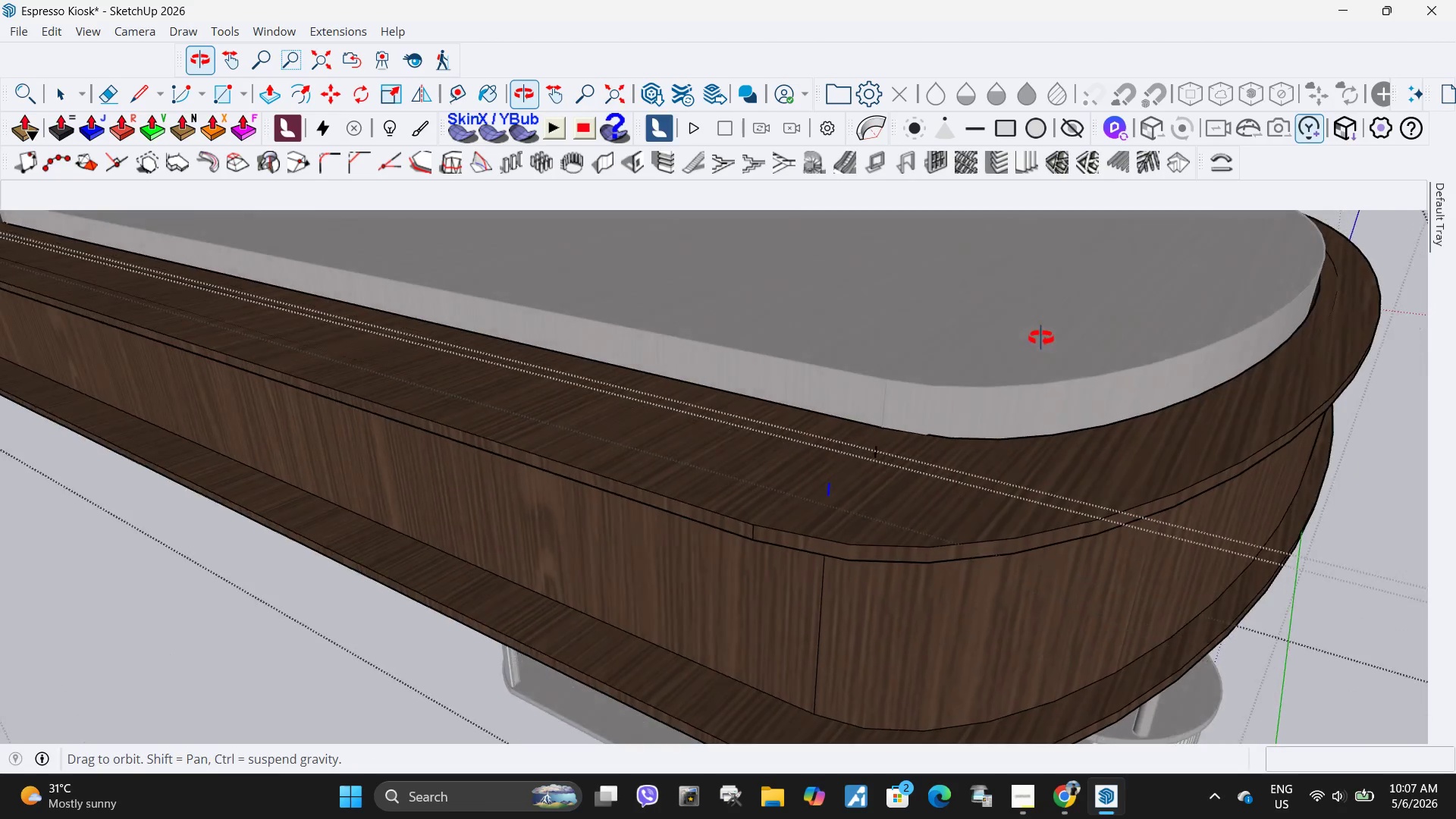 
key(Escape)
 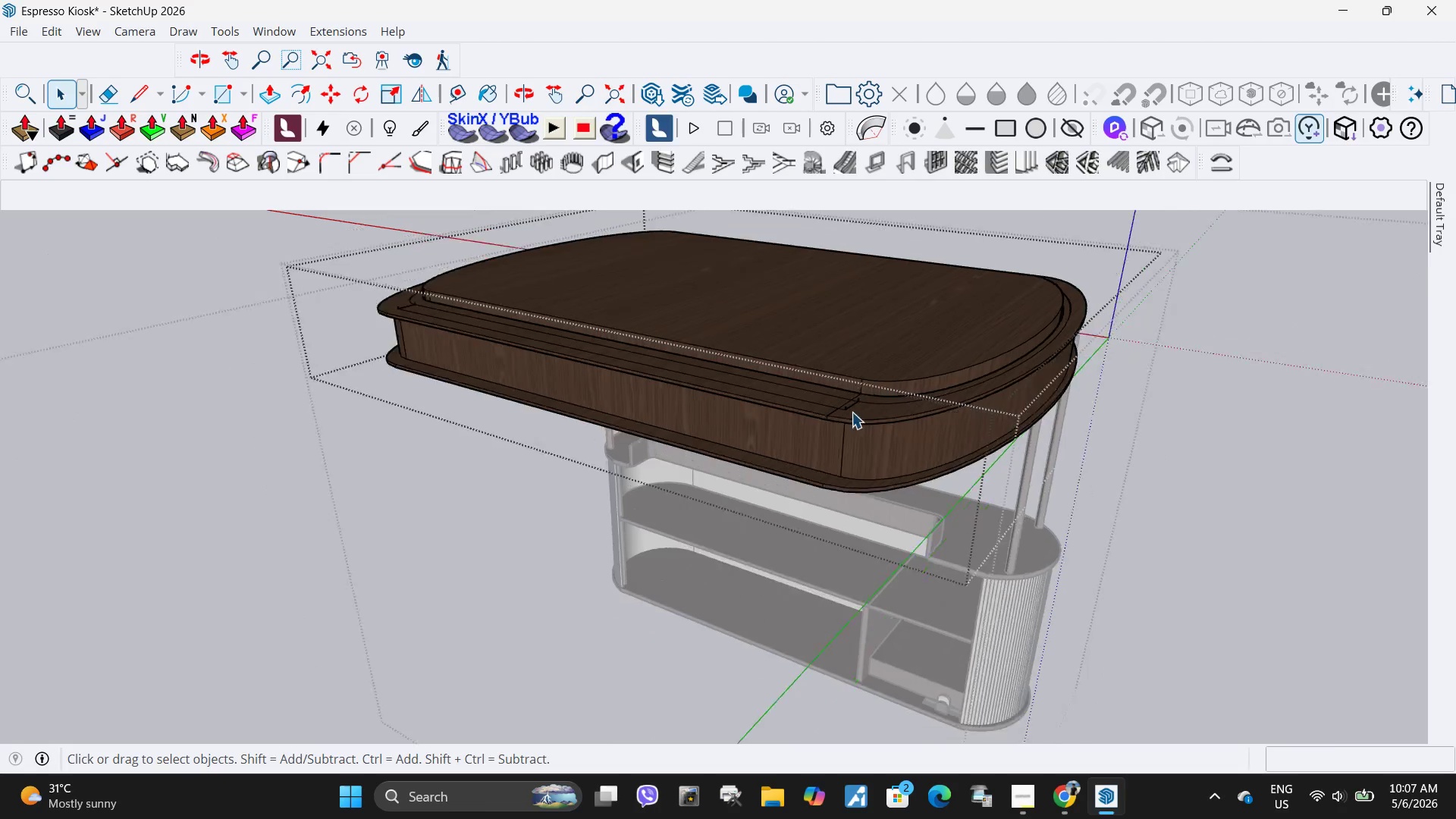 
key(Escape)
 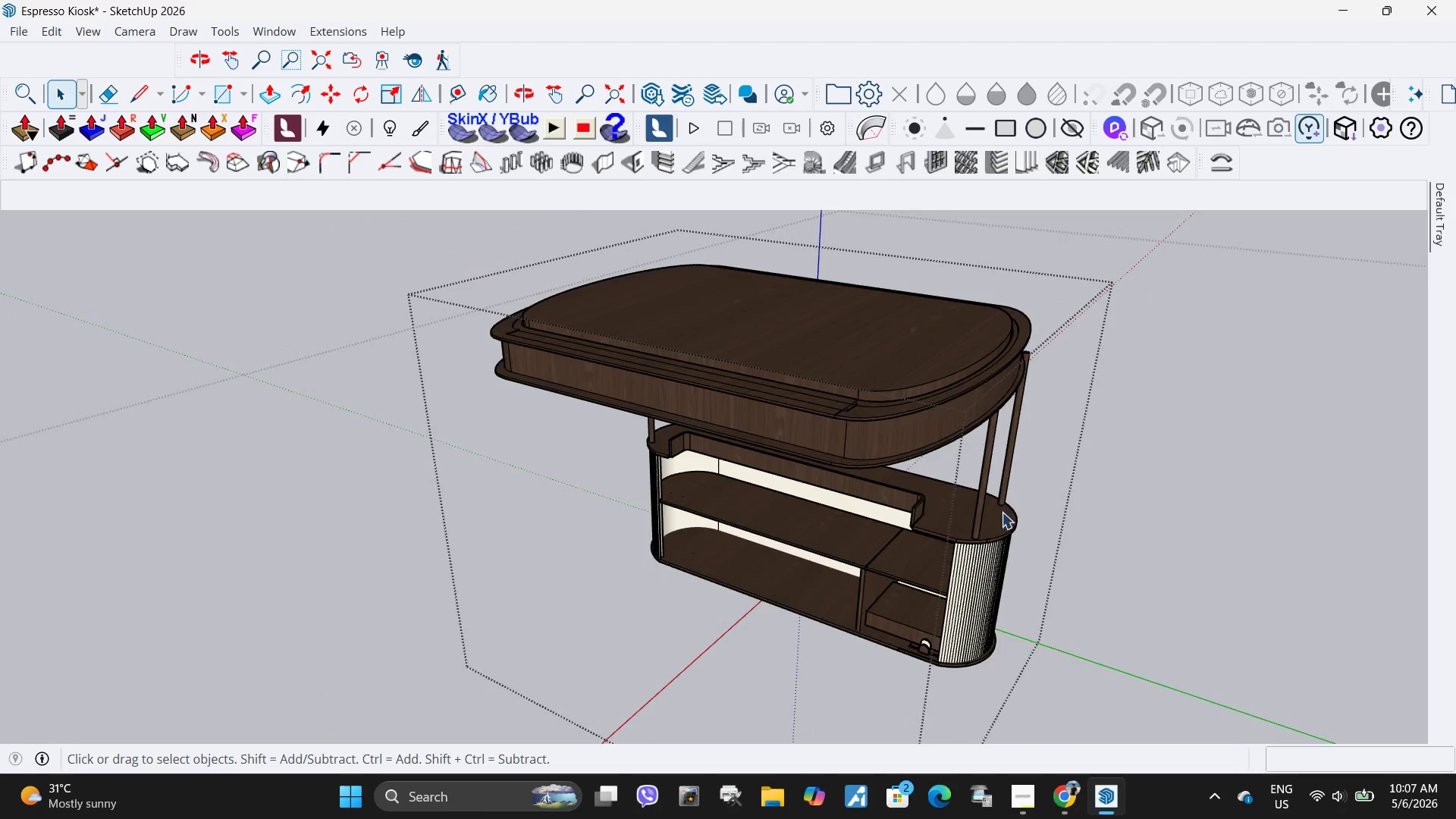 
key(Space)
 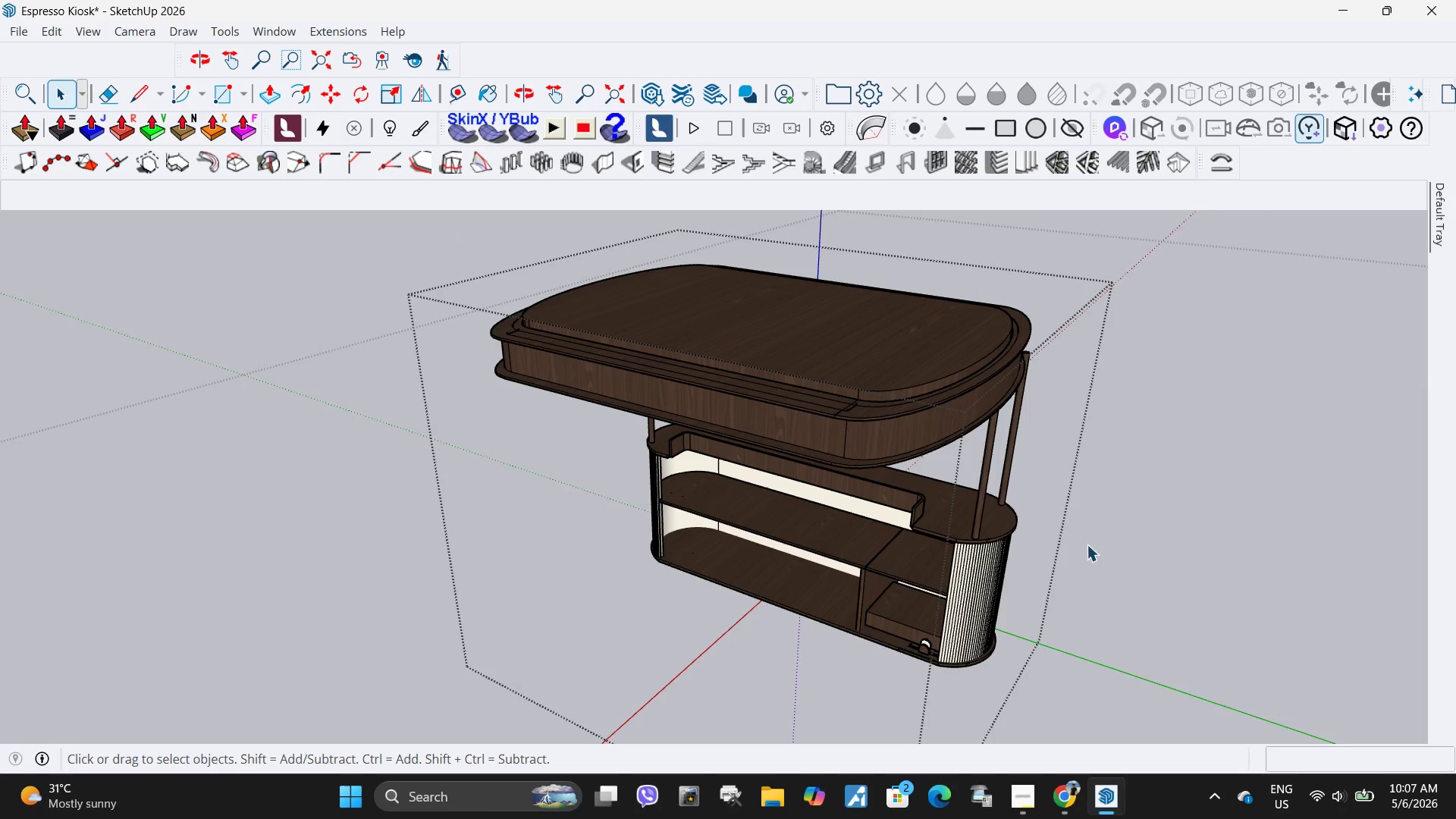 
scroll: coordinate [852, 416], scroll_direction: down, amount: 17.0
 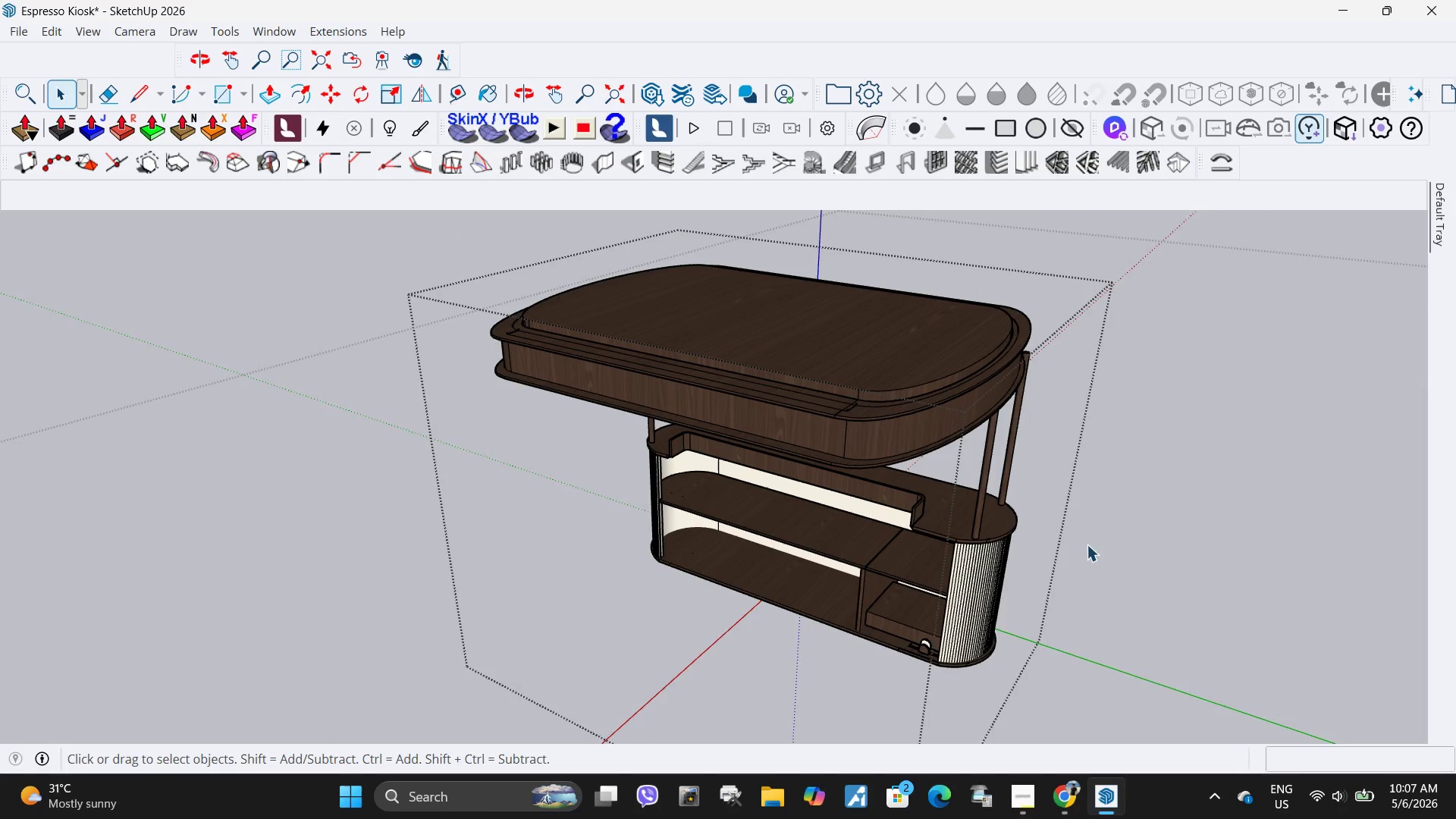 
key(Escape)
 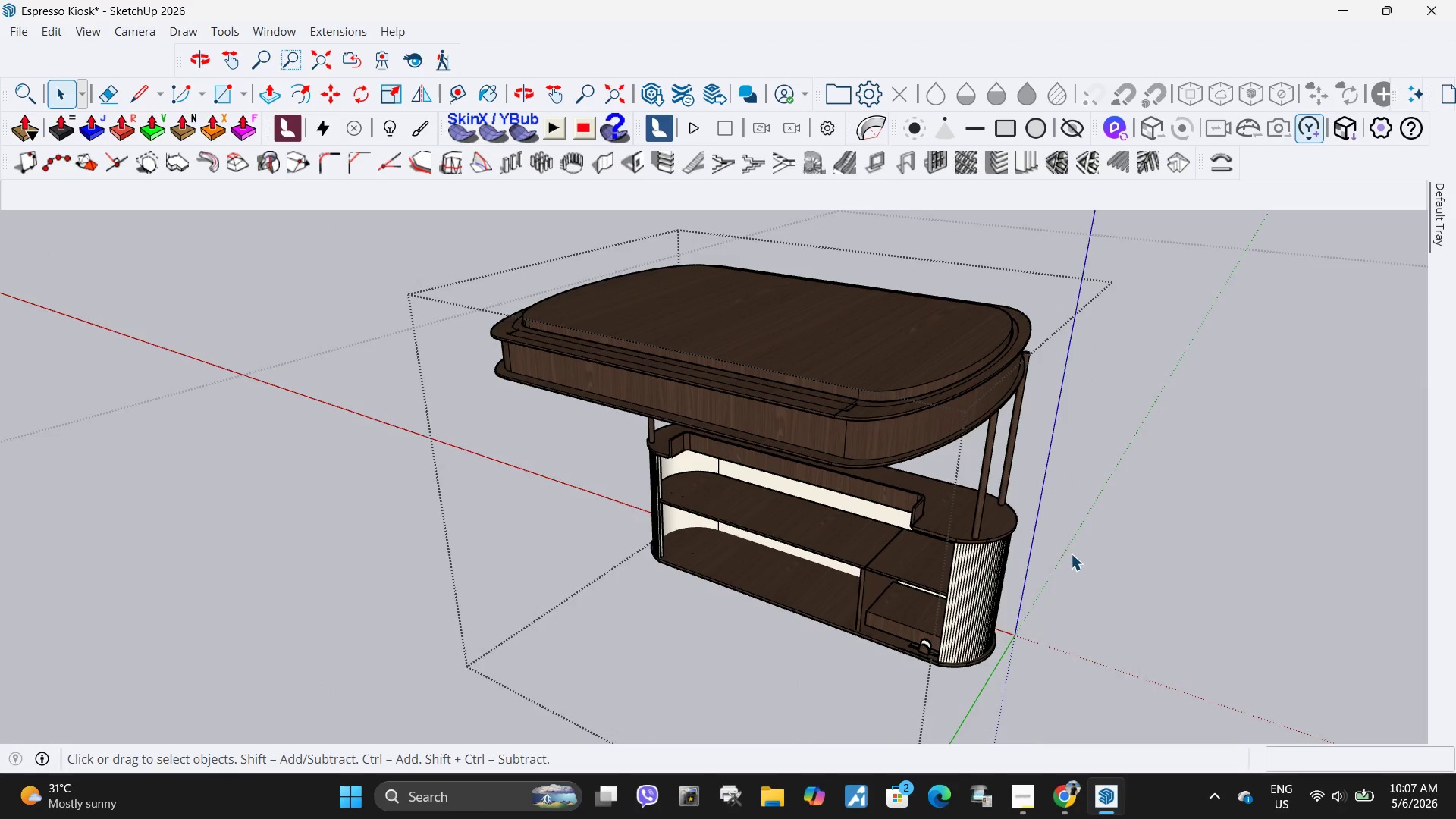 
key(Escape)
 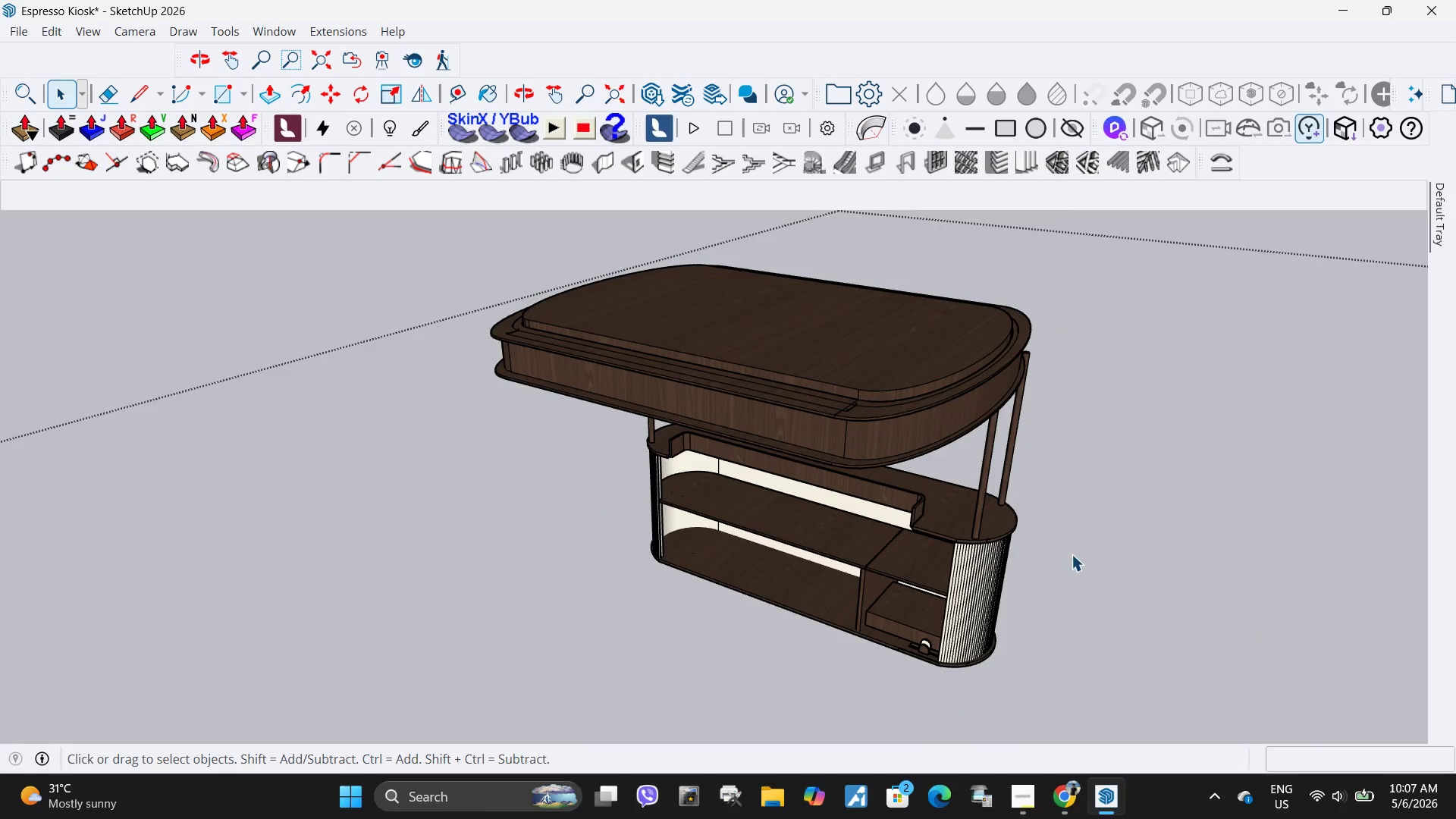 
key(Escape)
 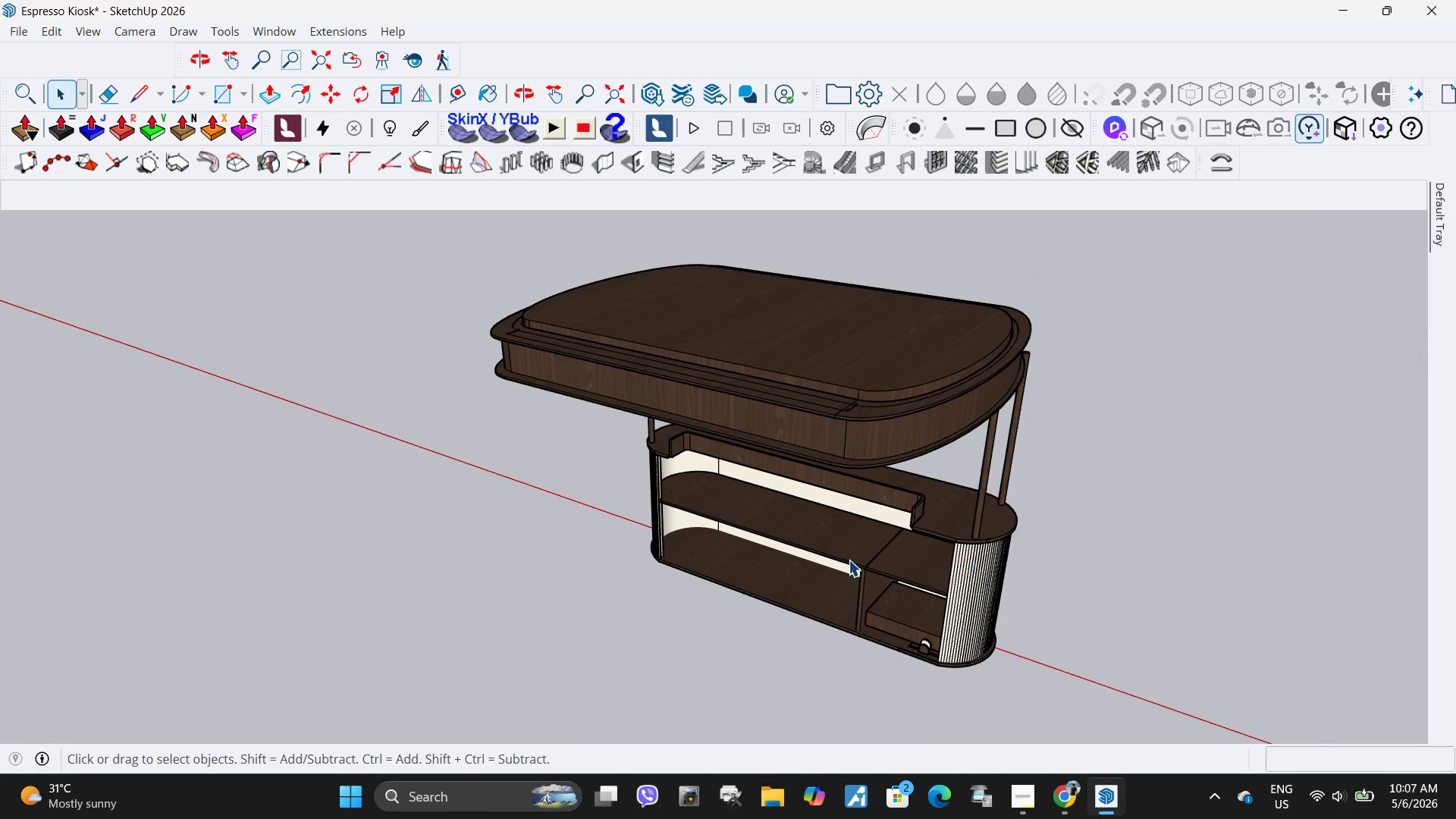 
key(Escape)
 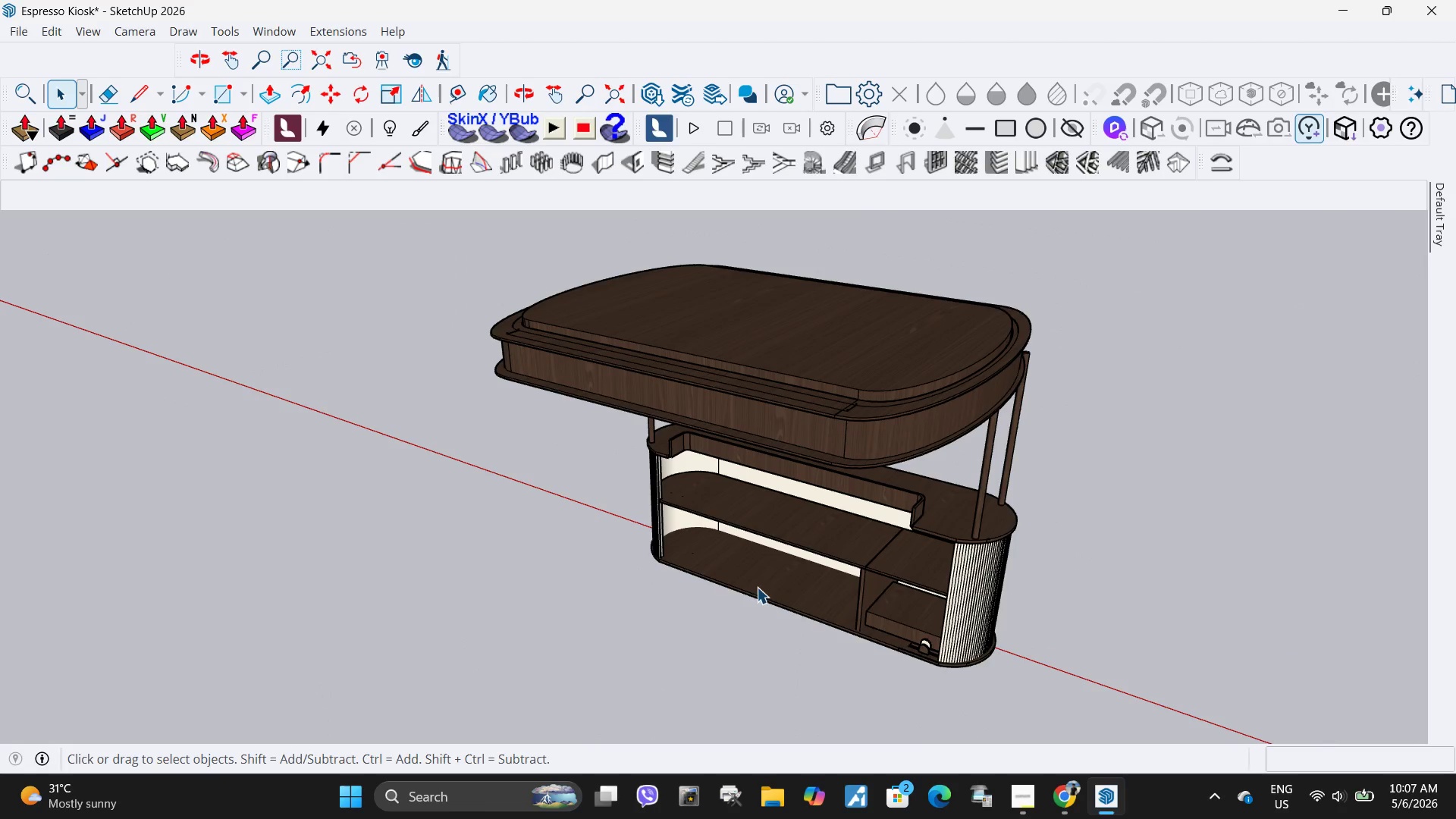 
key(Escape)
 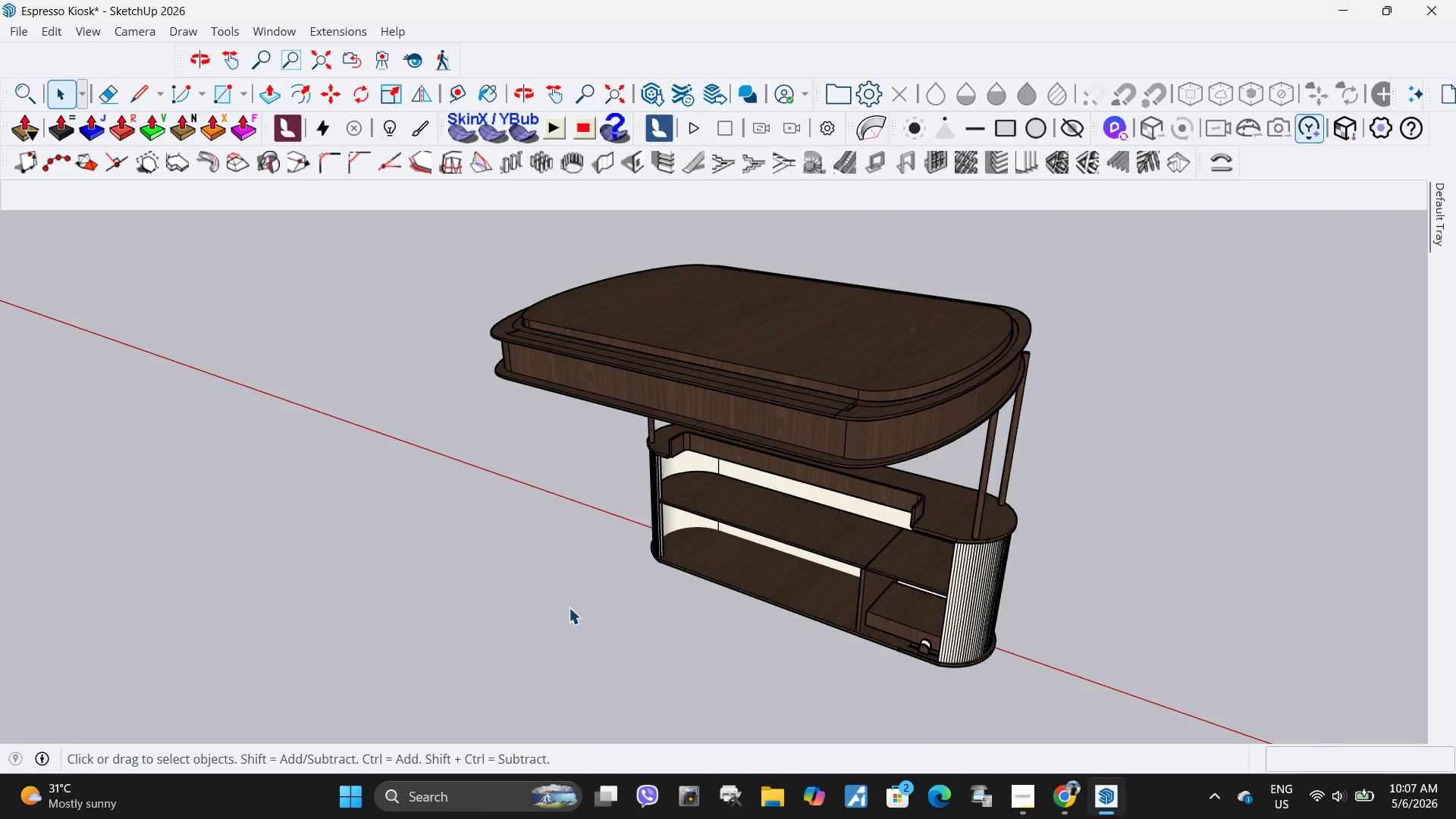 
key(Escape)
 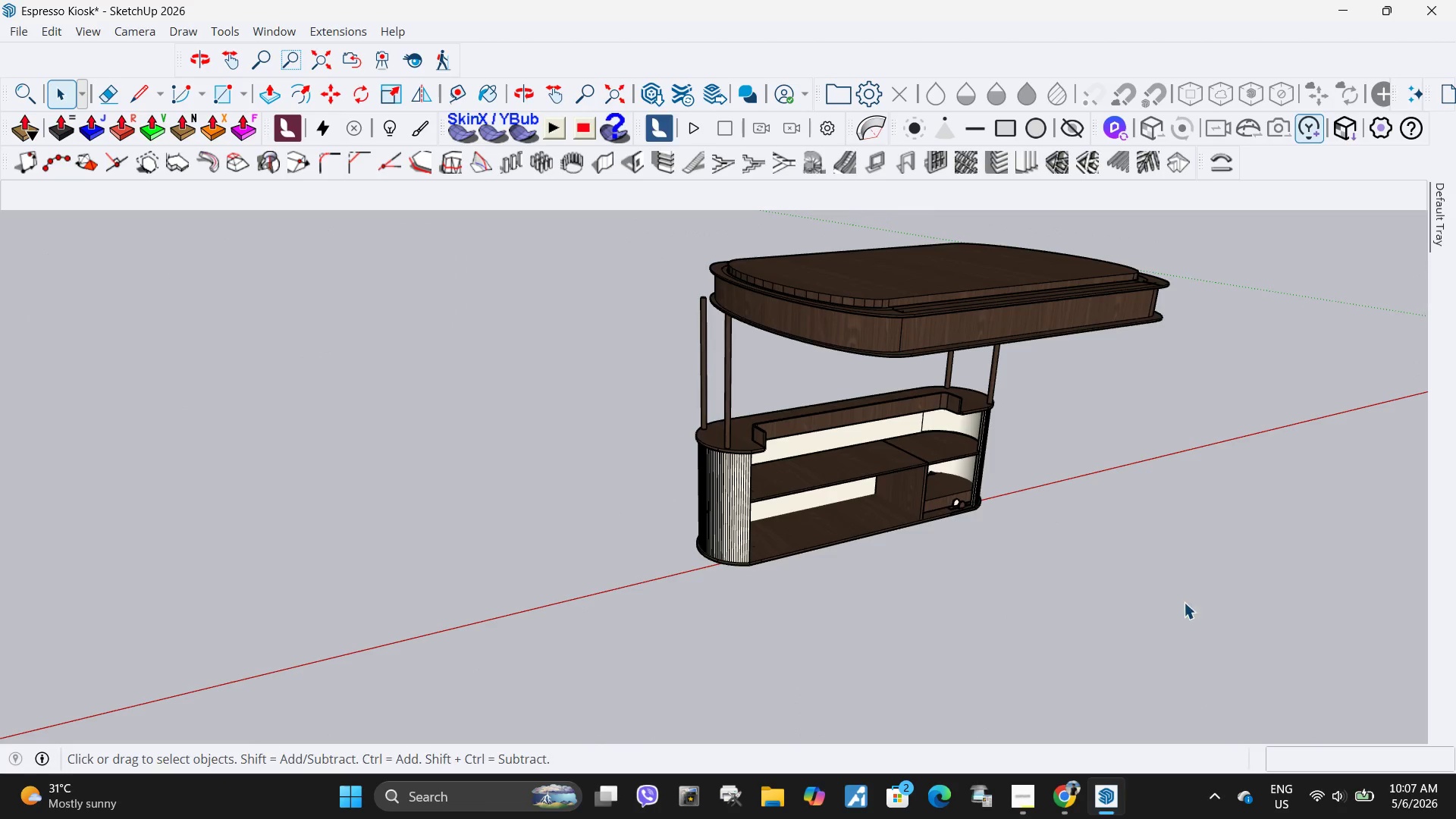 
double_click([1193, 604])
 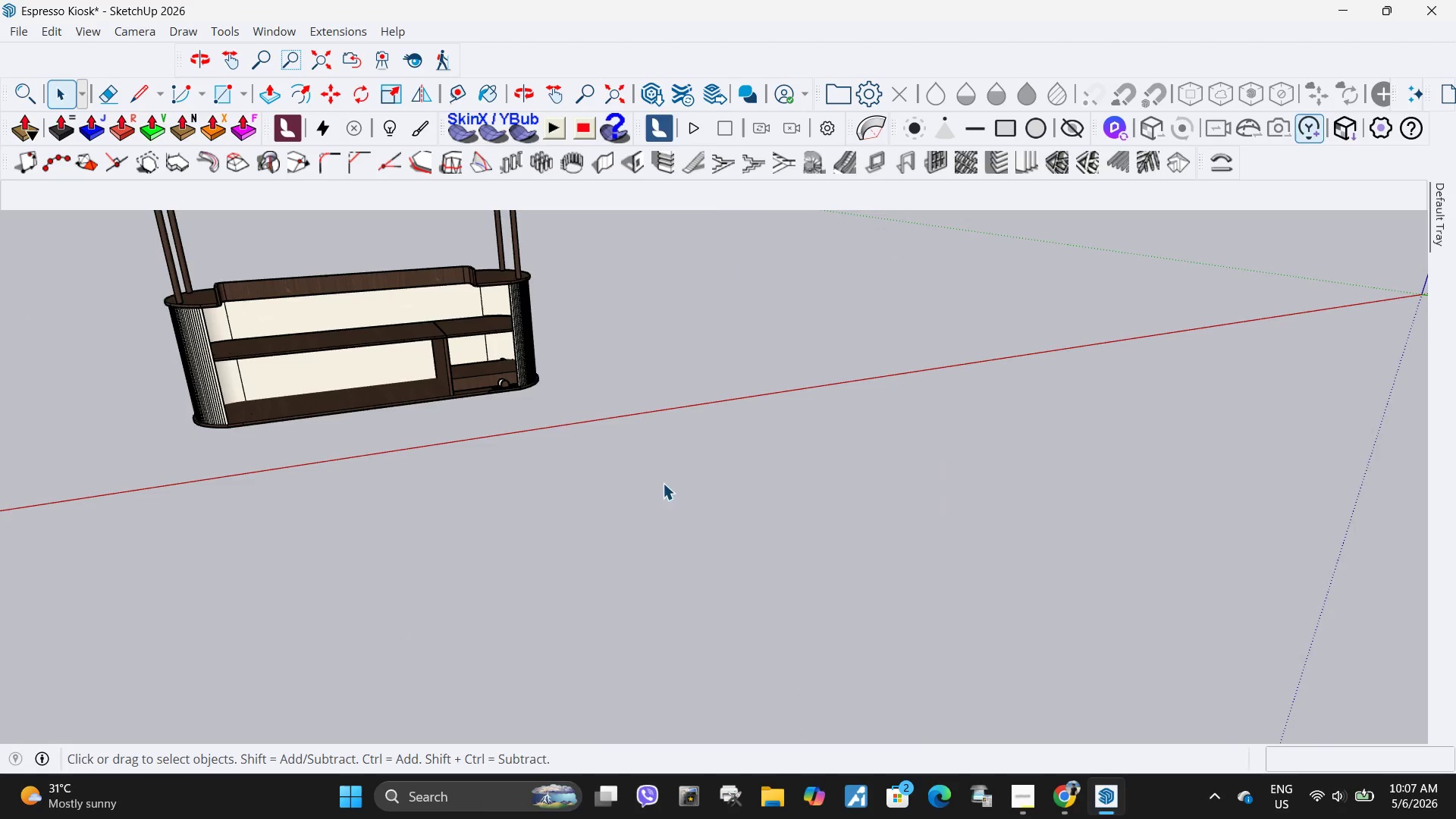 
scroll: coordinate [836, 562], scroll_direction: down, amount: 10.0
 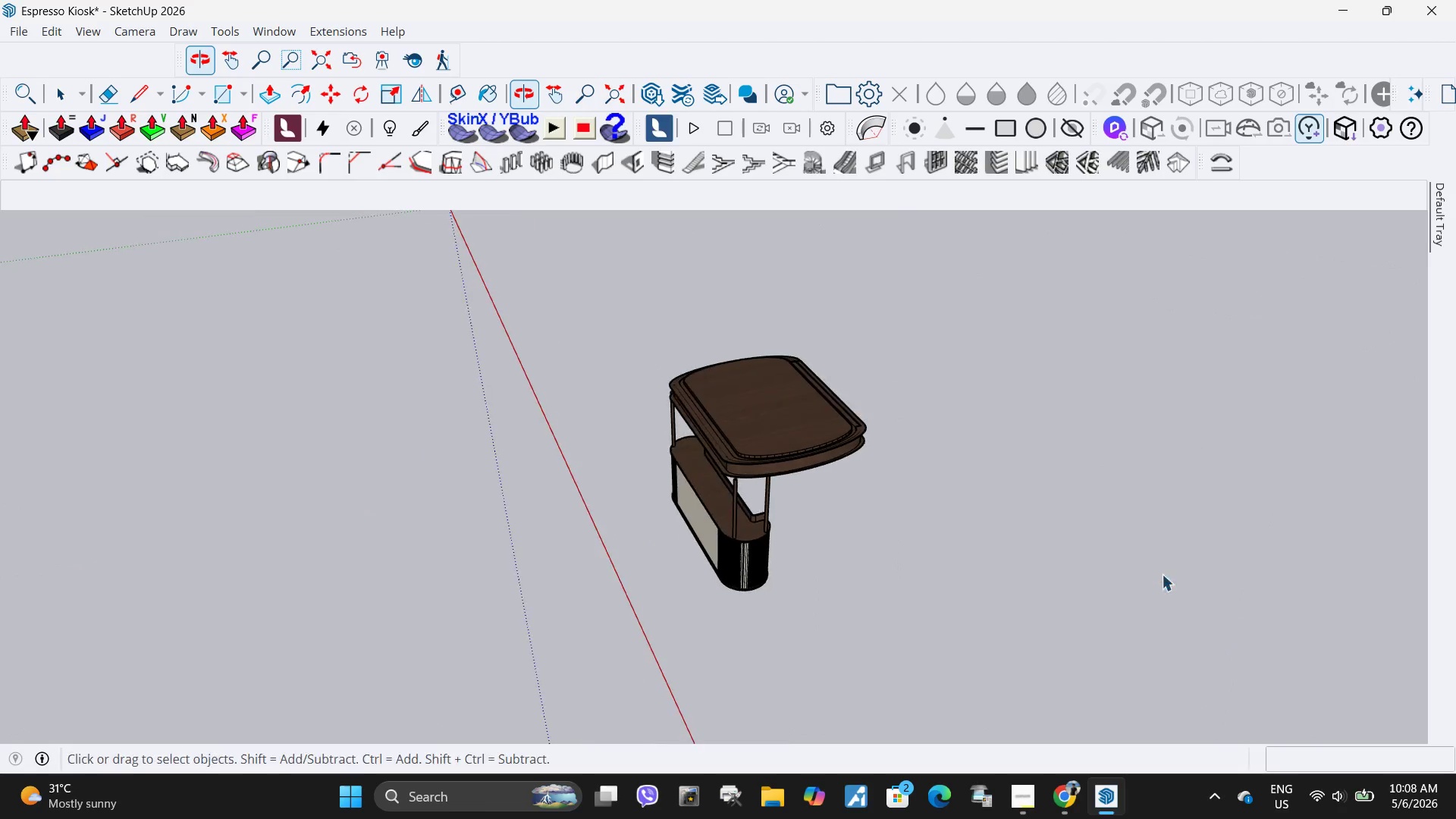 
scroll: coordinate [777, 522], scroll_direction: up, amount: 13.0
 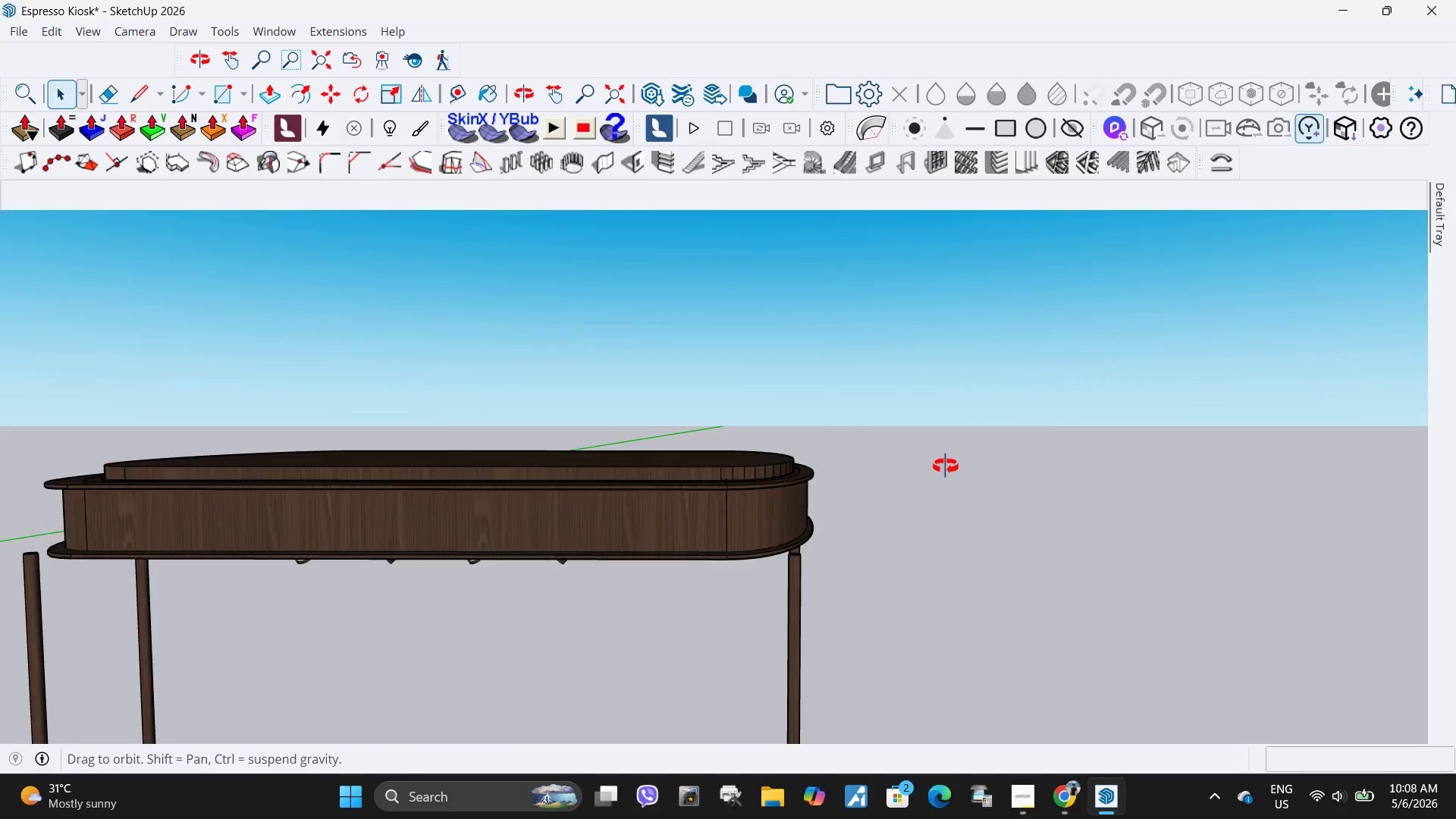 
left_click([811, 649])
 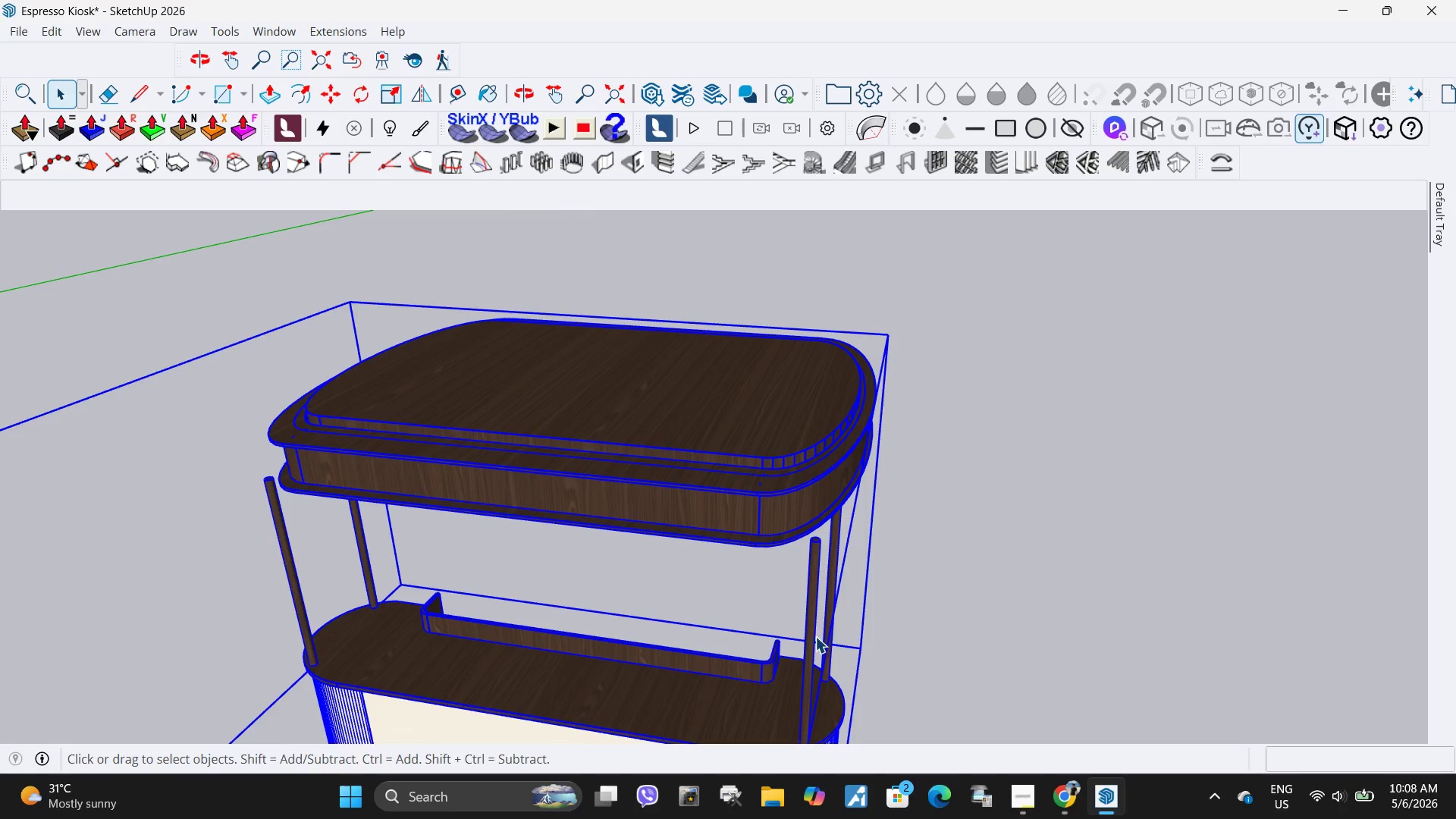 
scroll: coordinate [808, 622], scroll_direction: down, amount: 3.0
 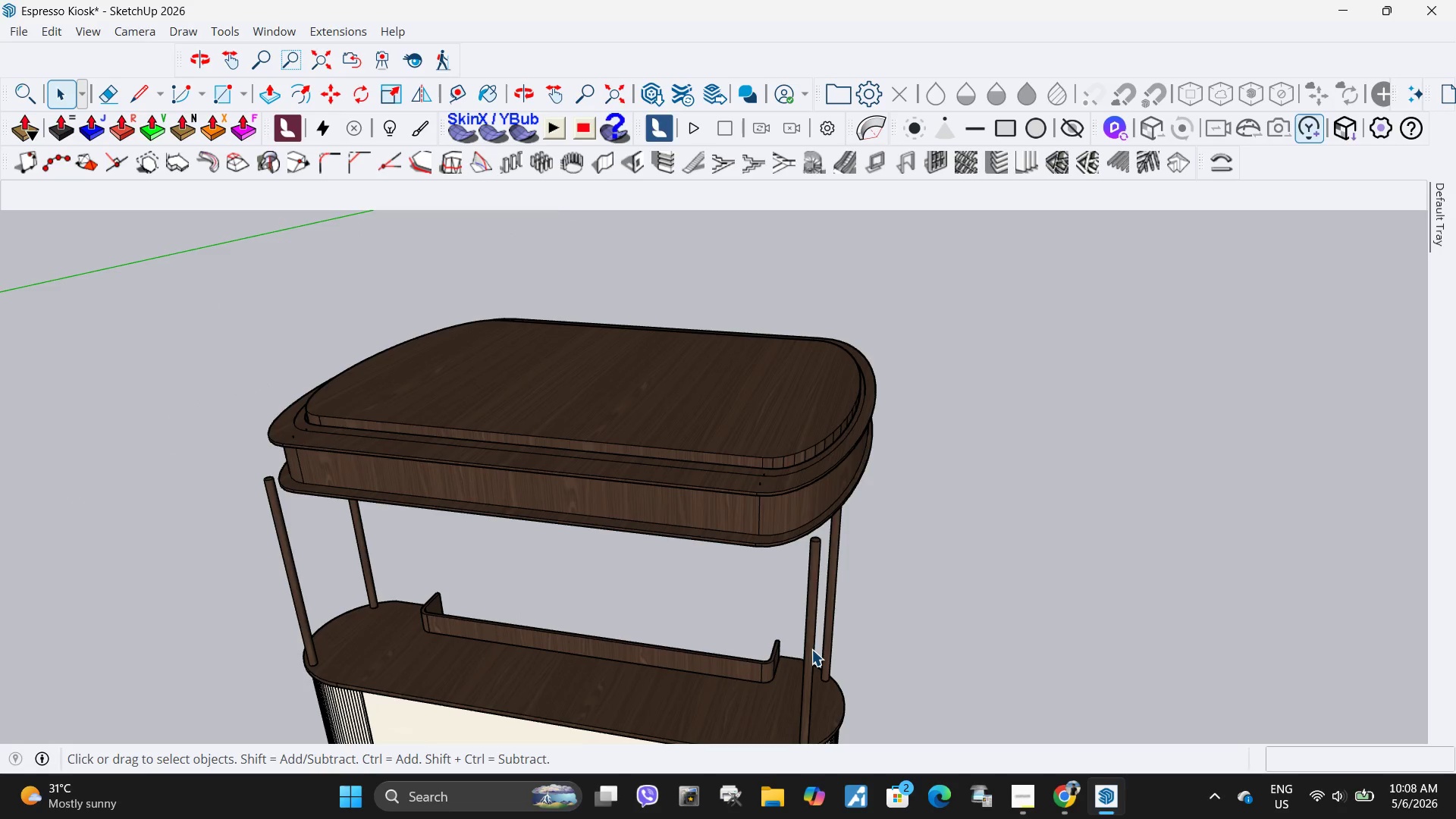 
double_click([815, 636])
 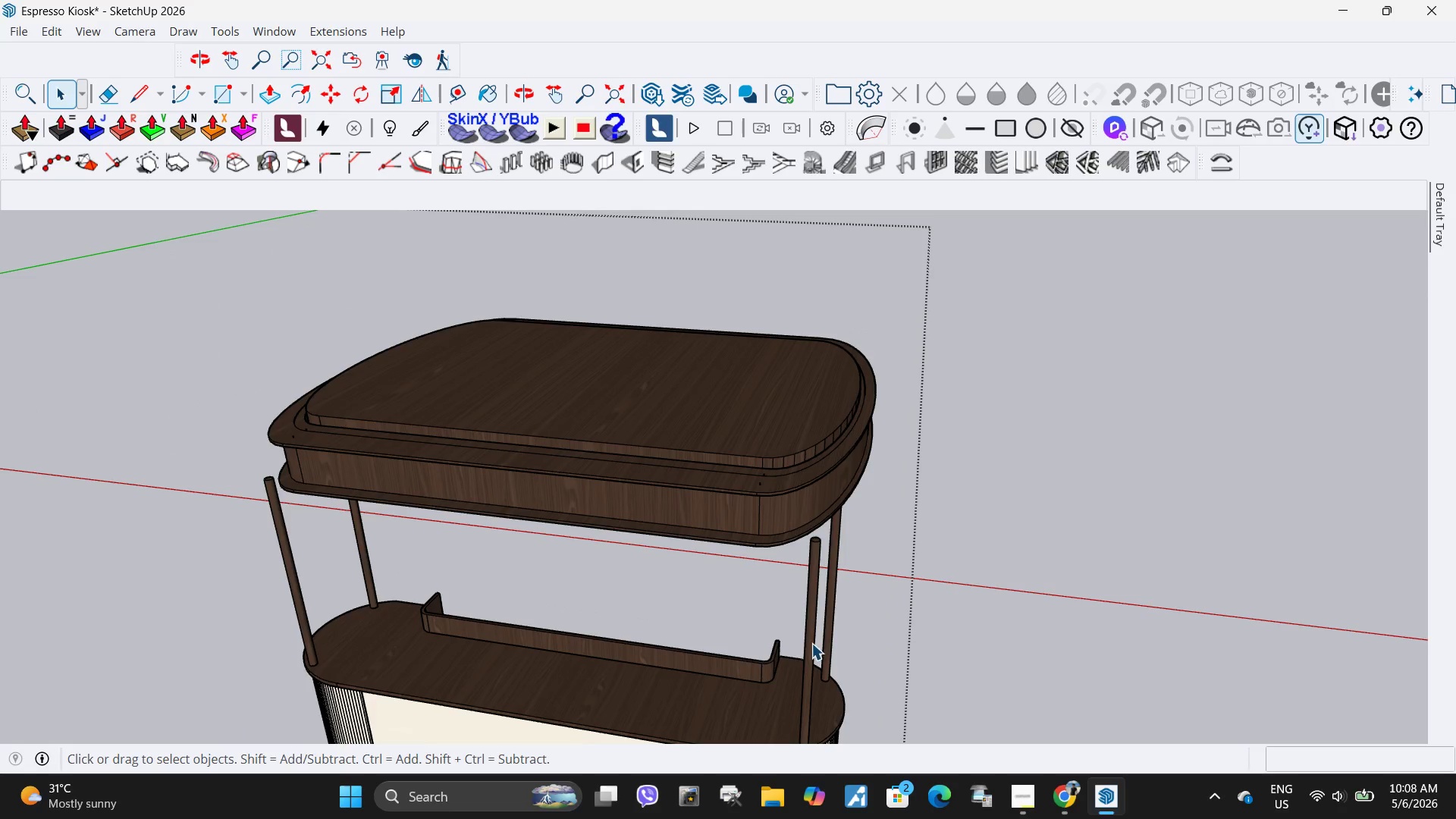 
hold_key(key=ControlLeft, duration=0.75)
left_click([808, 645])
 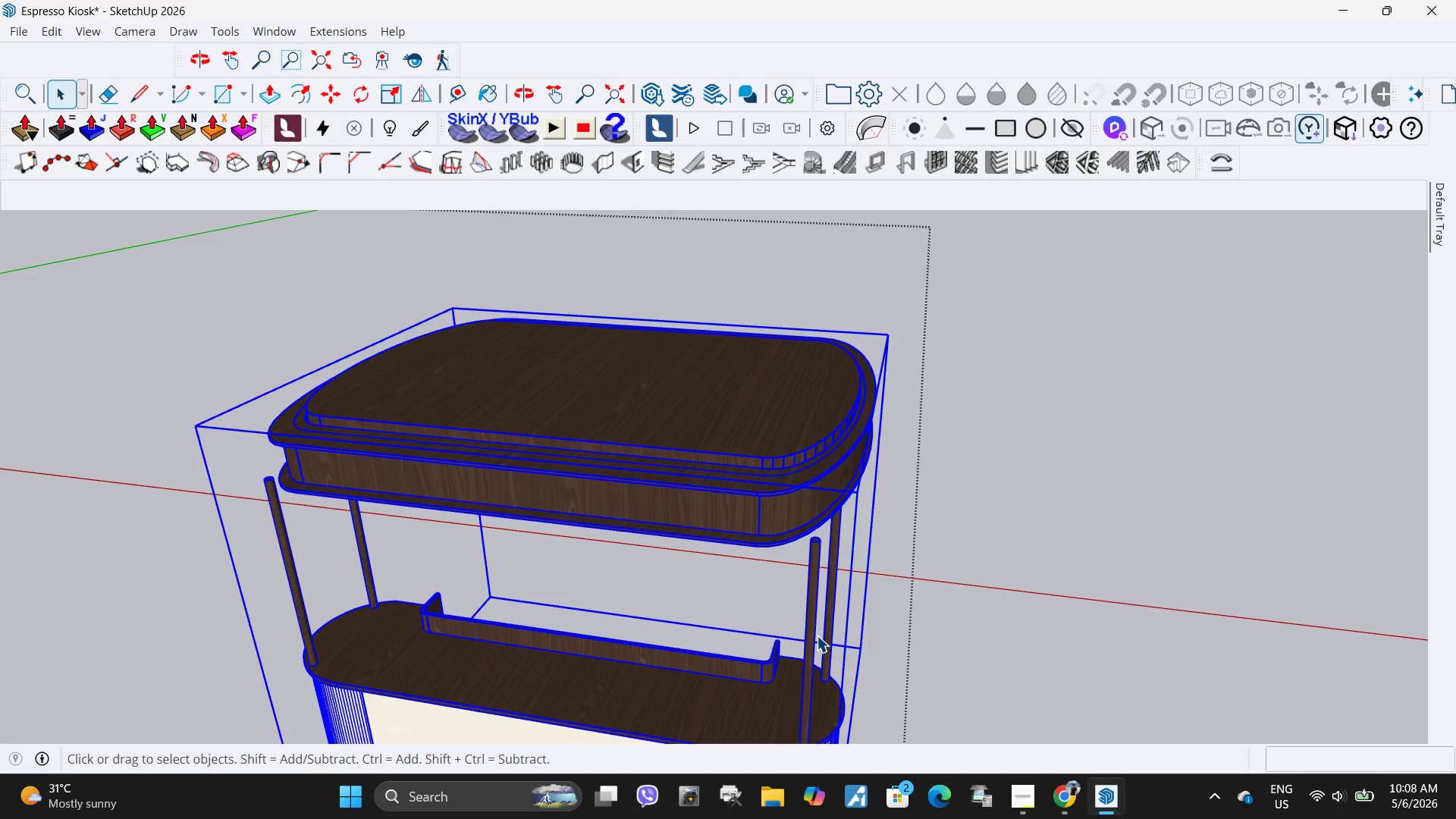 
double_click([817, 635])
 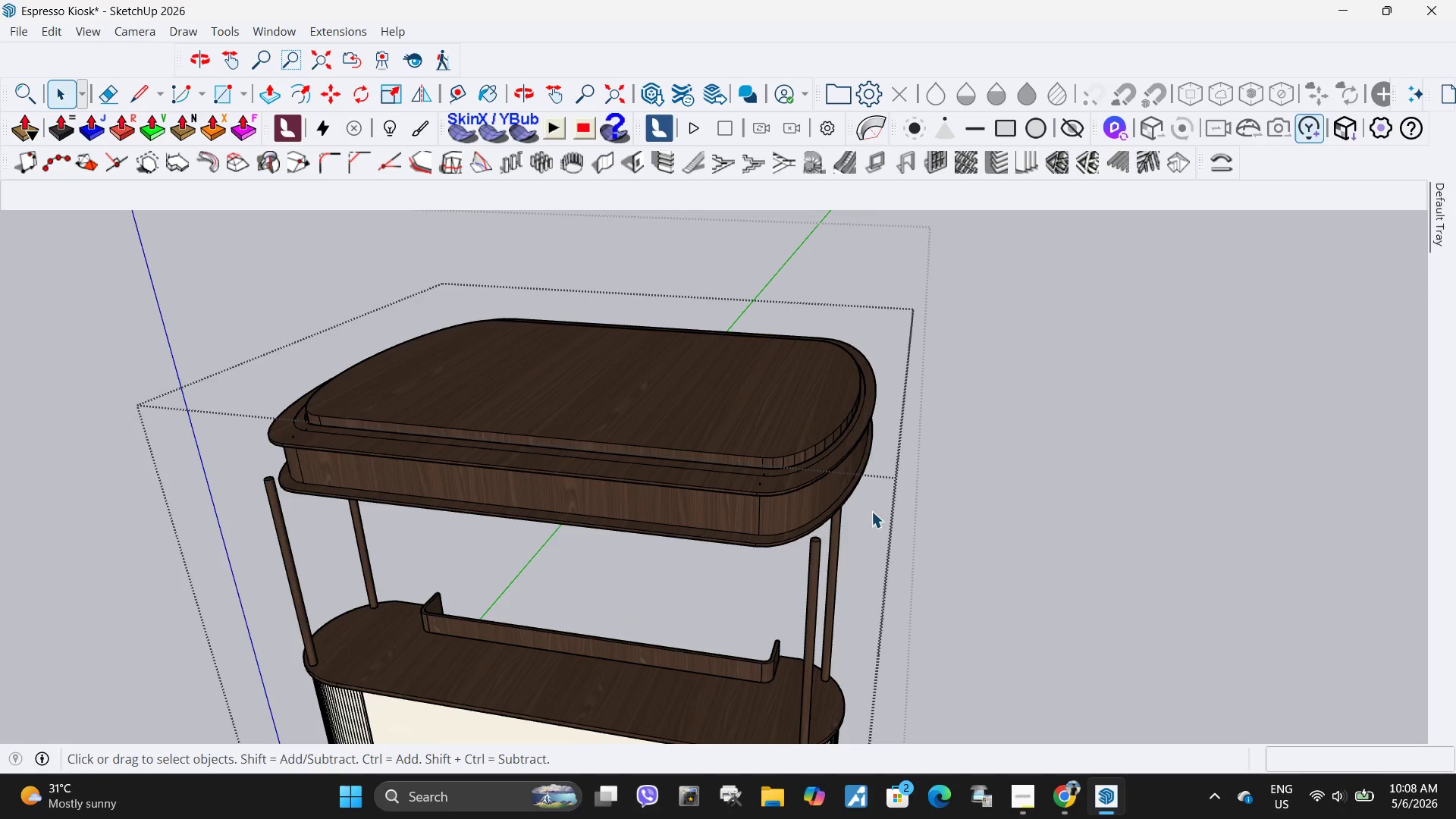 
scroll: coordinate [854, 494], scroll_direction: down, amount: 4.0
 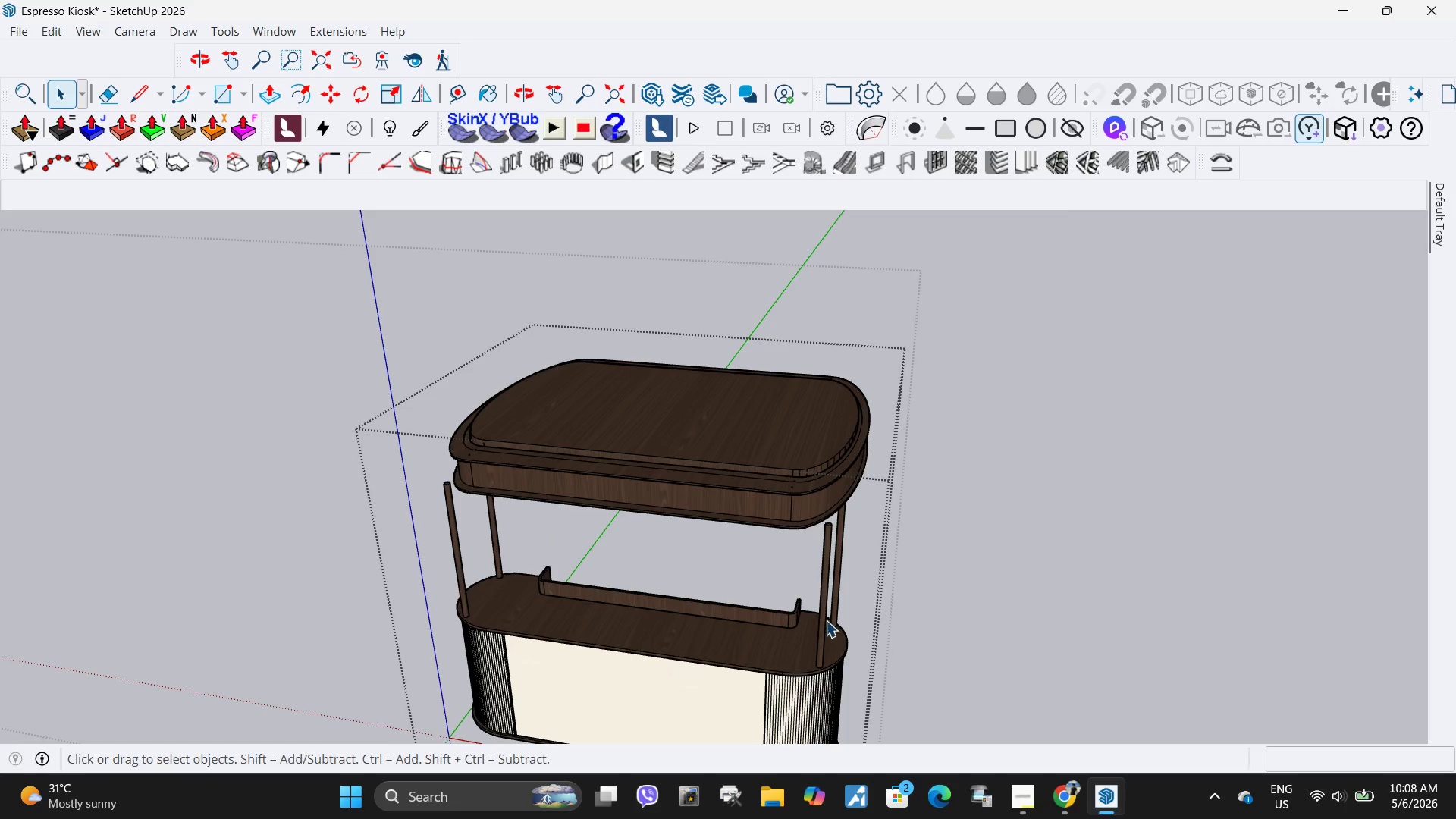 
hold_key(key=ControlLeft, duration=0.36)
 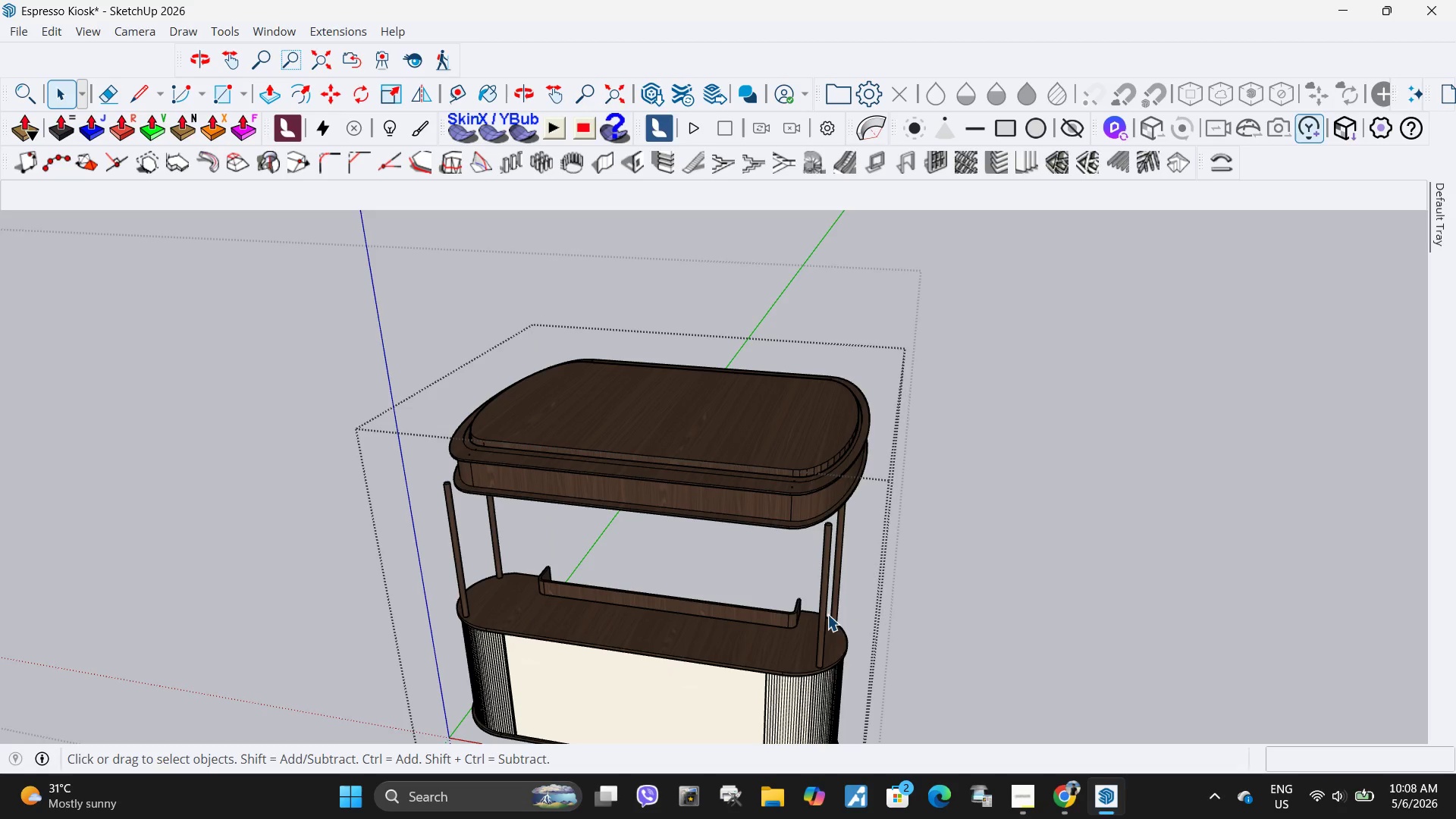 
scroll: coordinate [787, 539], scroll_direction: down, amount: 4.0
 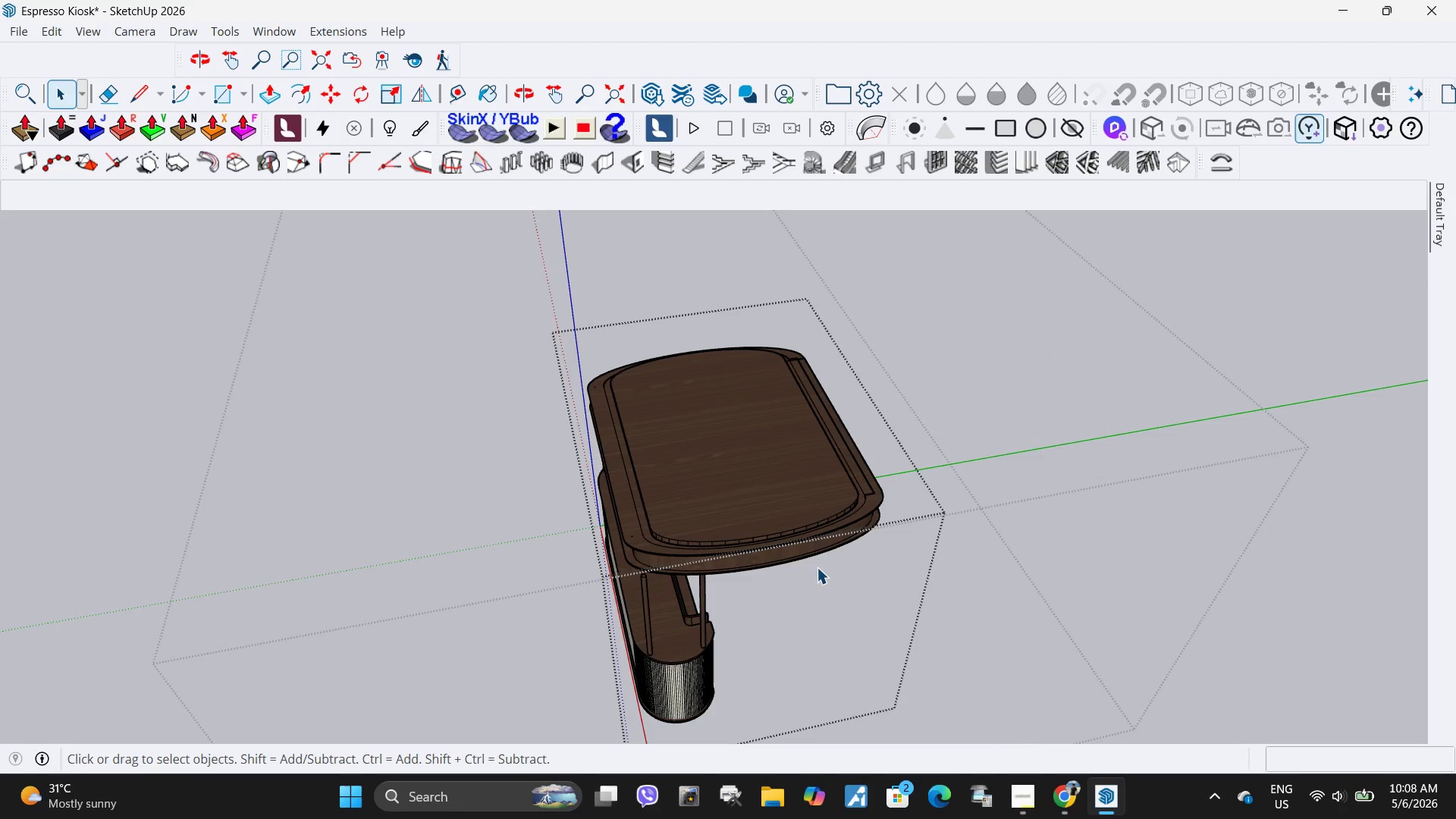 
left_click([745, 523])
 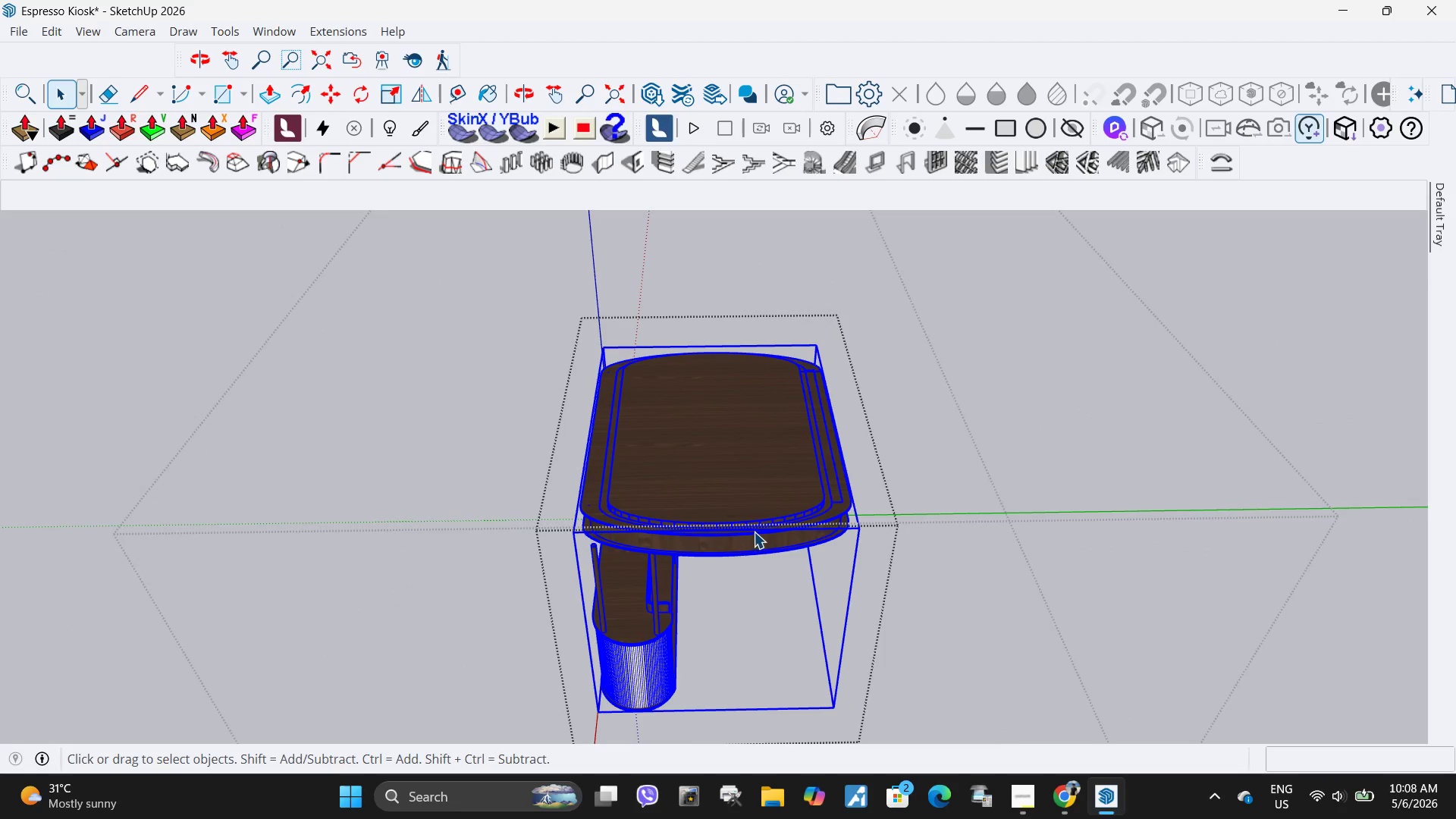 
double_click([754, 532])
 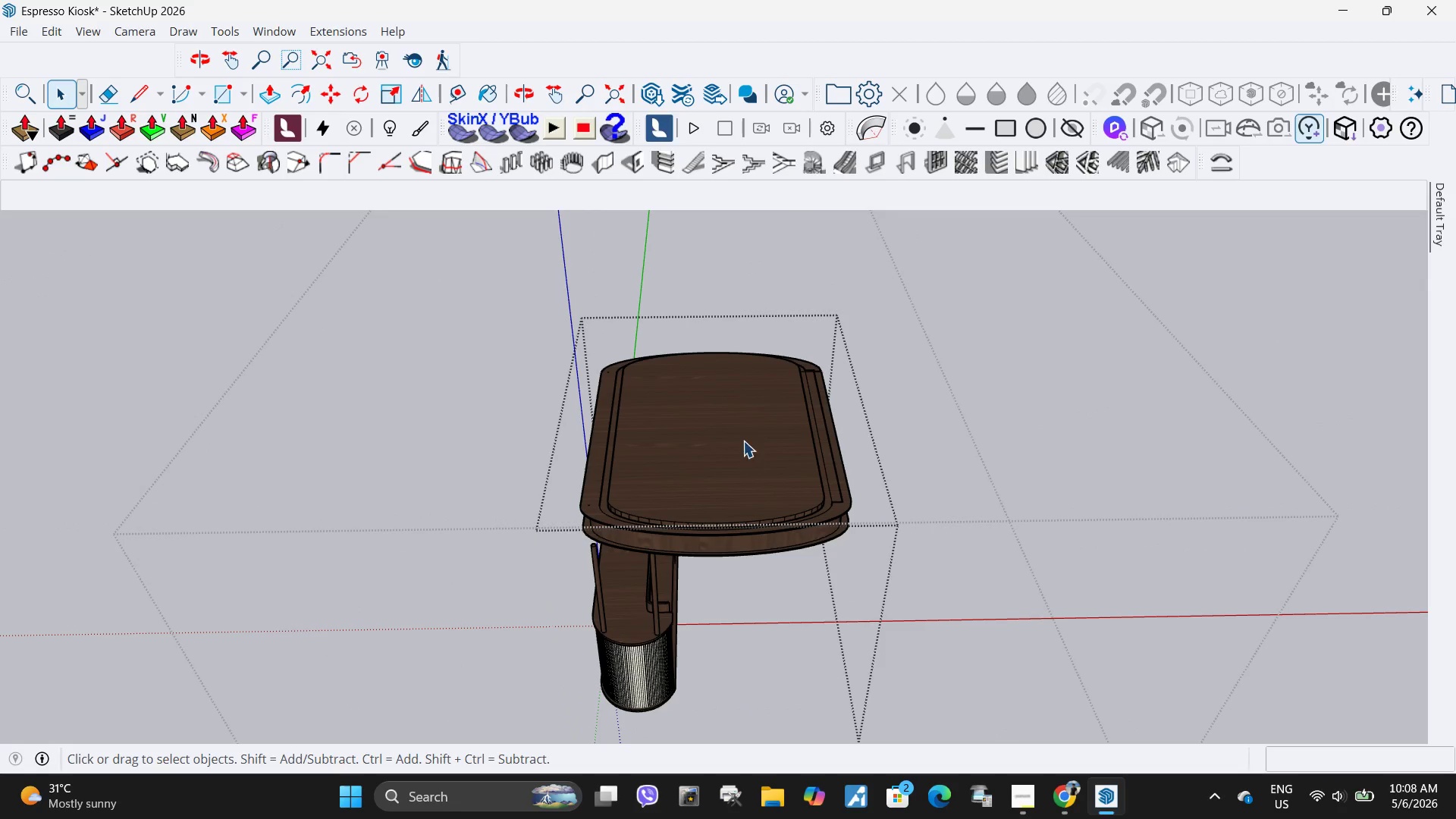 
left_click([743, 441])
 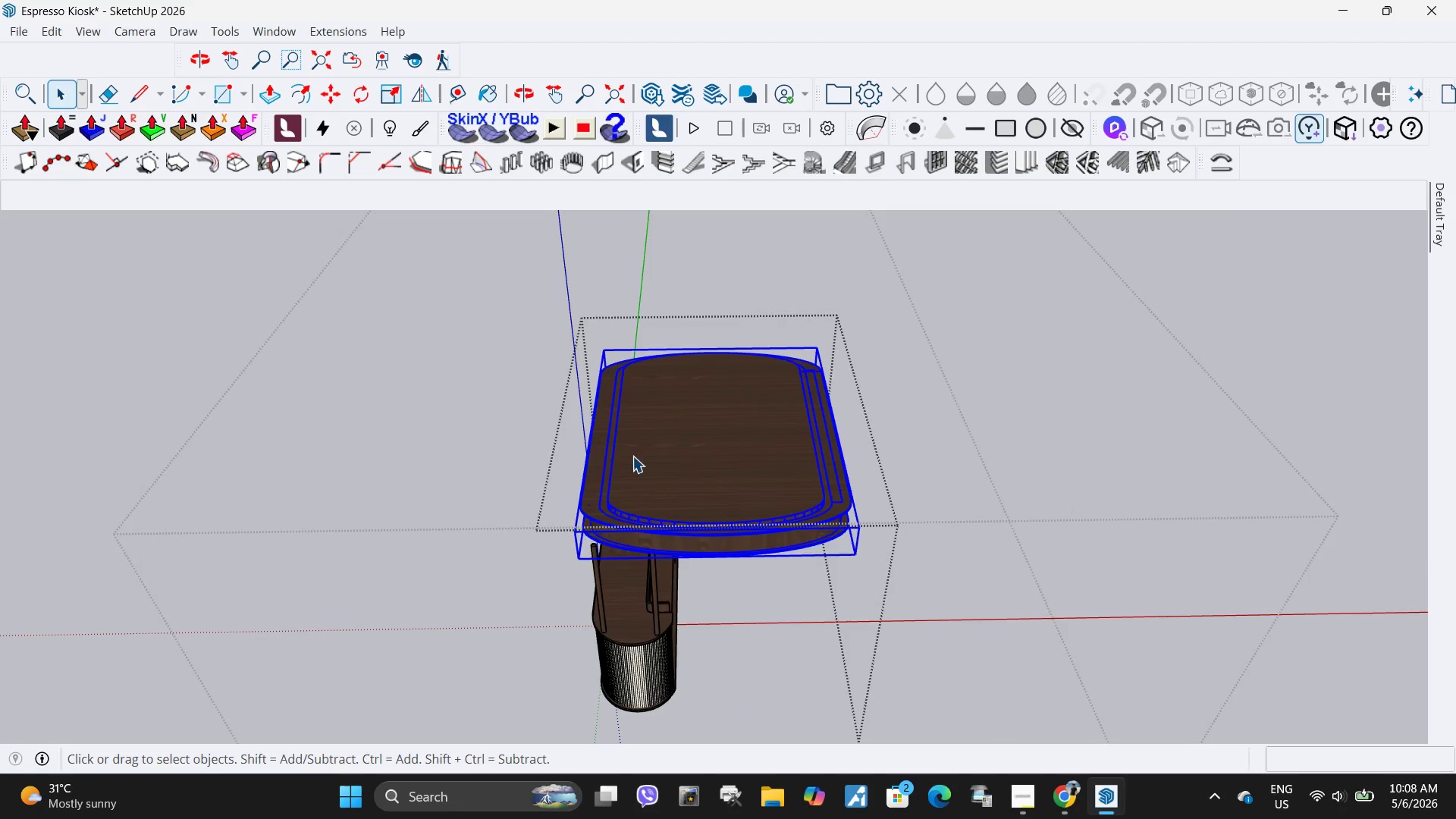 
left_click([601, 470])
 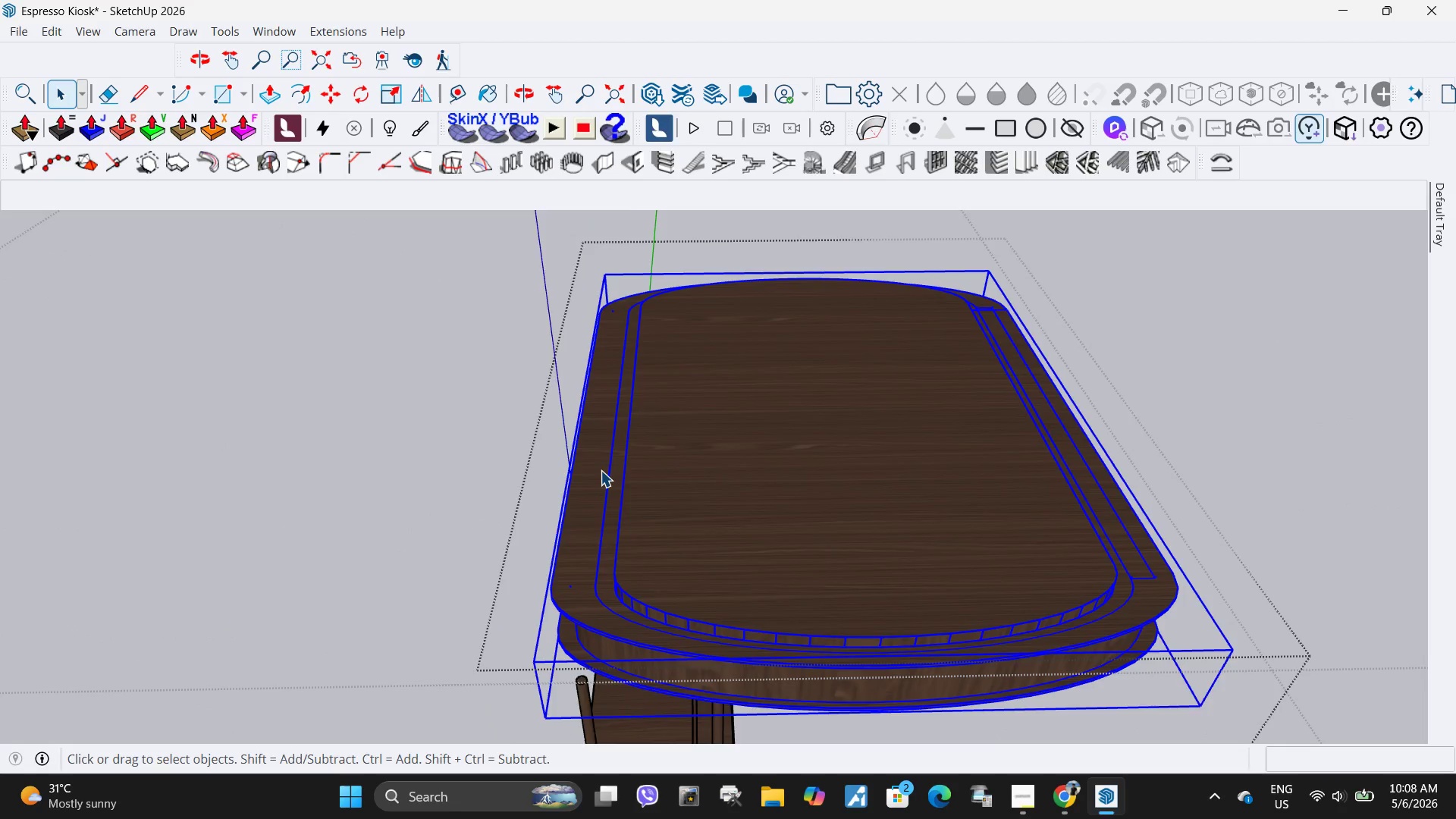 
scroll: coordinate [605, 444], scroll_direction: up, amount: 8.0
 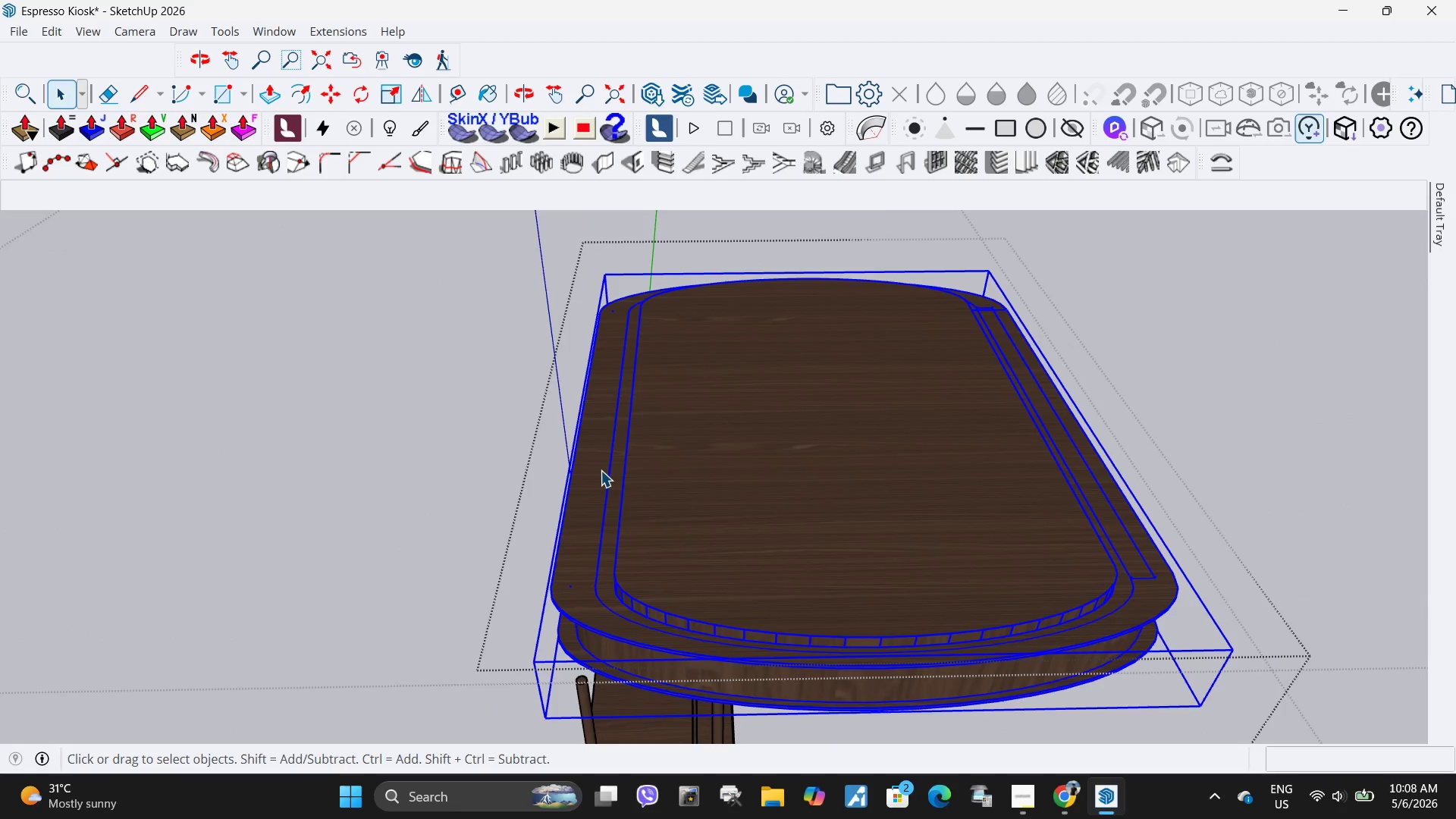 
double_click([601, 470])
 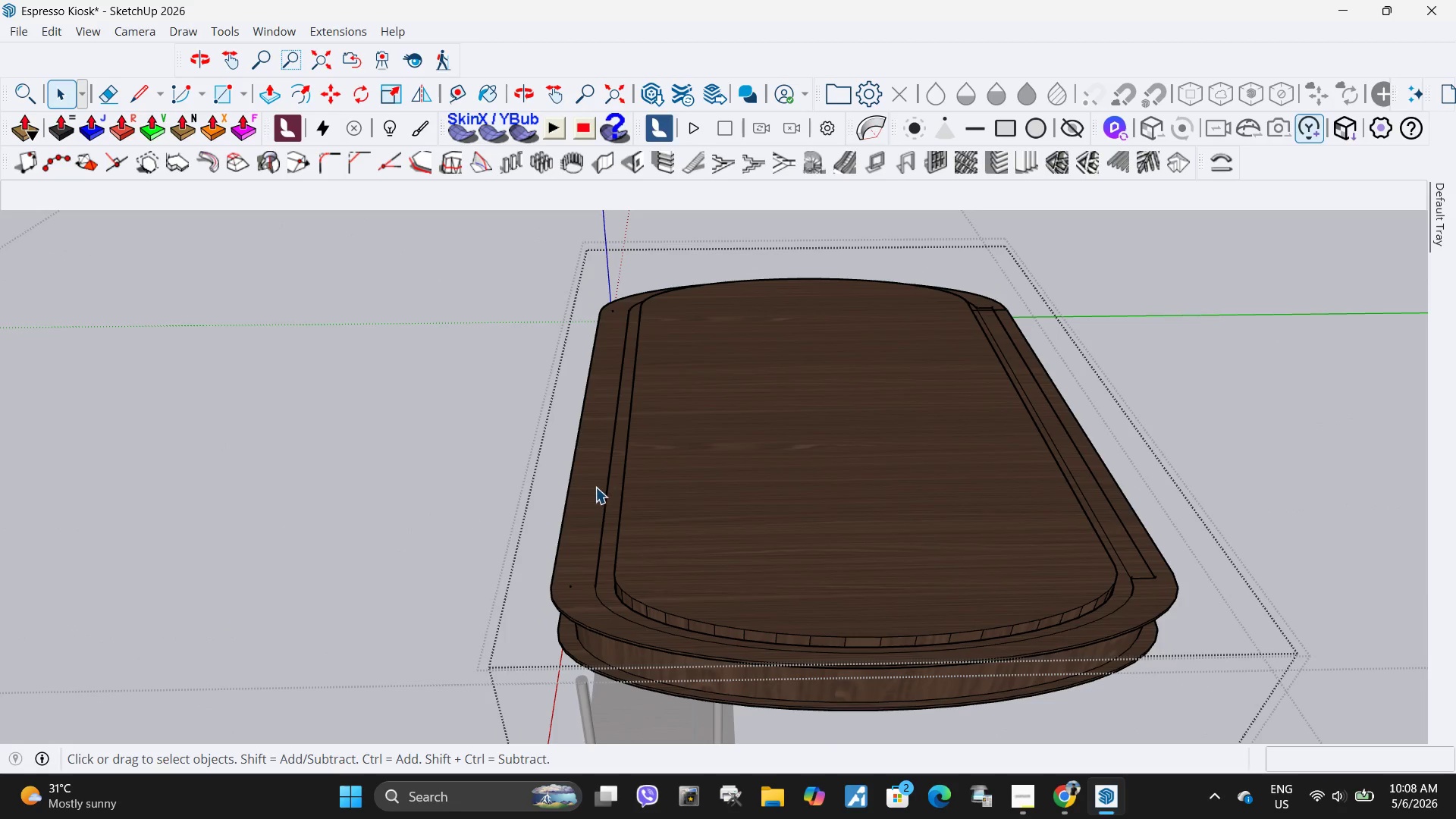 
left_click([595, 488])
 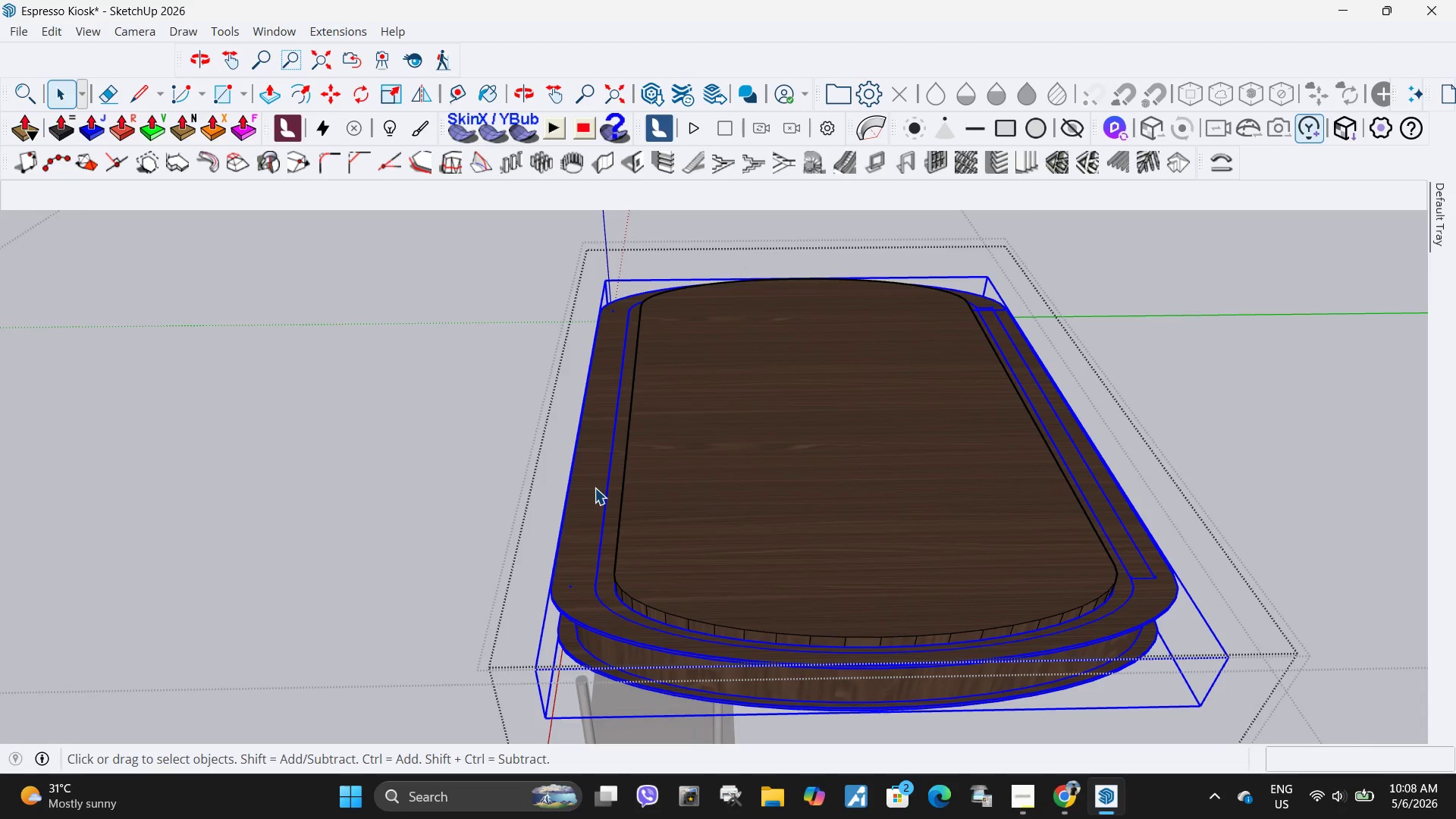 
double_click([595, 488])
 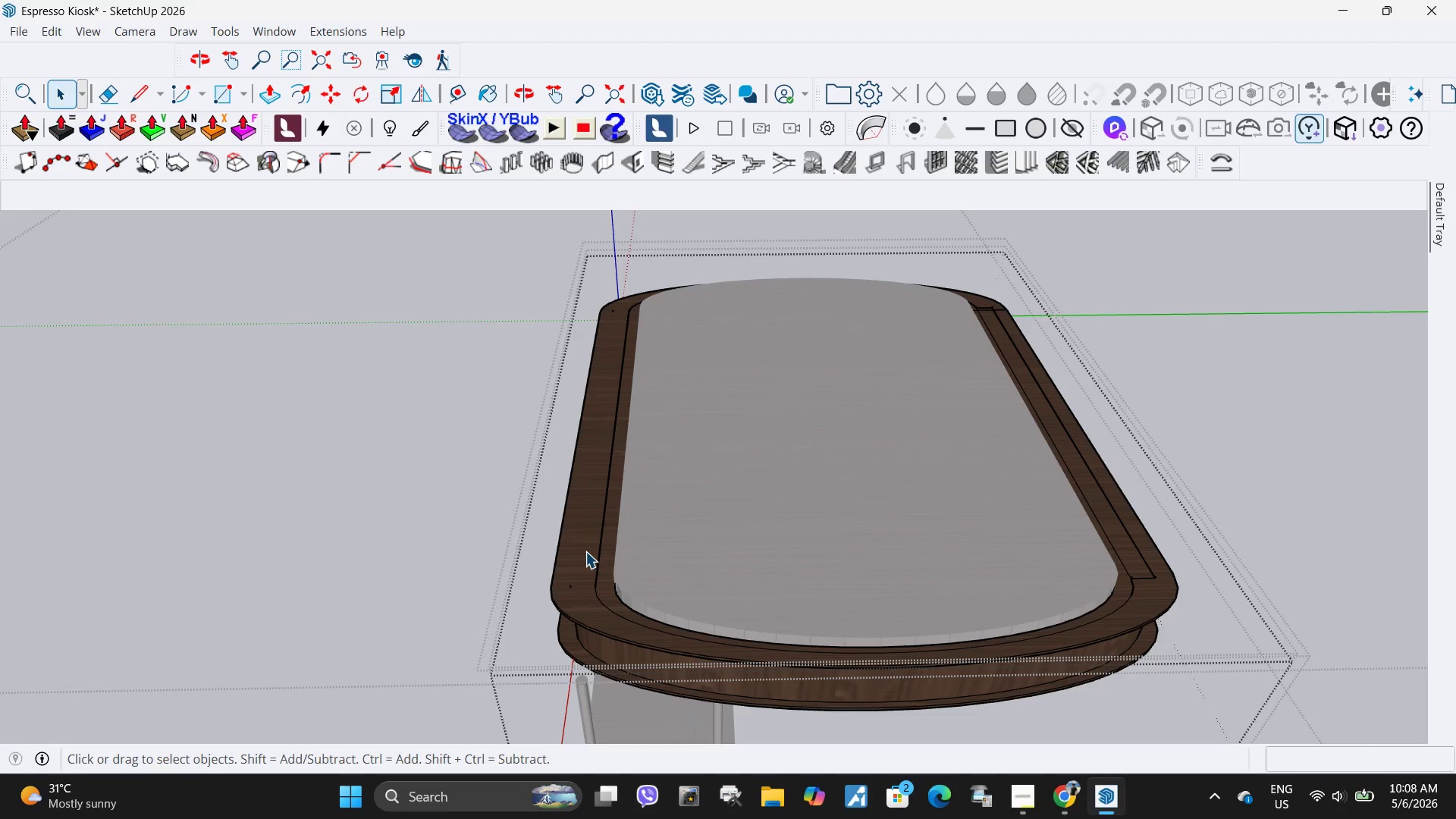 
left_click([589, 532])
 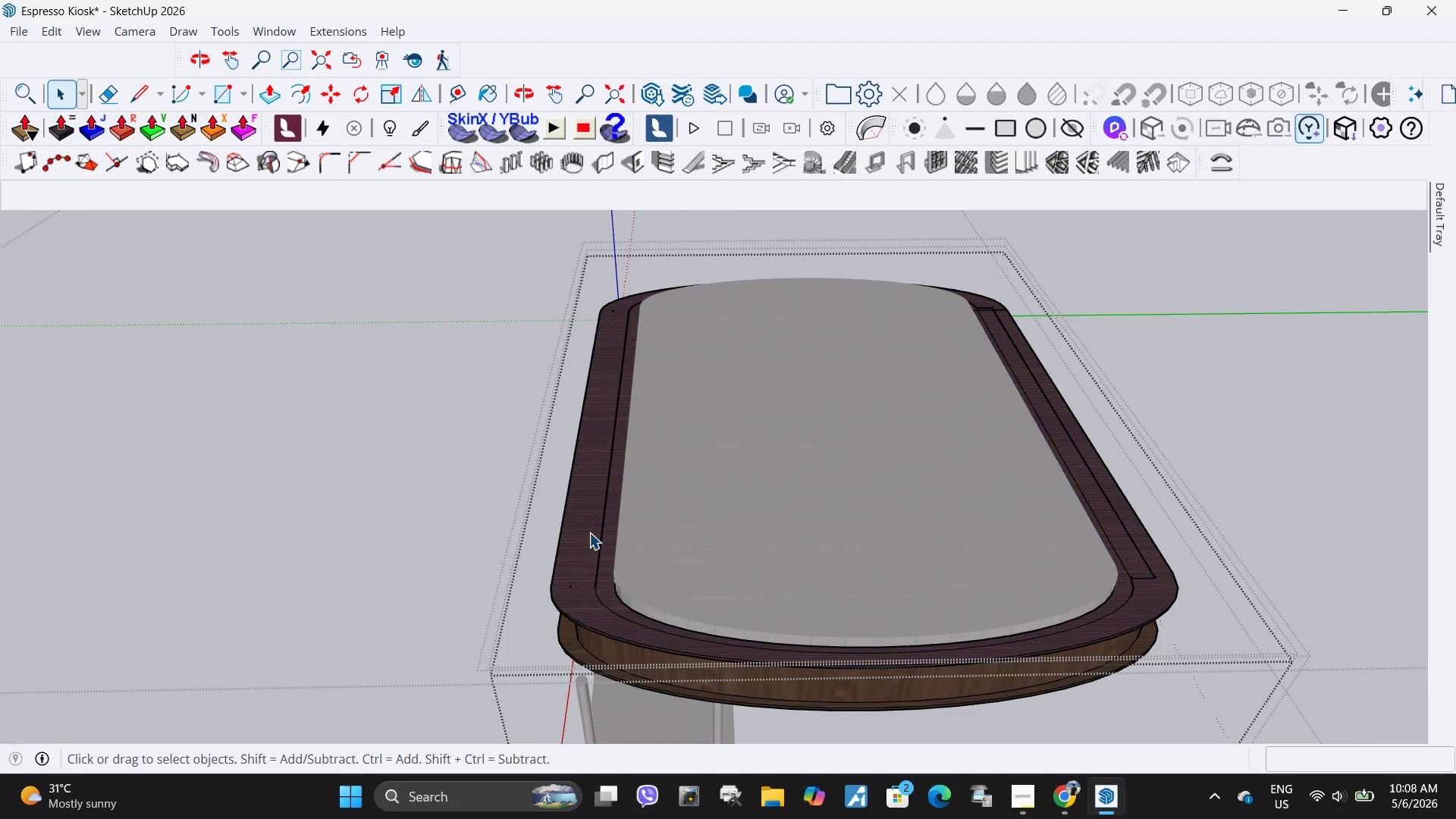 
left_click([589, 529])
 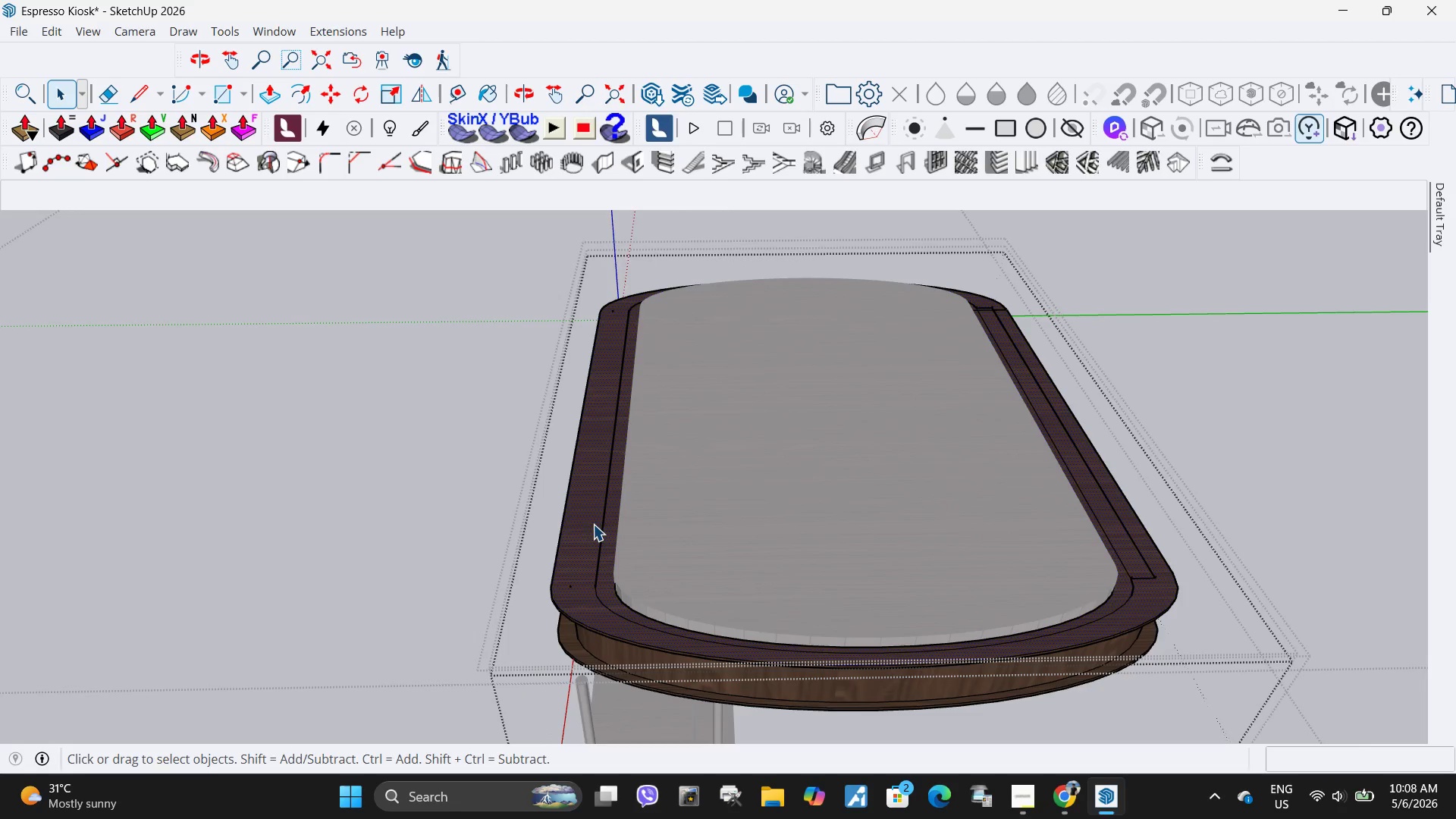 
key(Control+ControlLeft)
 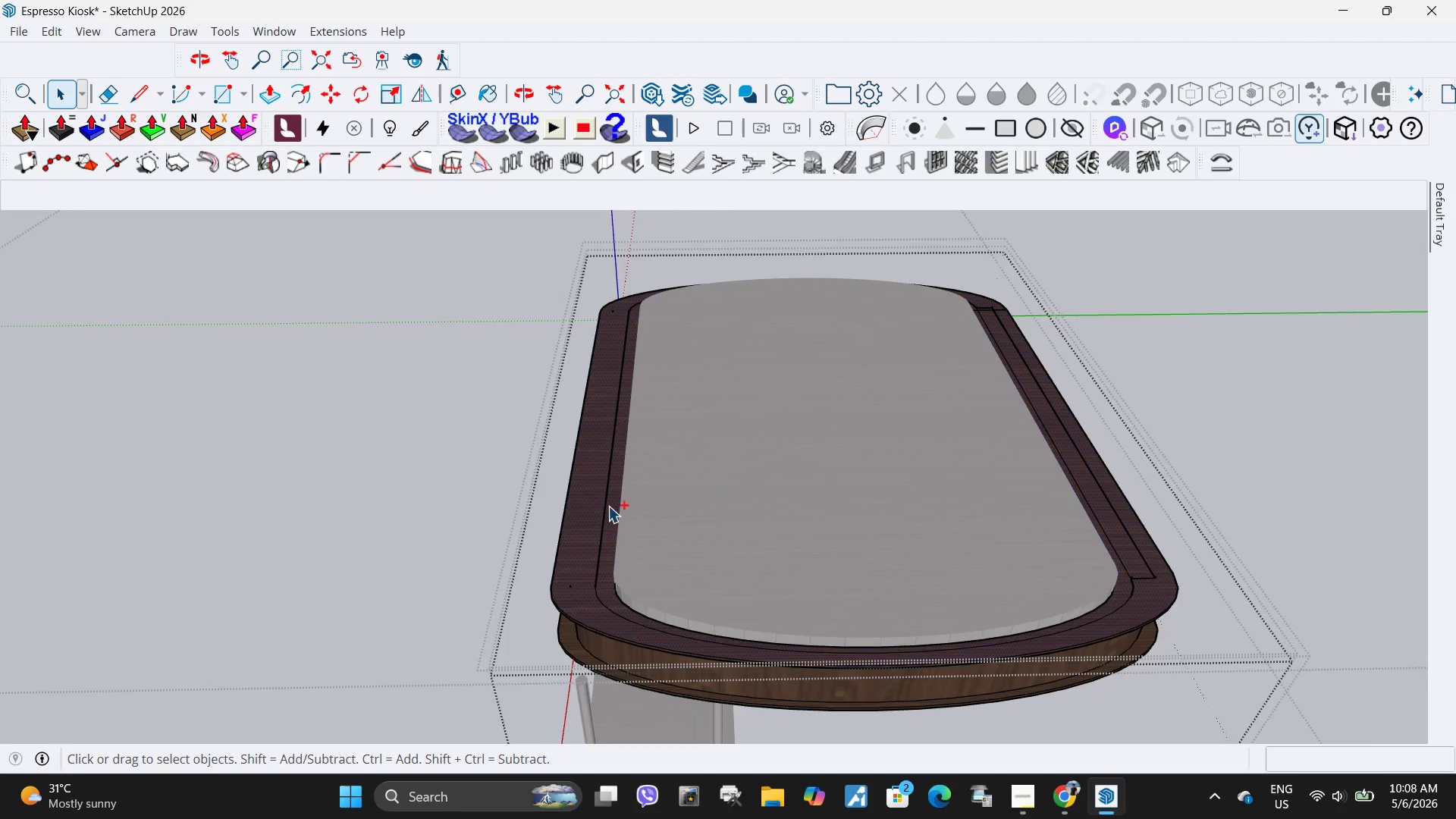 
key(Control+C)
 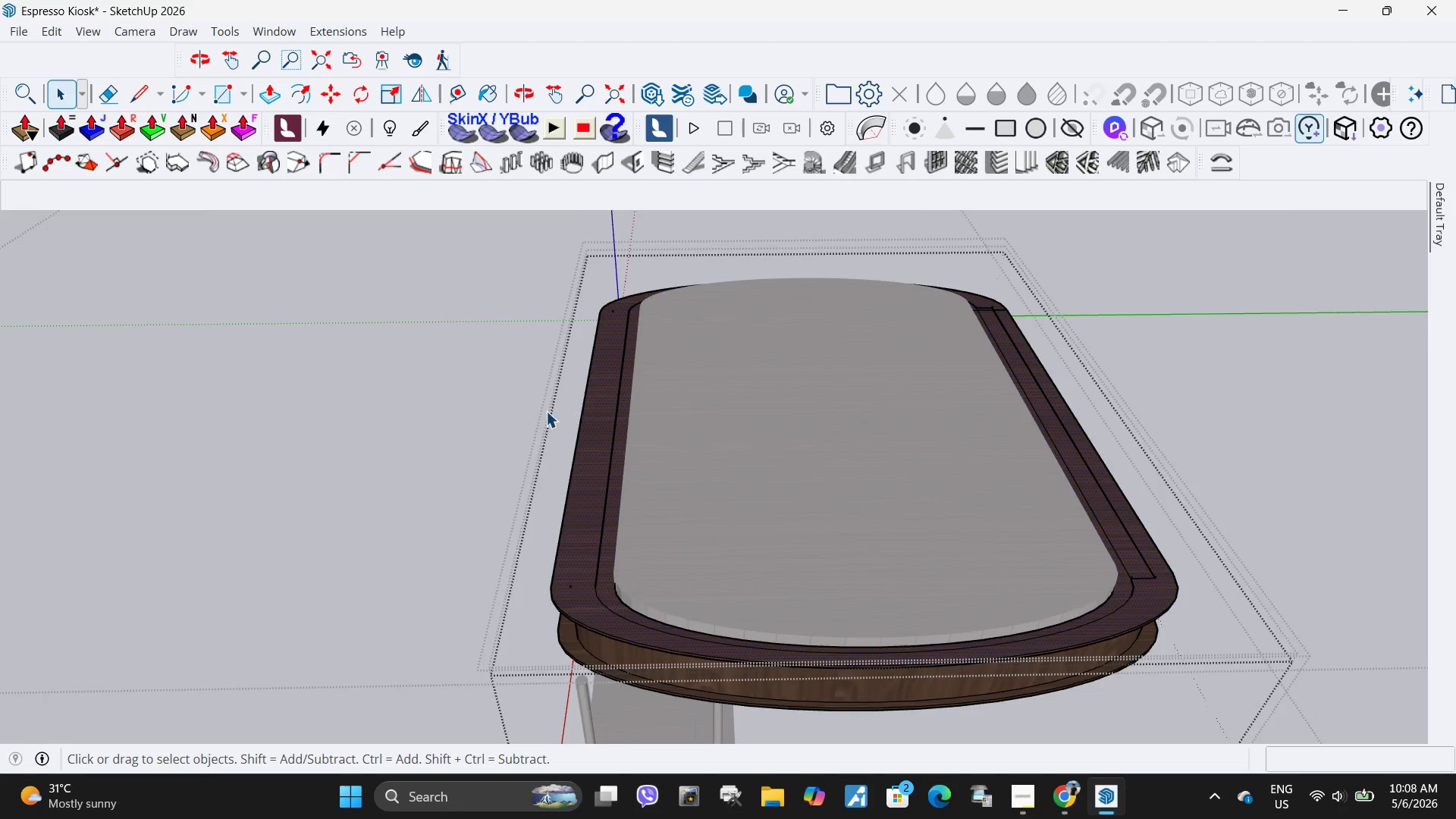 
key(Control+ControlLeft)
 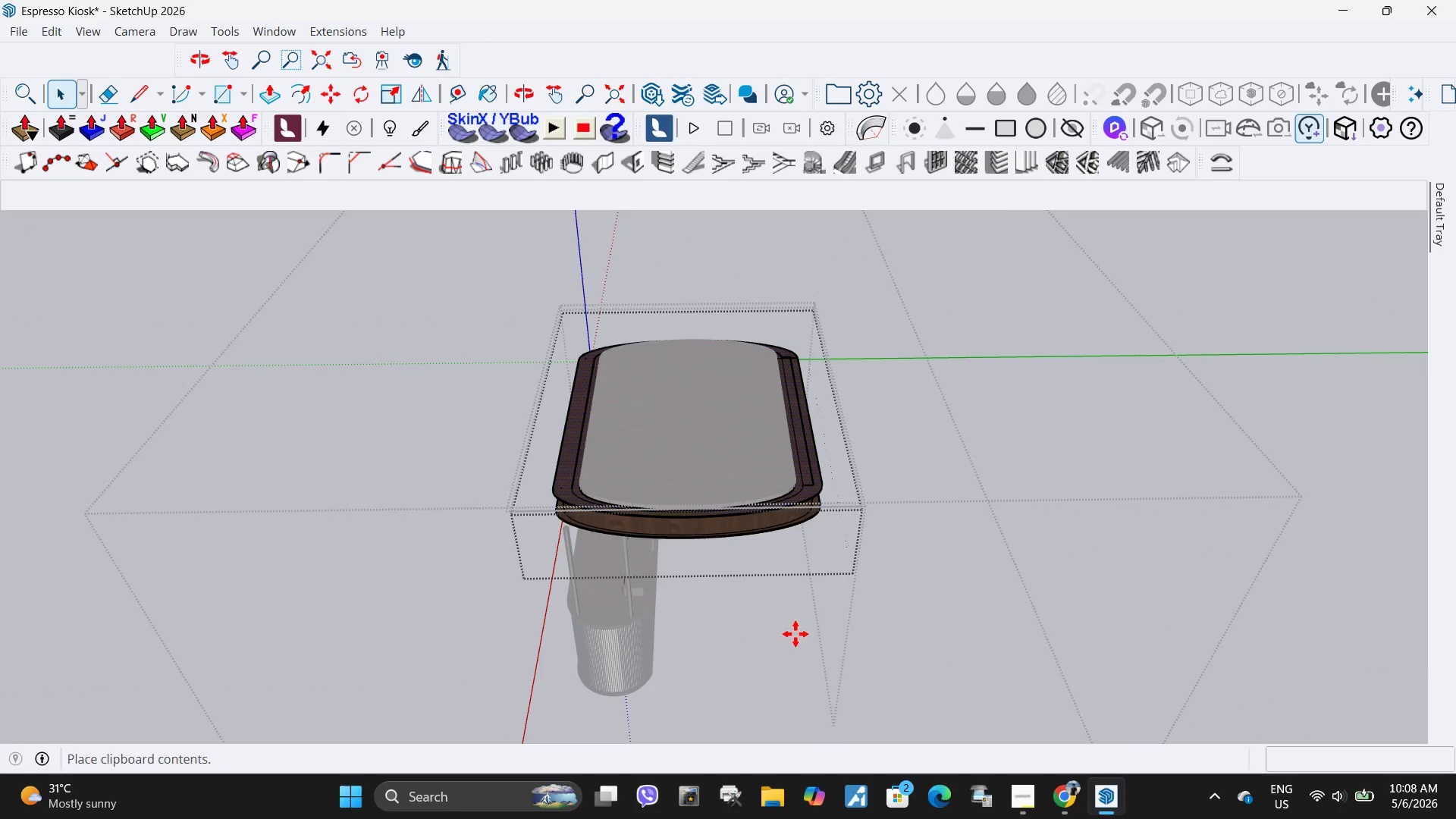 
key(Control+V)
 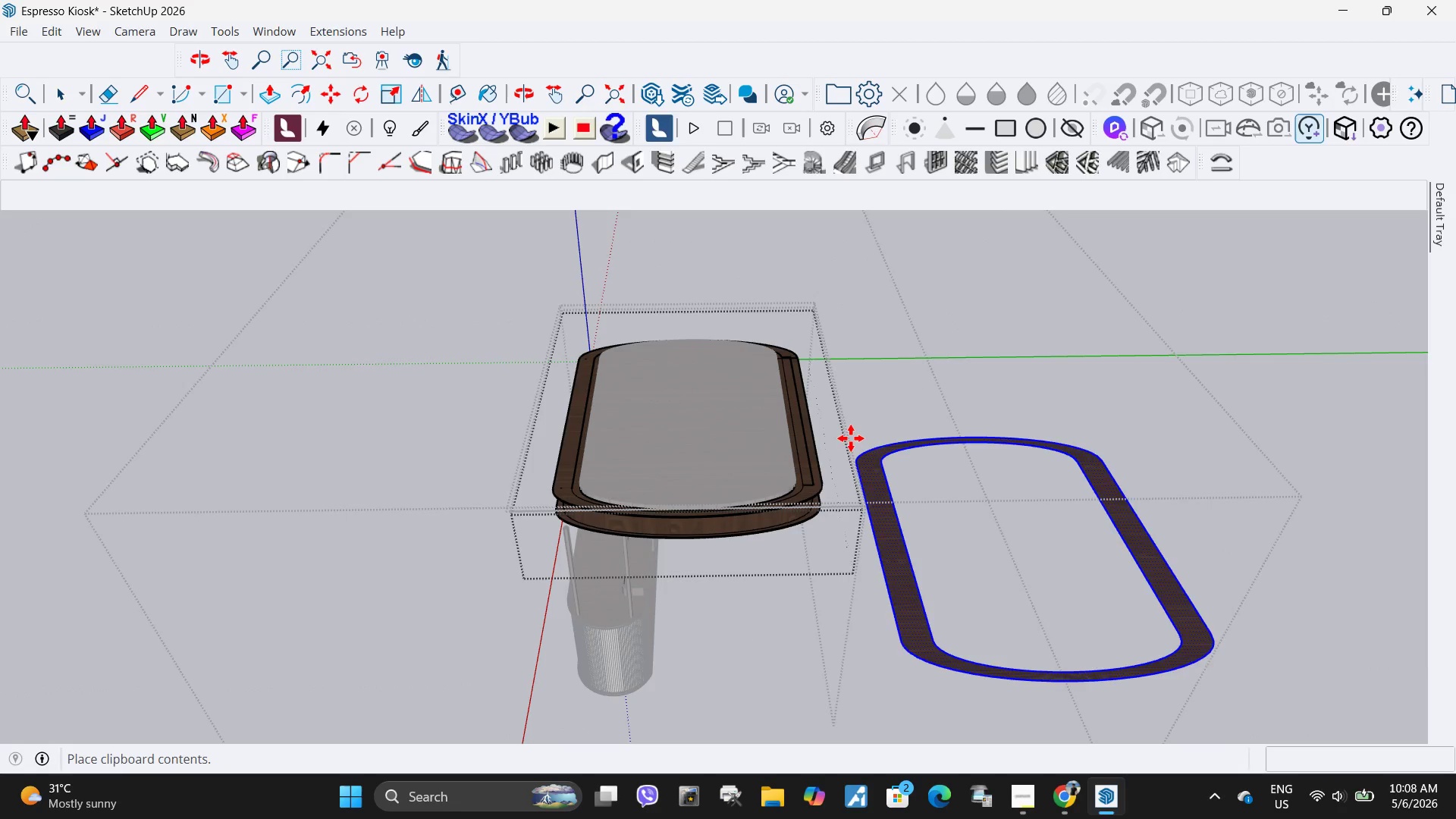 
scroll: coordinate [566, 421], scroll_direction: down, amount: 10.0
 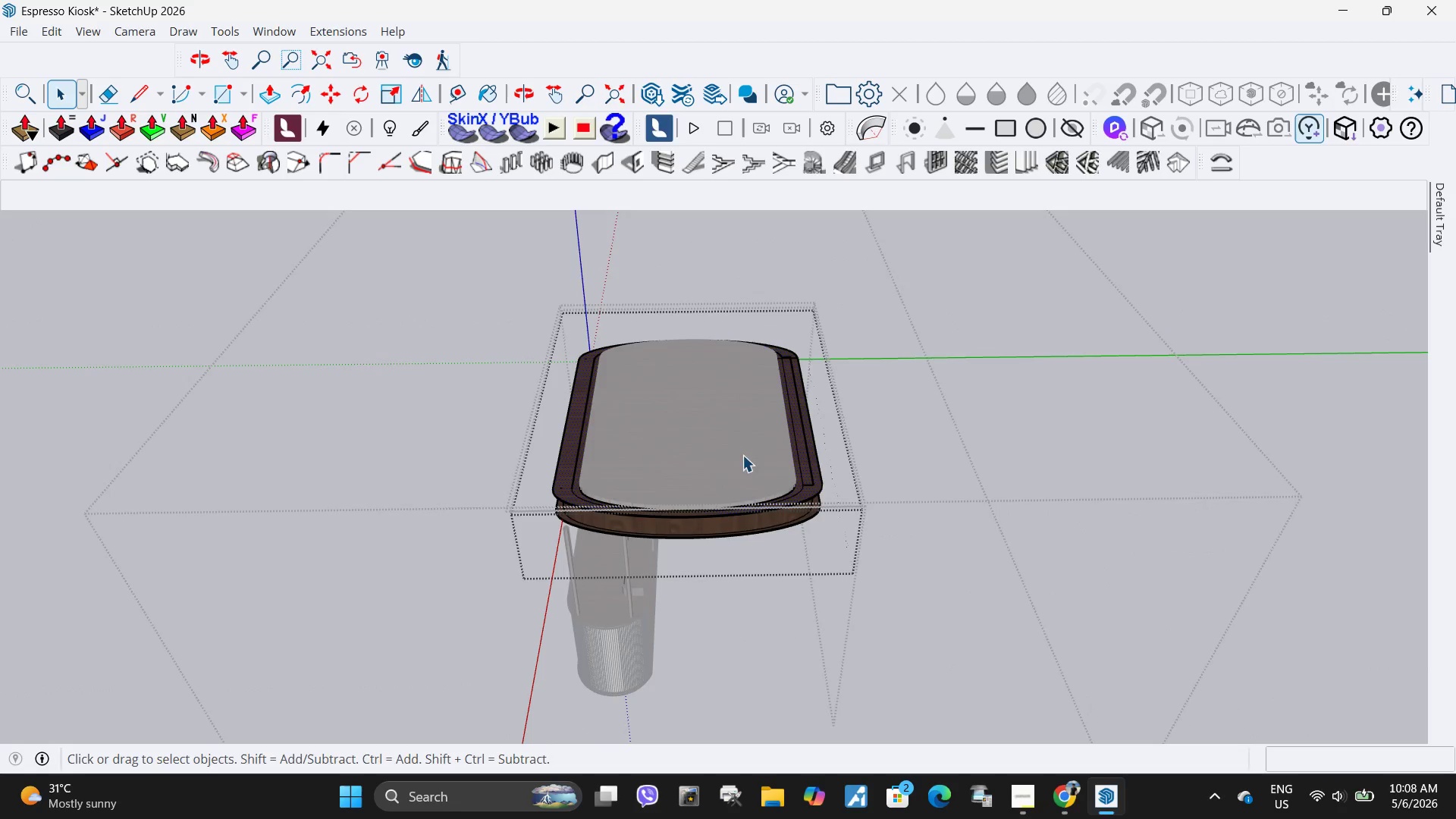 
key(Space)
 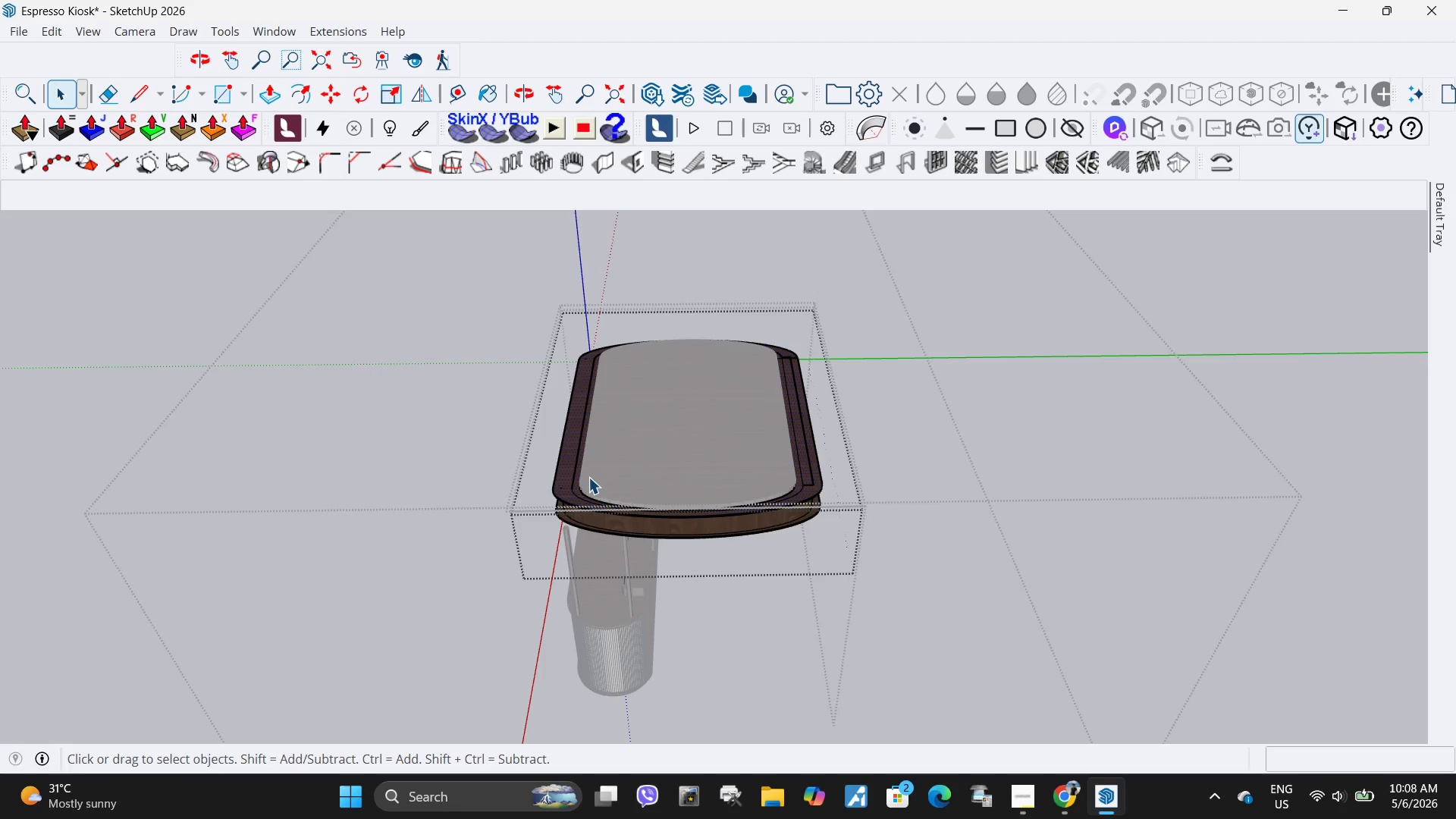 
key(Control+C)
 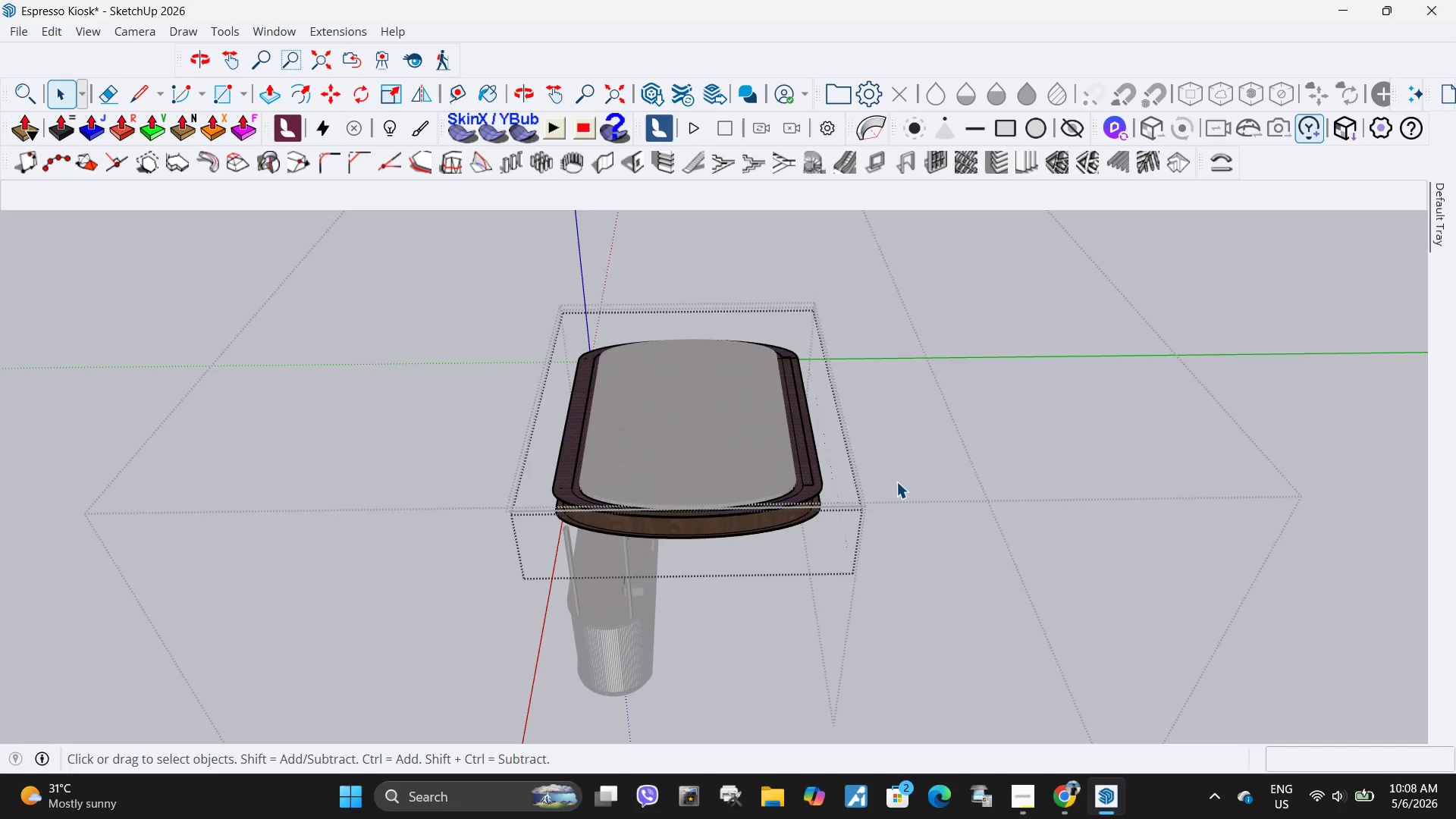 
key(Escape)
 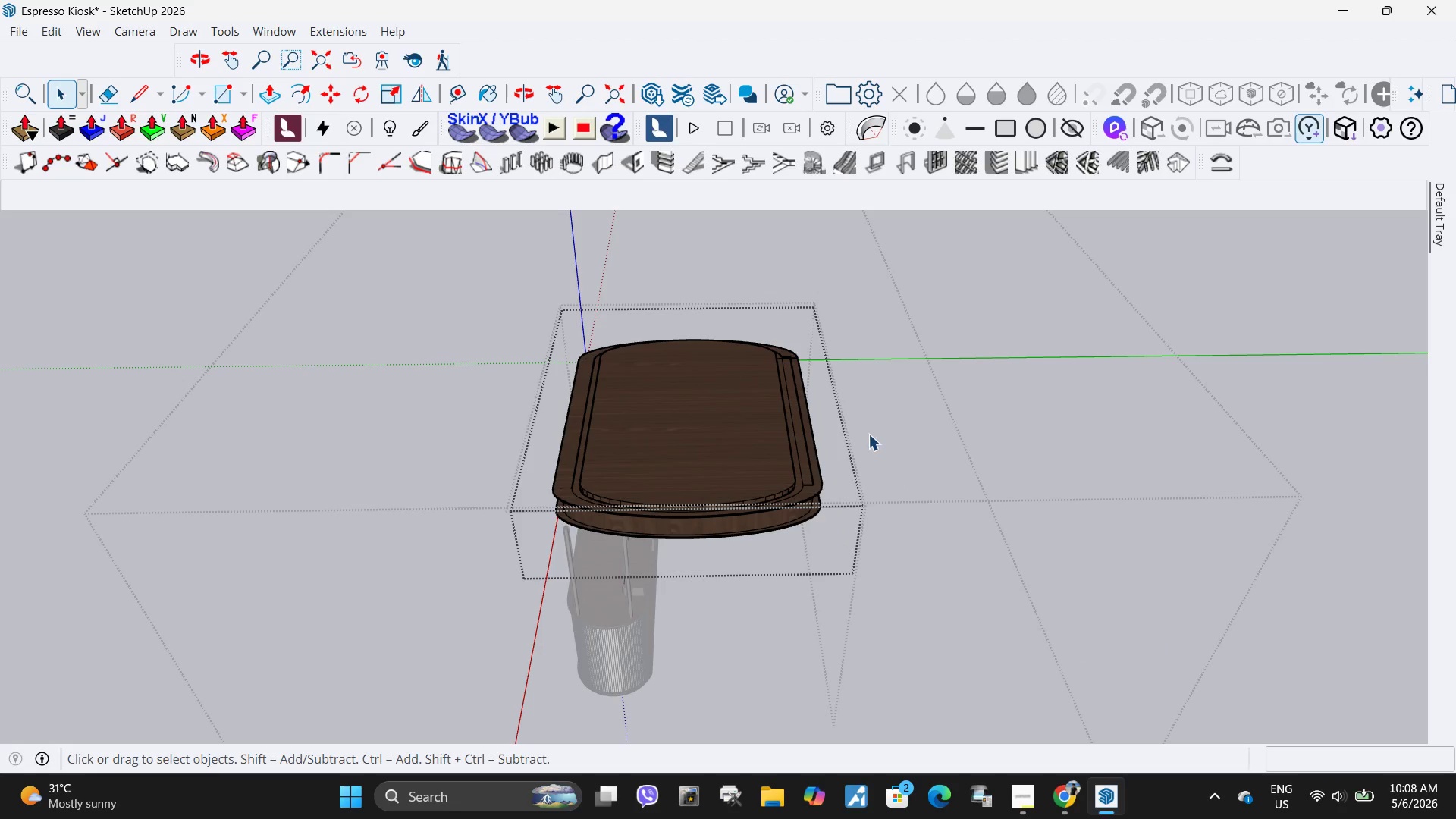 
key(Space)
 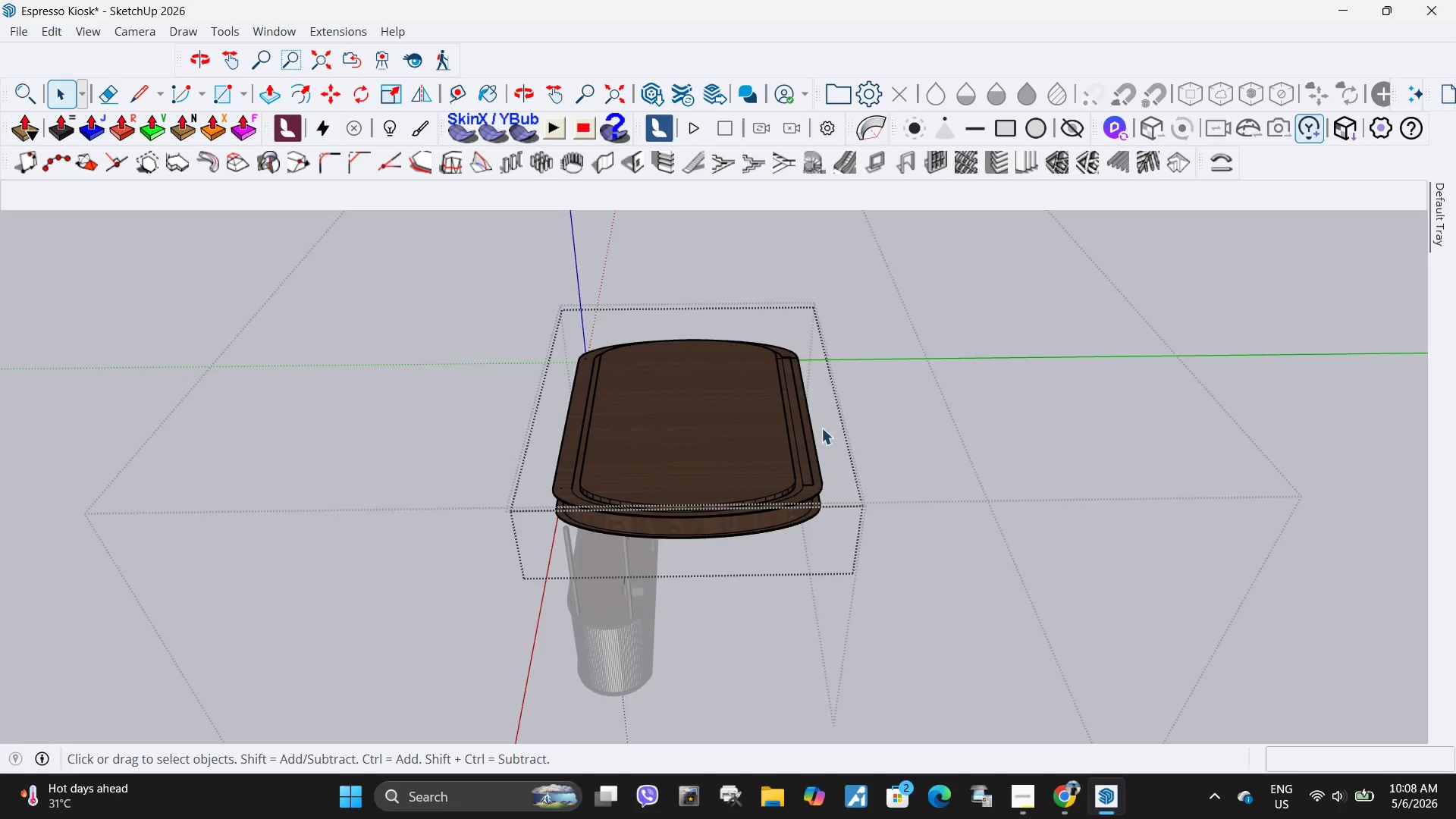 
key(Escape)
 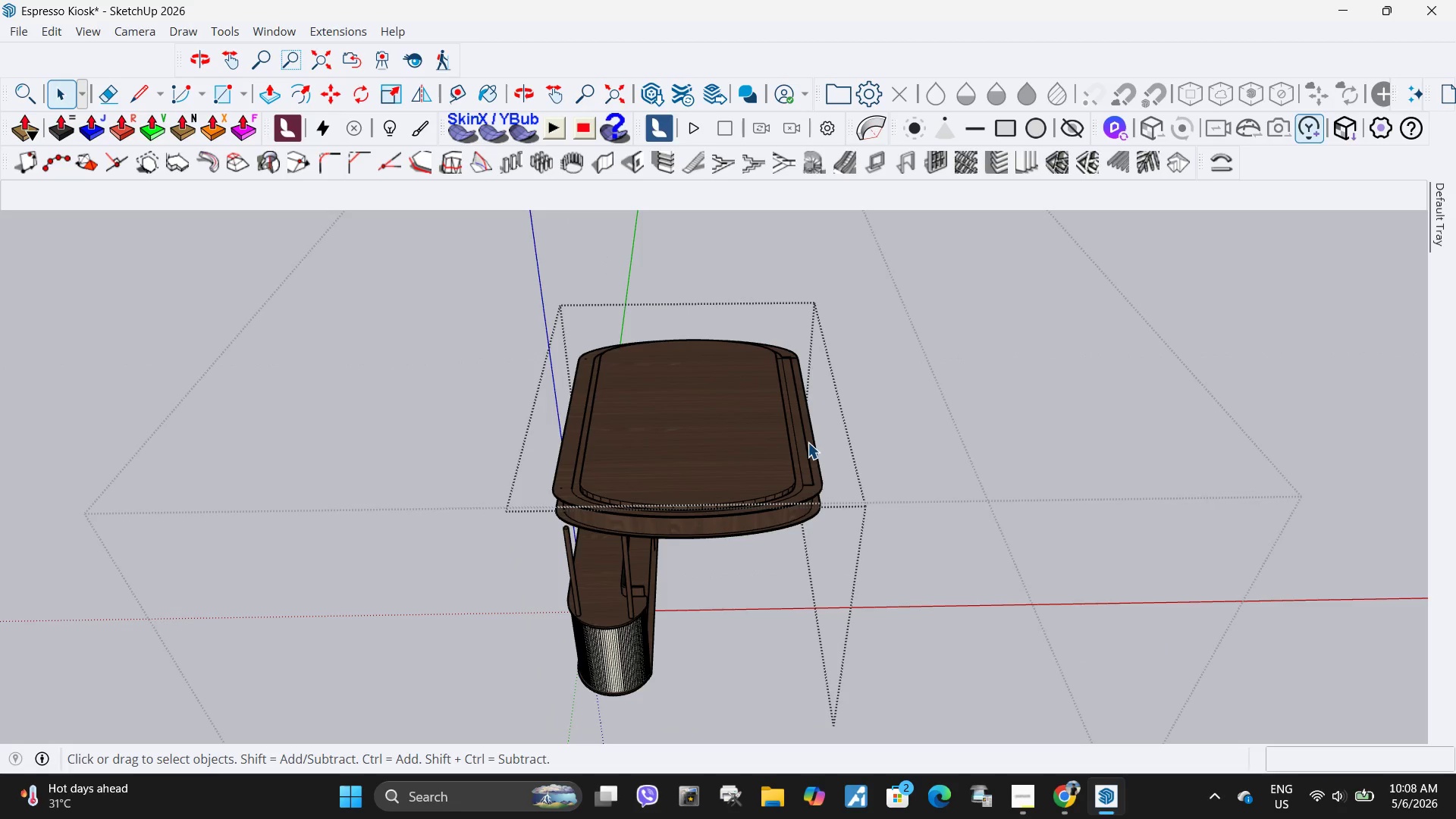 
key(Escape)
 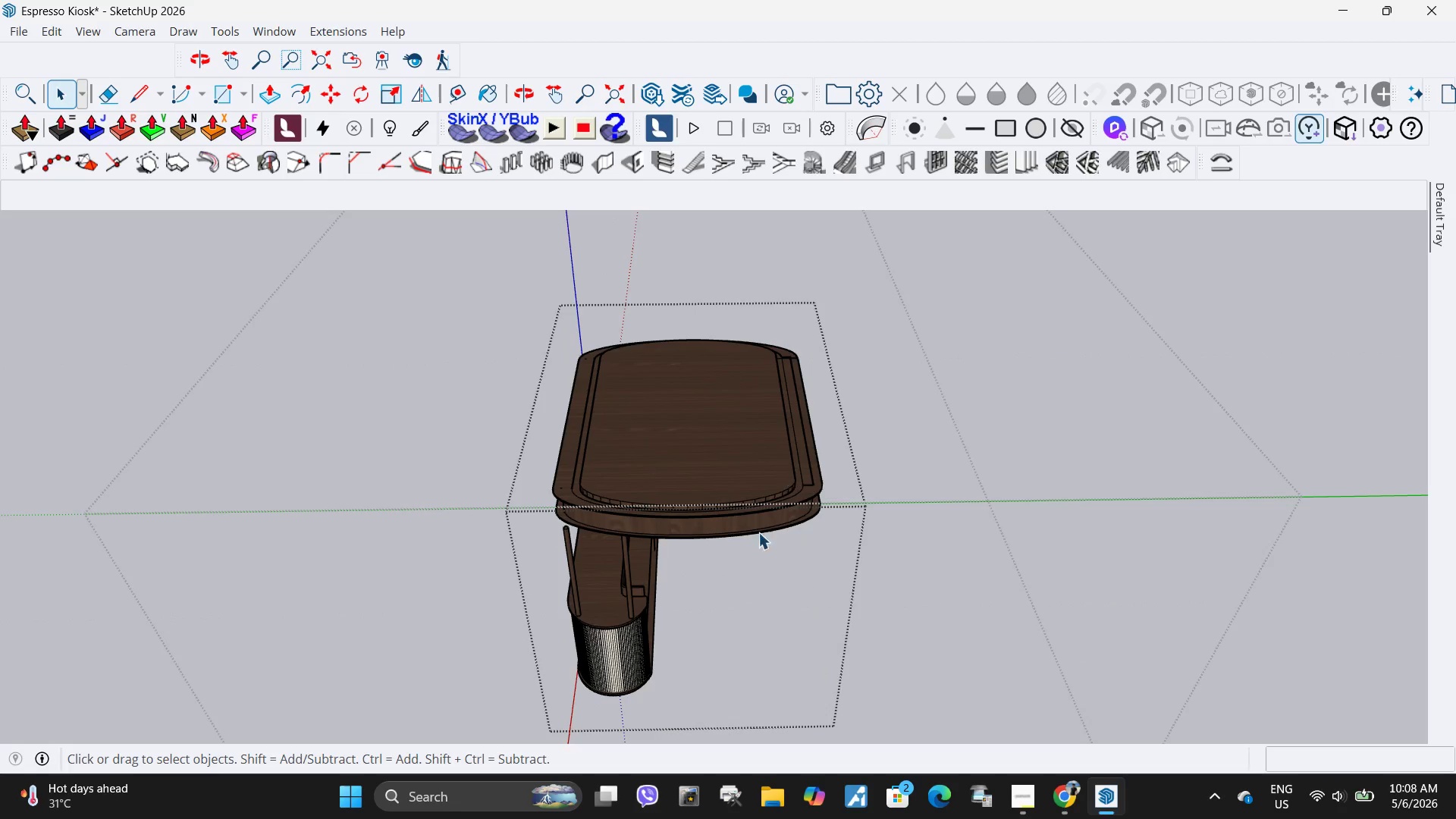 
key(Escape)
 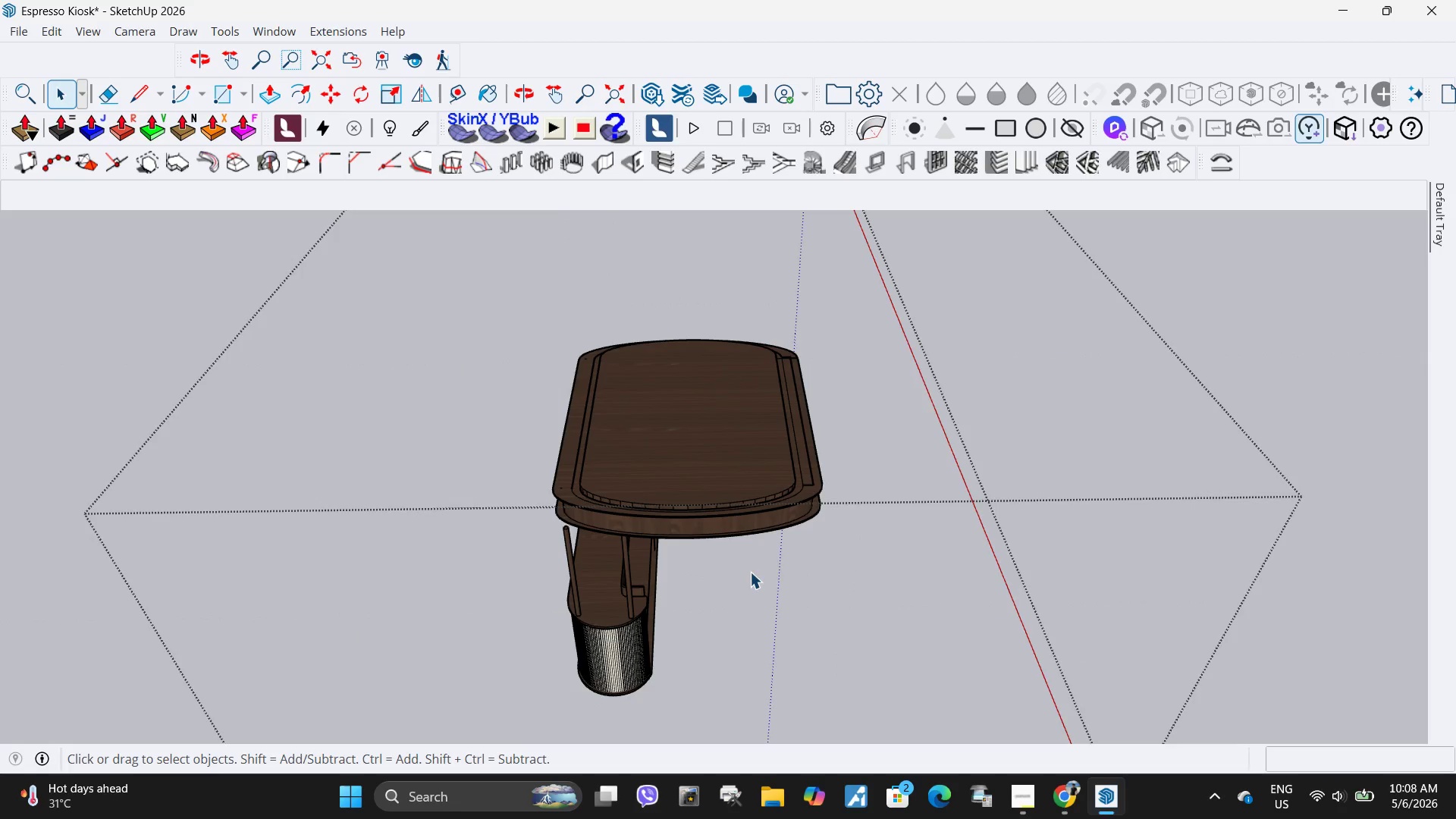 
key(Escape)
 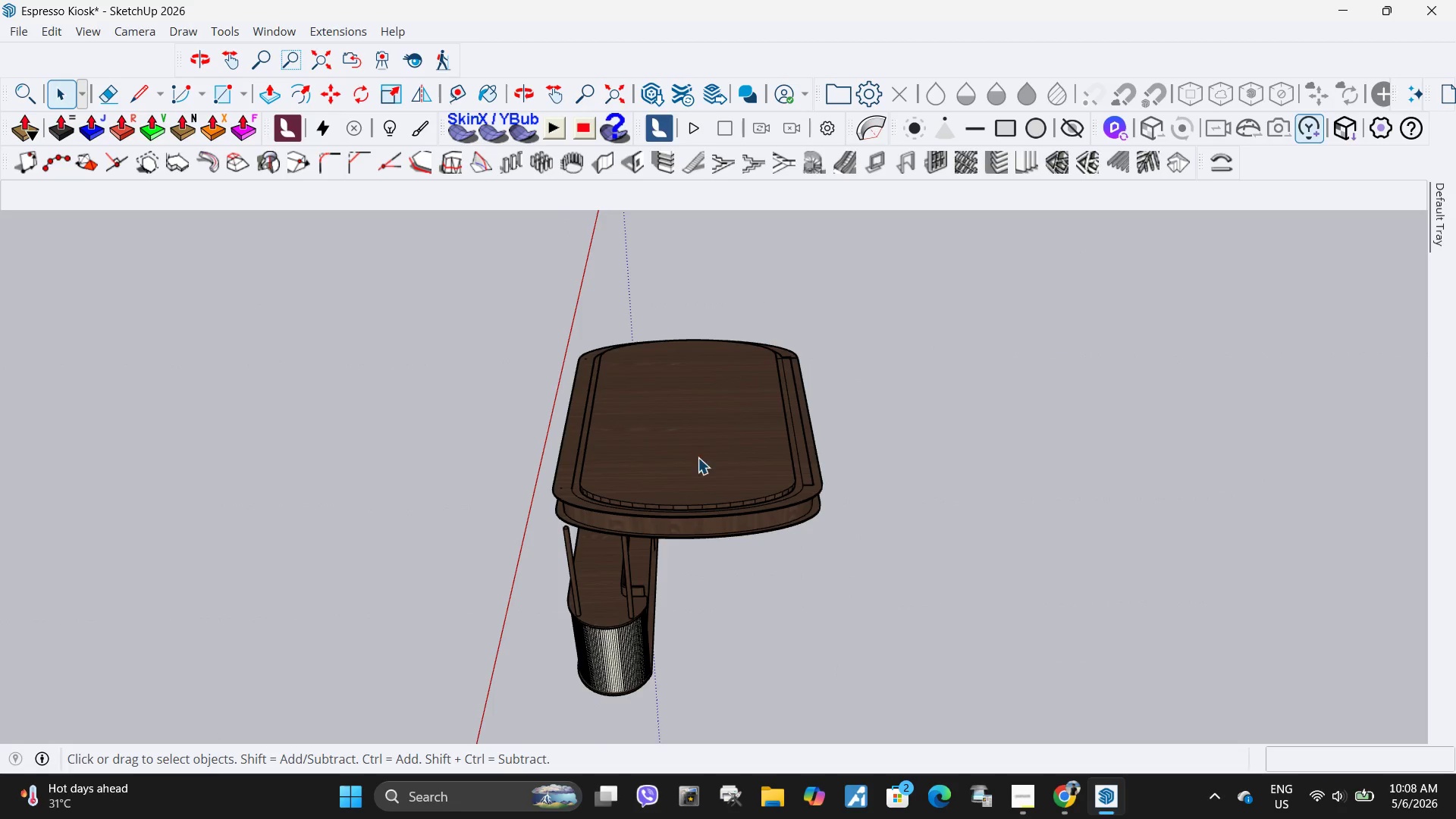 
key(Escape)
 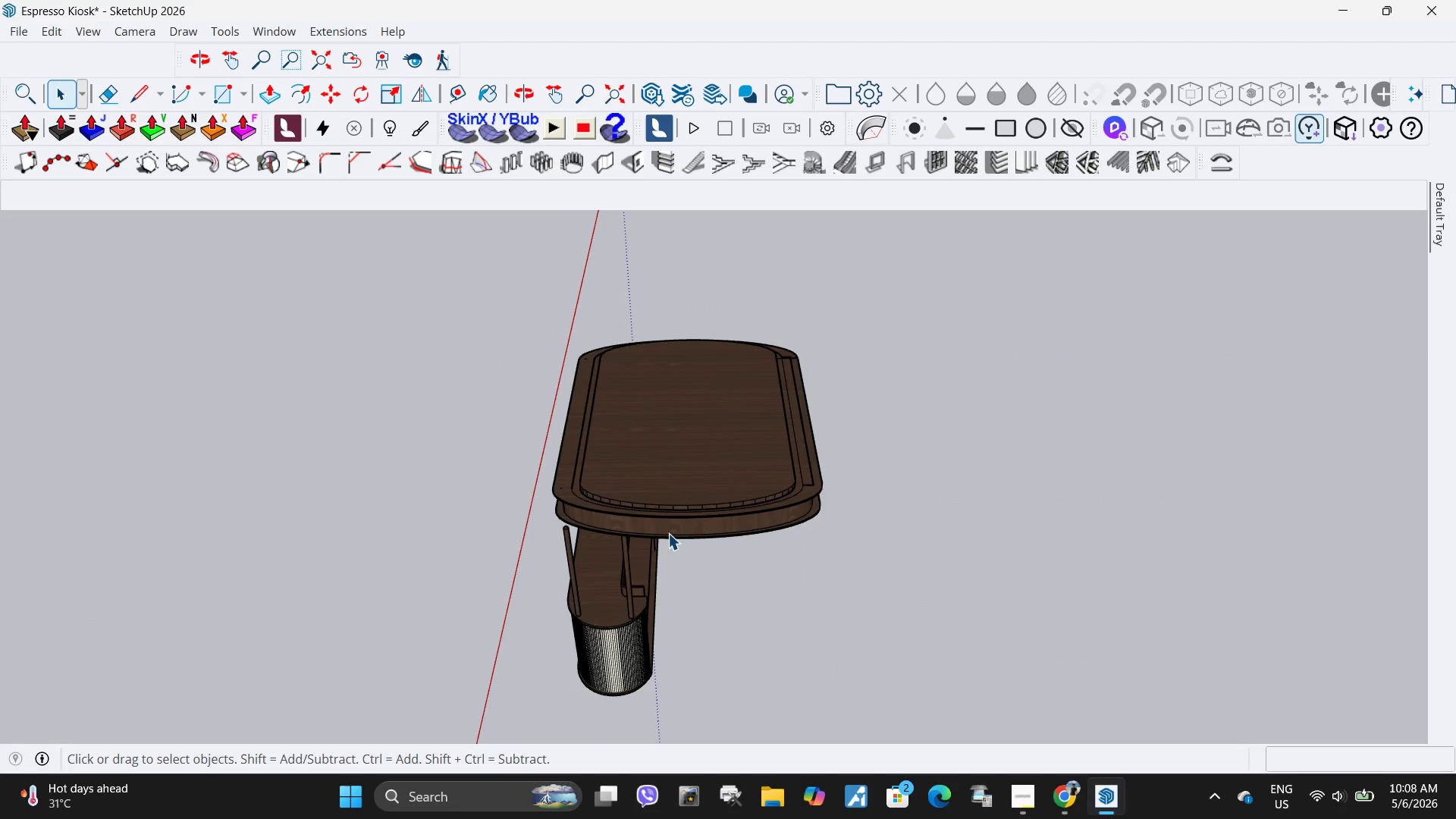 
key(Escape)
 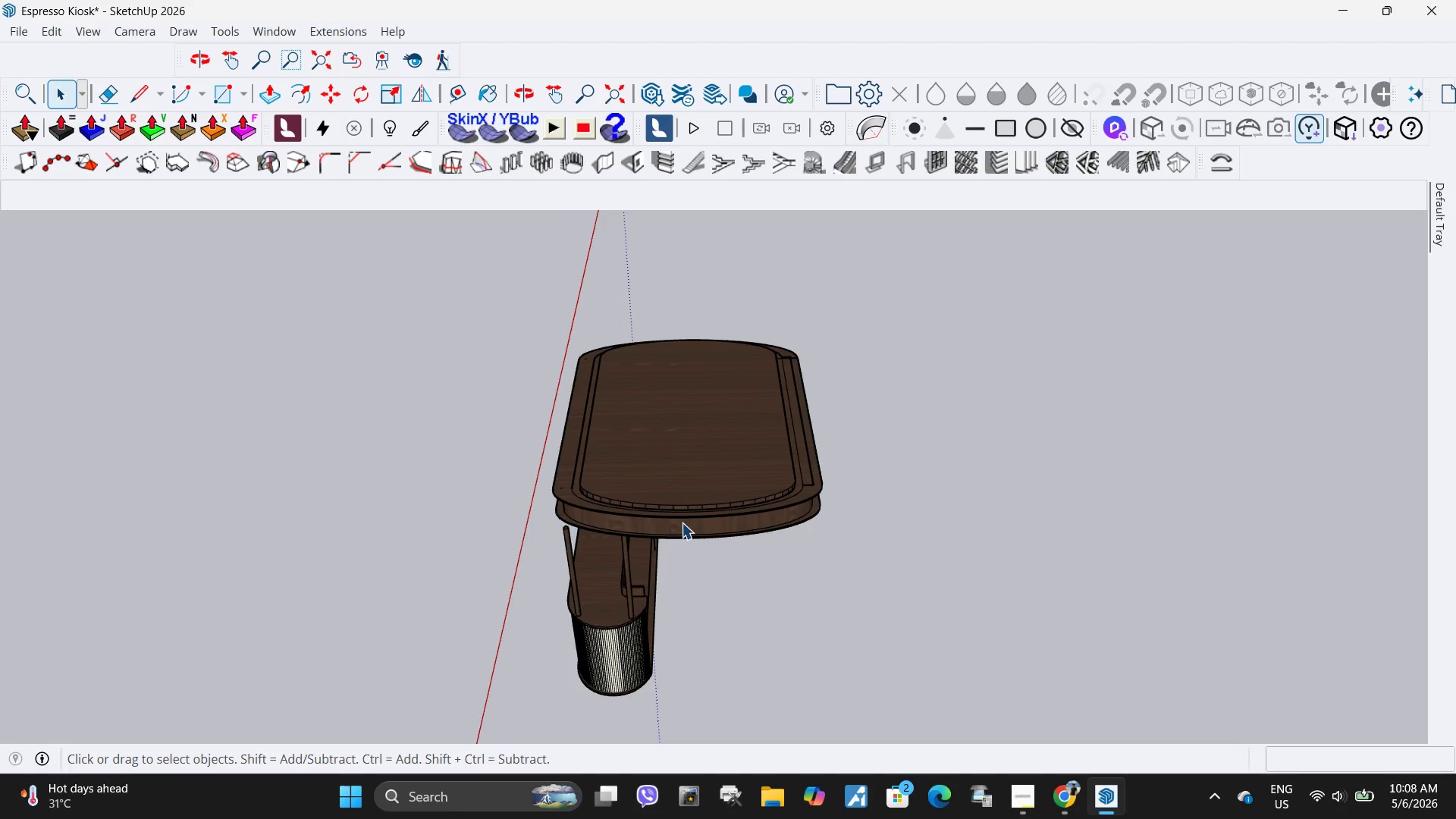 
left_click([682, 522])
 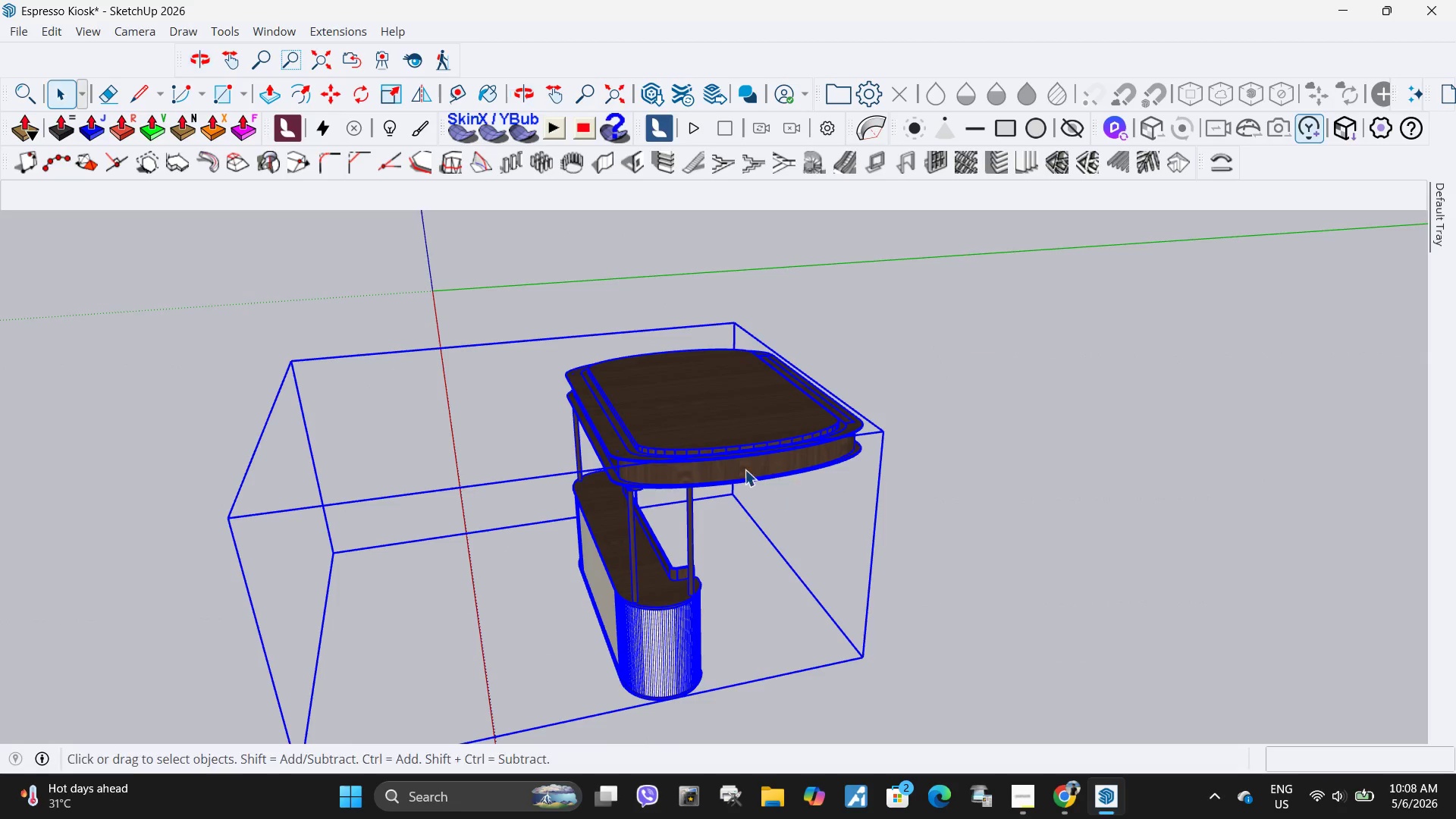 
double_click([742, 467])
 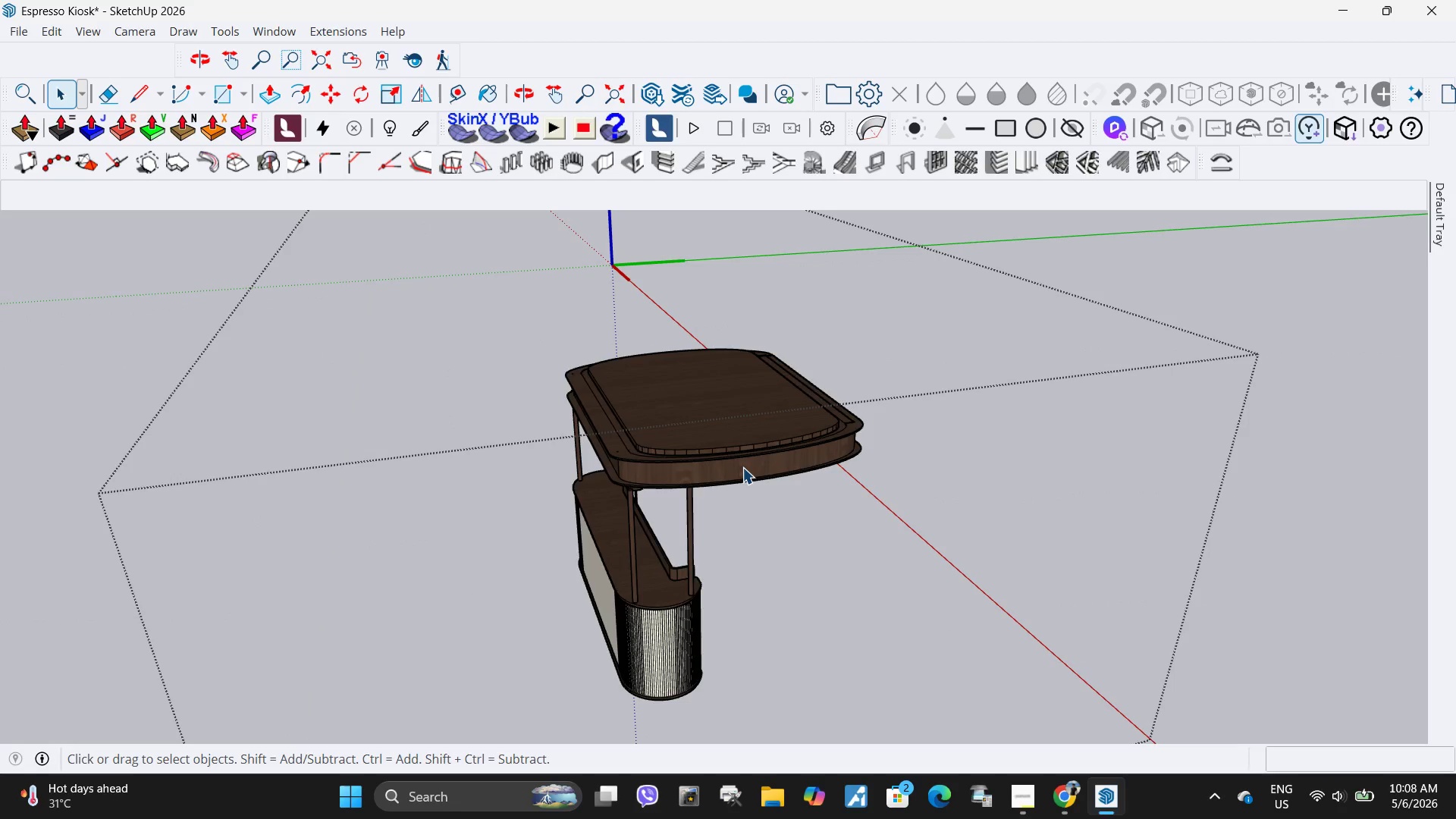 
triple_click([742, 467])
 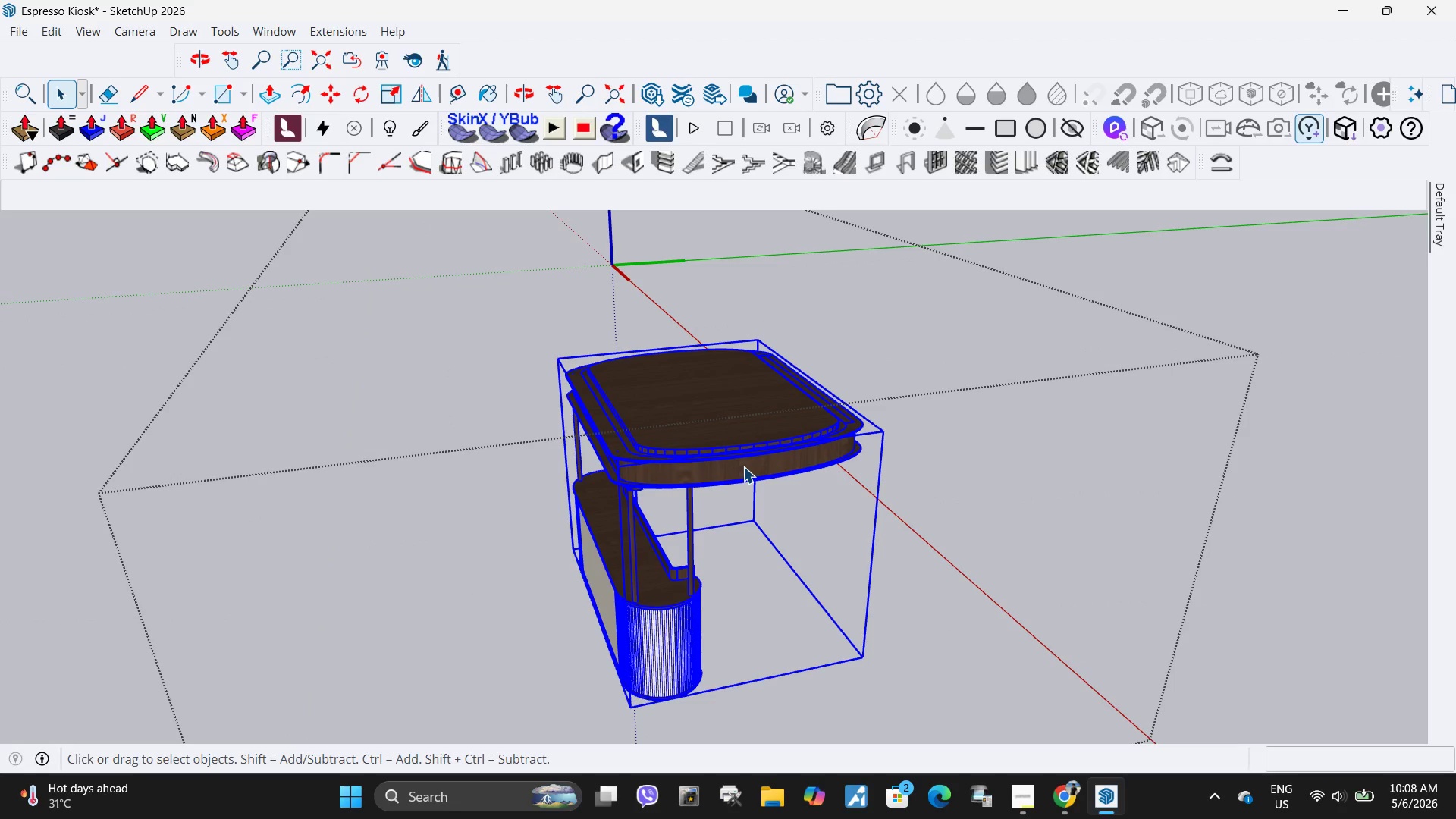 
double_click([743, 466])
 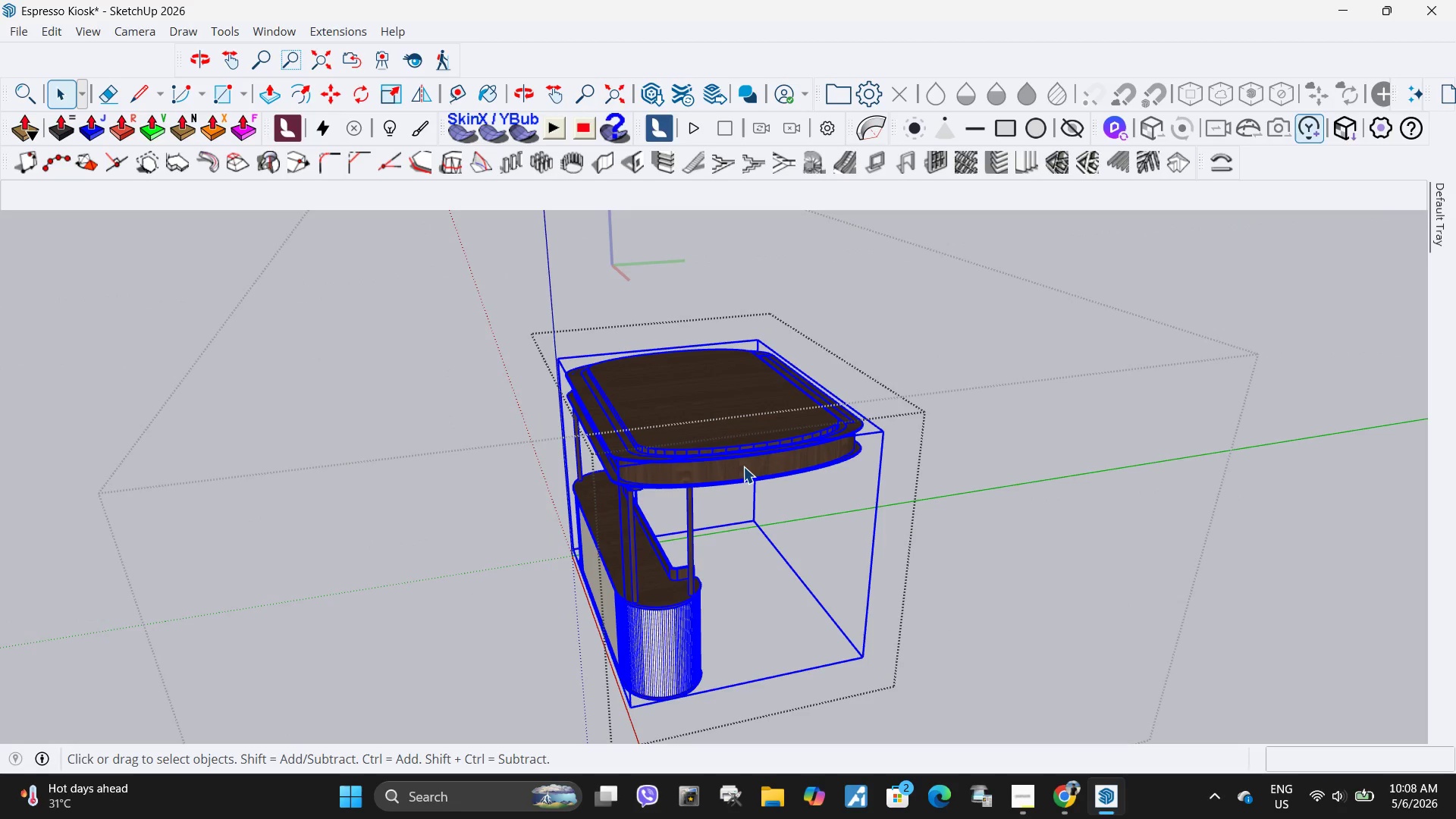 
triple_click([743, 466])
 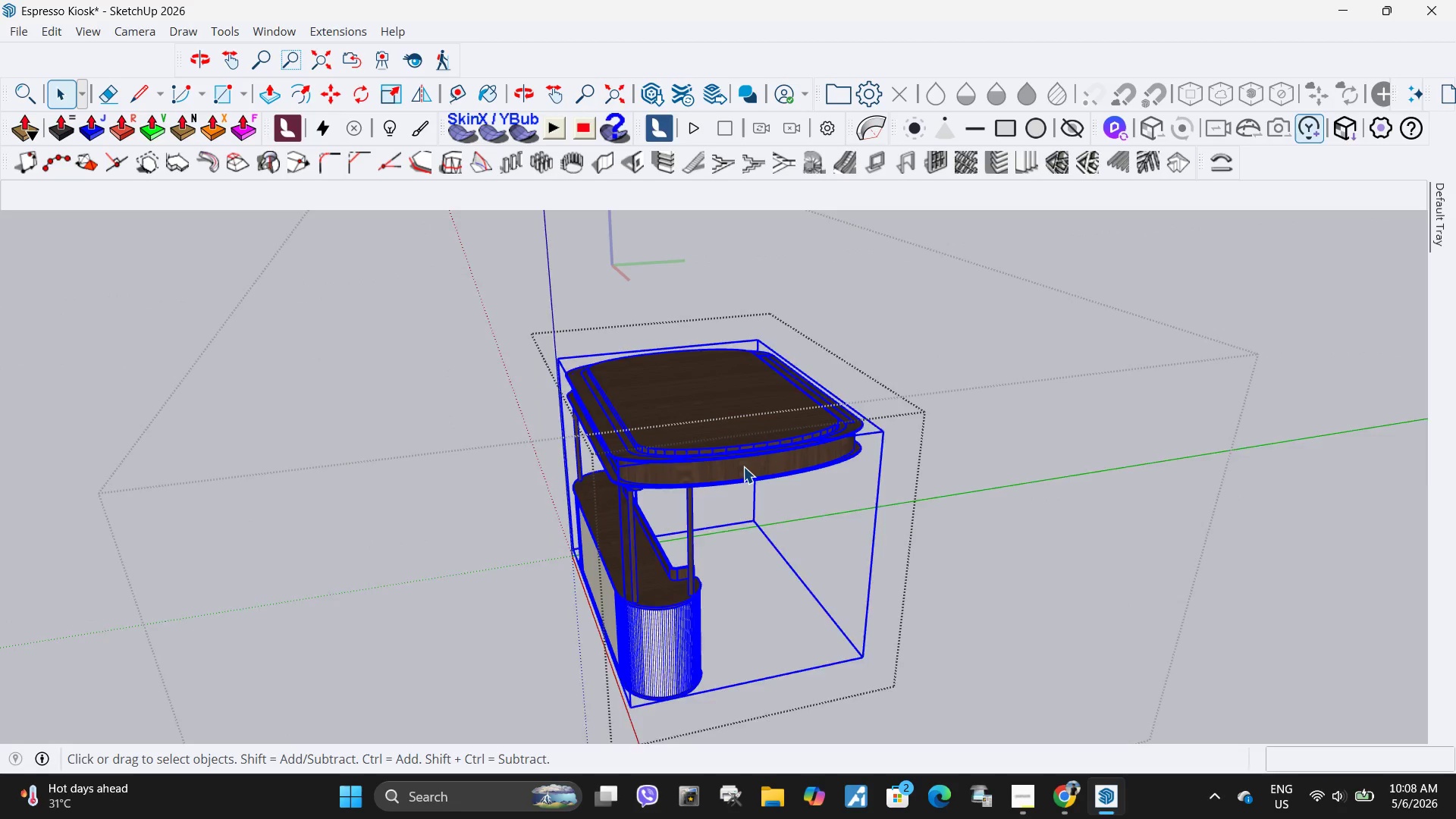 
triple_click([743, 466])
 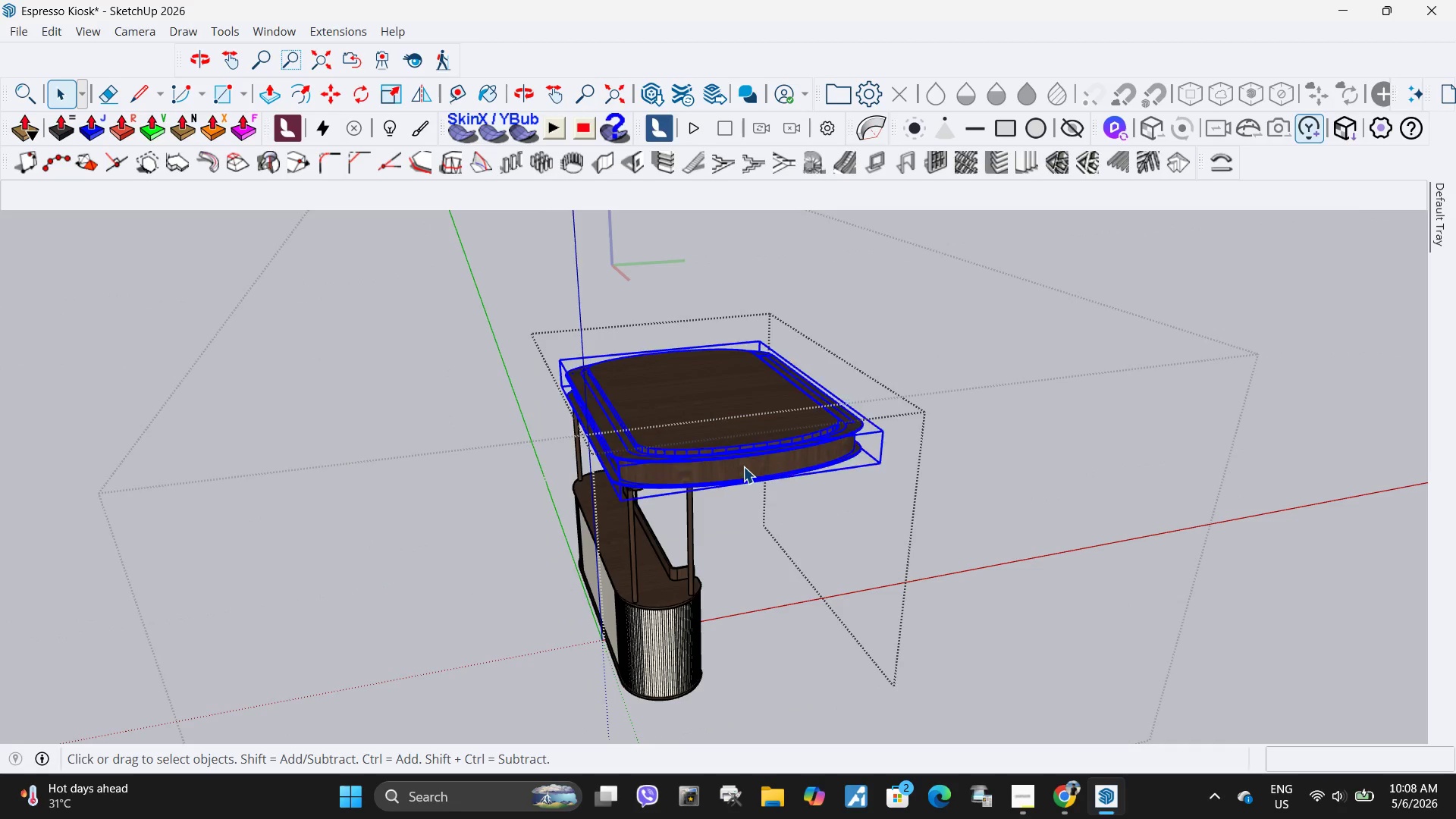 
triple_click([743, 466])
 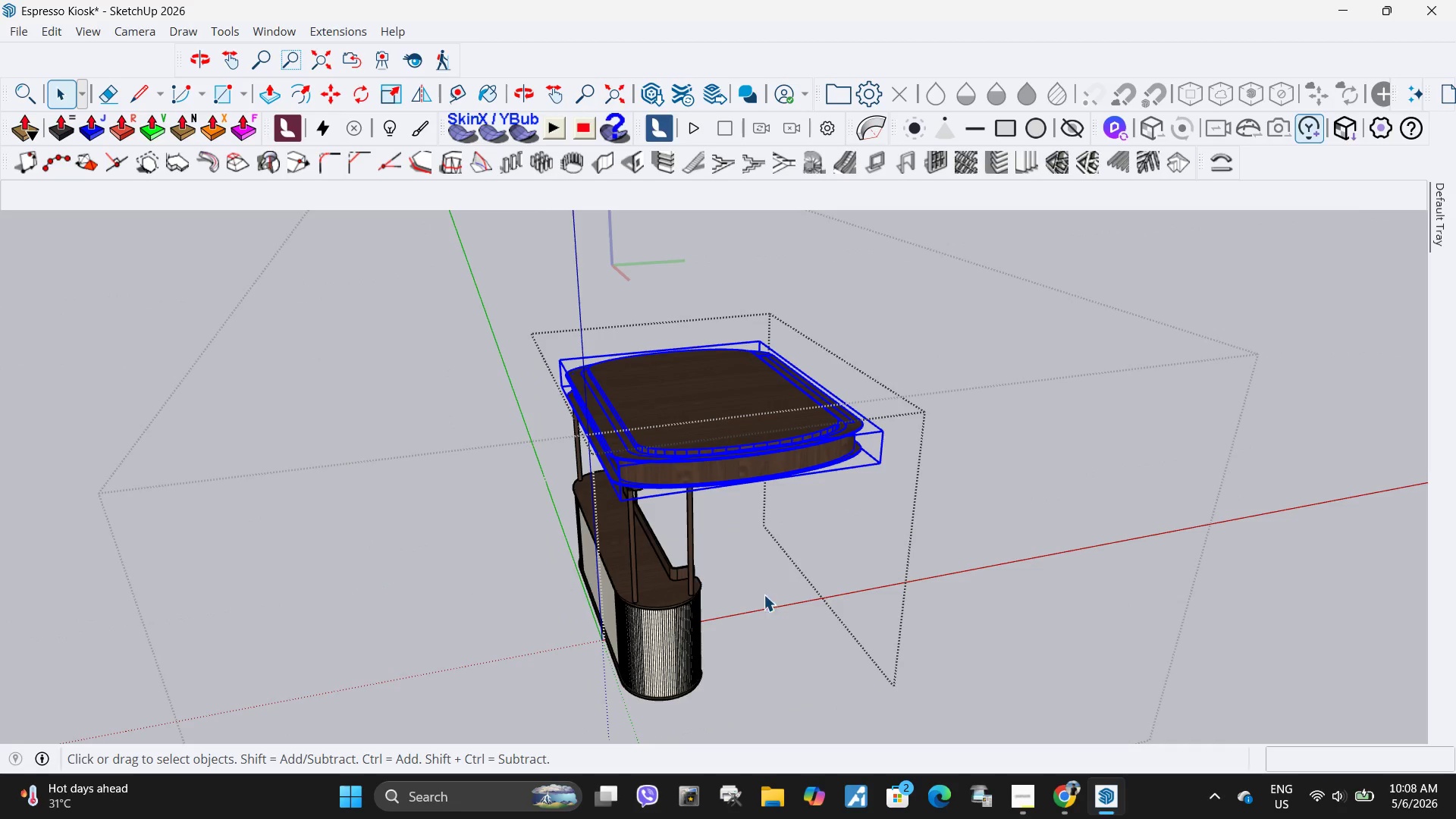 
key(M)
 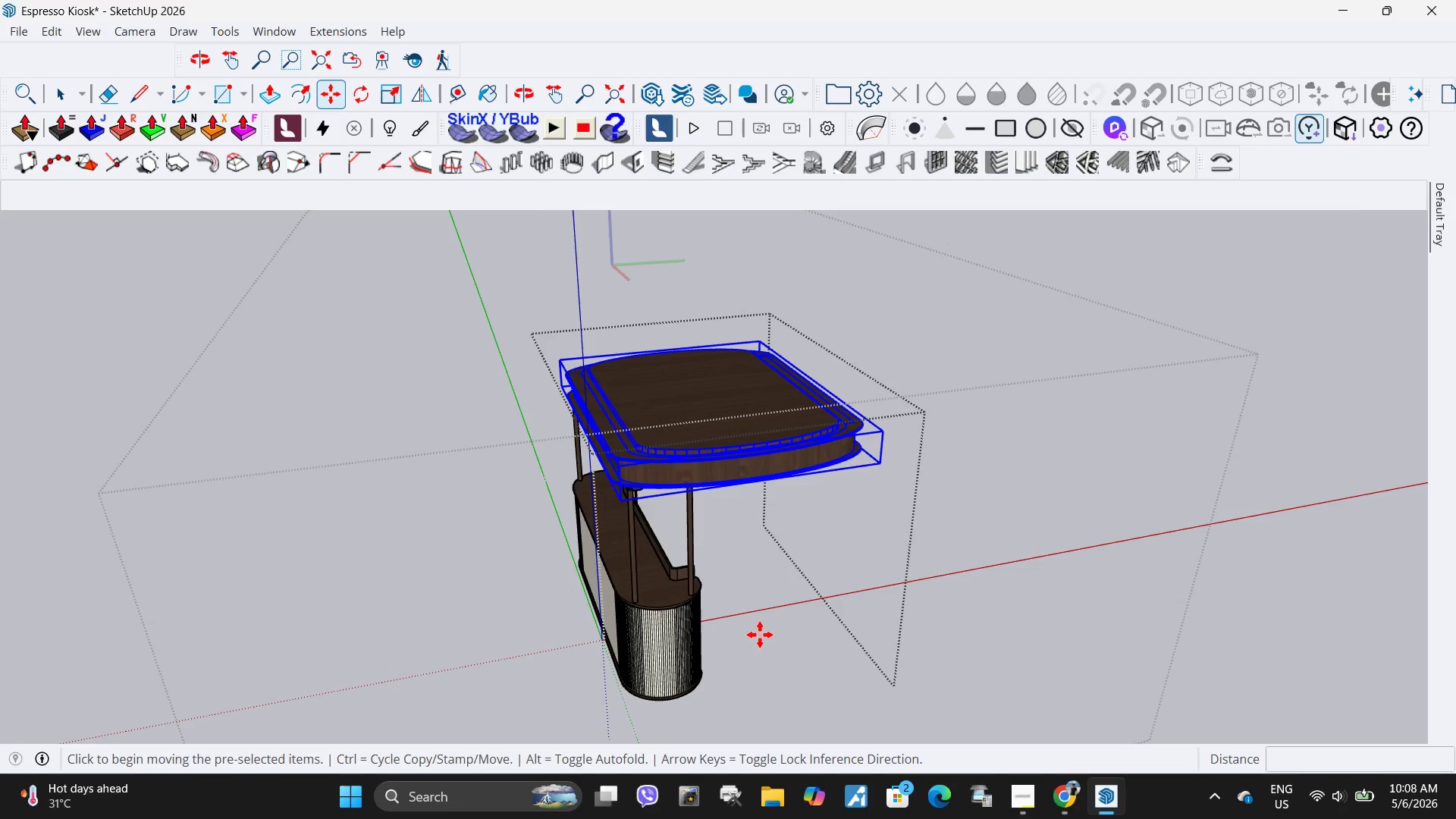 
left_click_drag(start_coordinate=[760, 635], to_coordinate=[764, 631])
 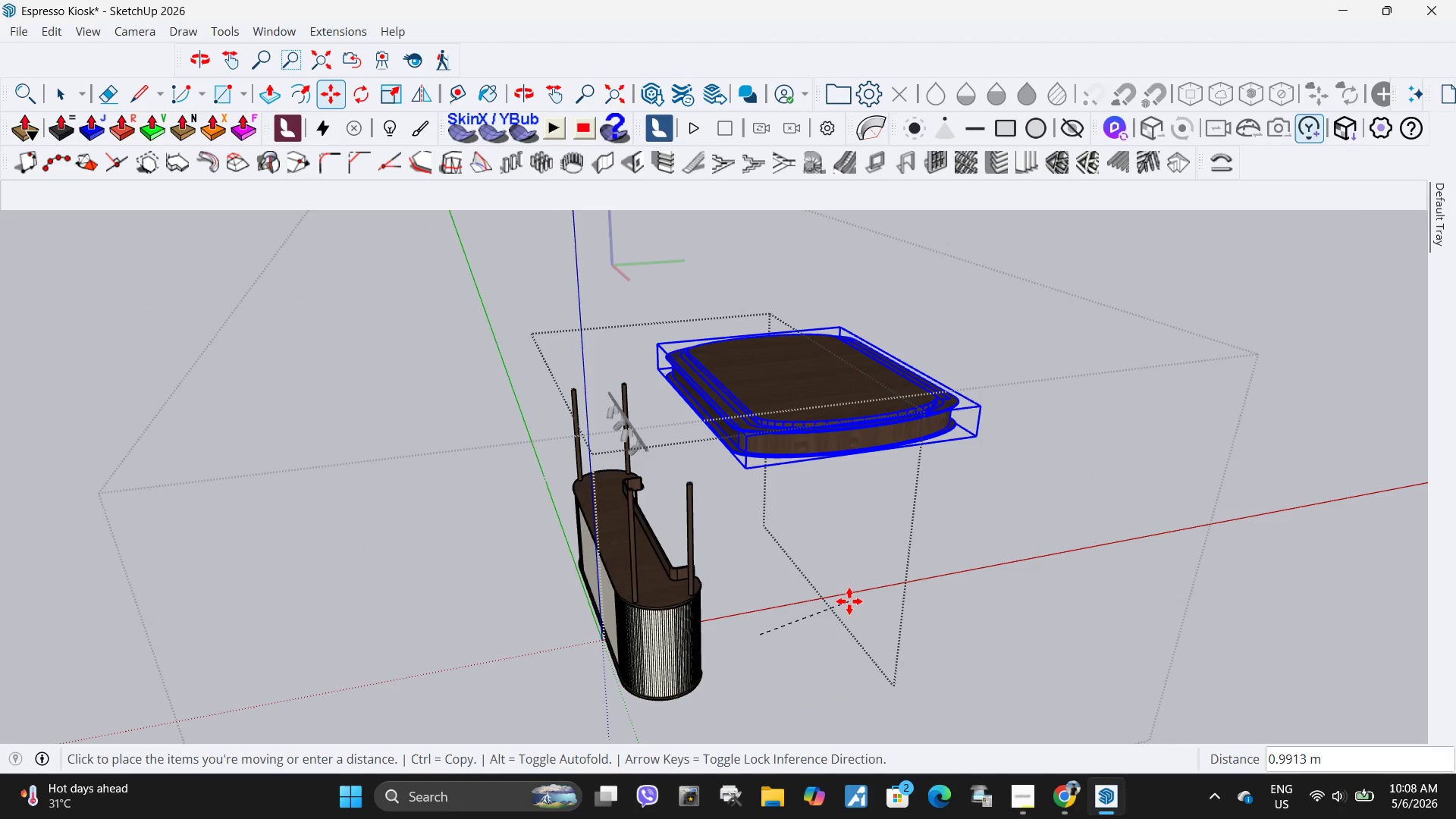 
key(Escape)
 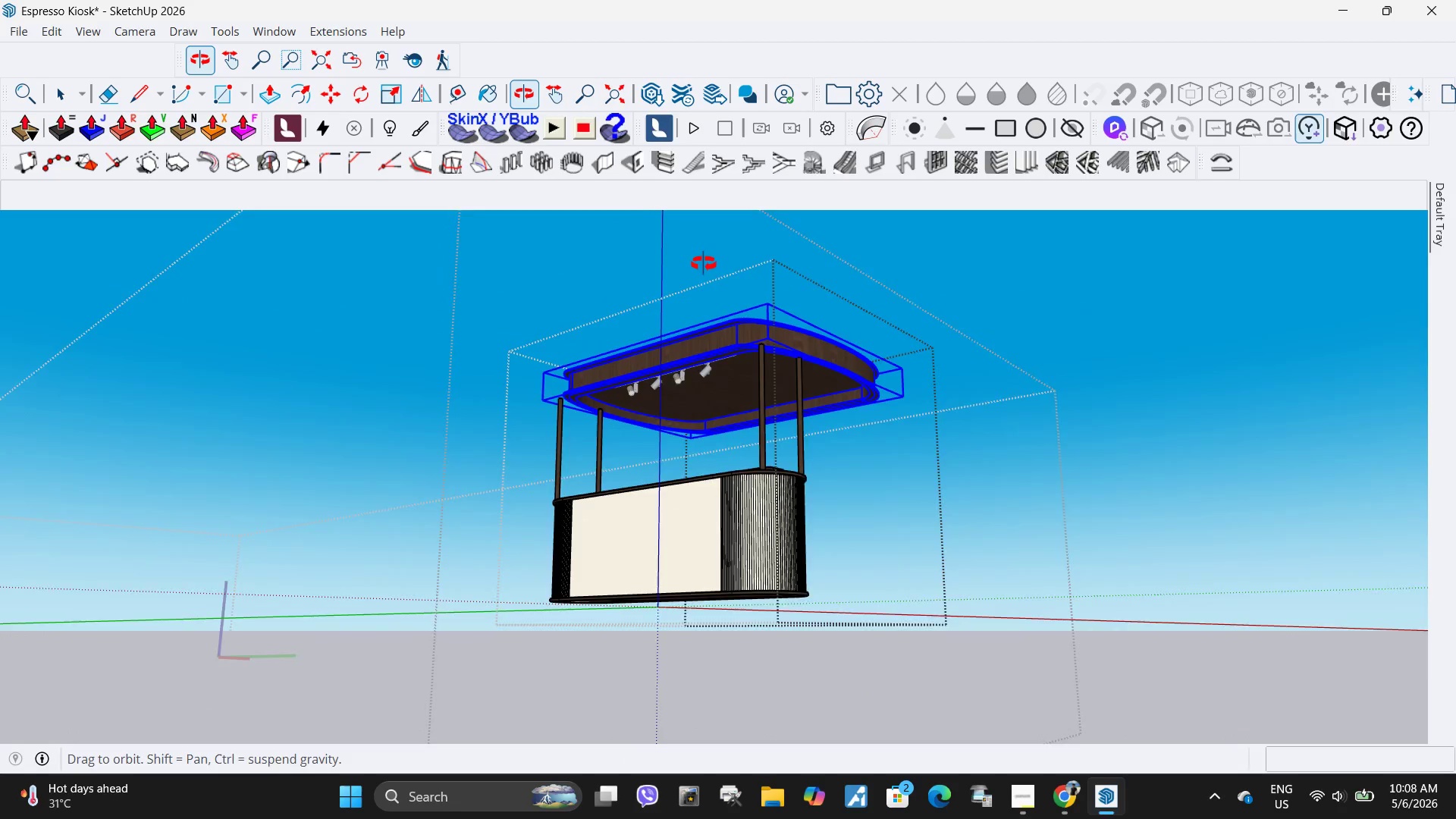 
key(Space)
 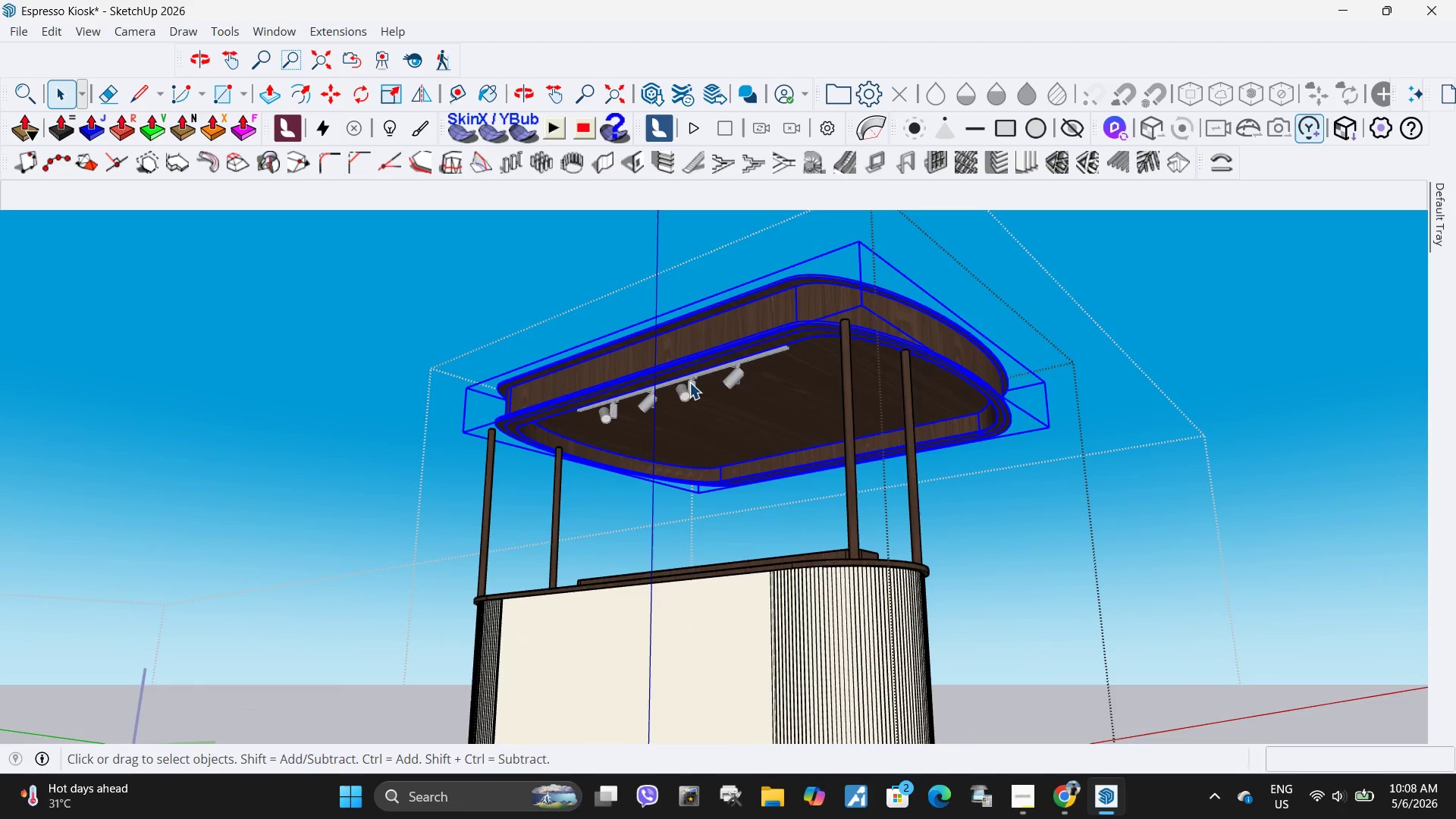 
hold_key(key=ControlLeft, duration=0.36)
 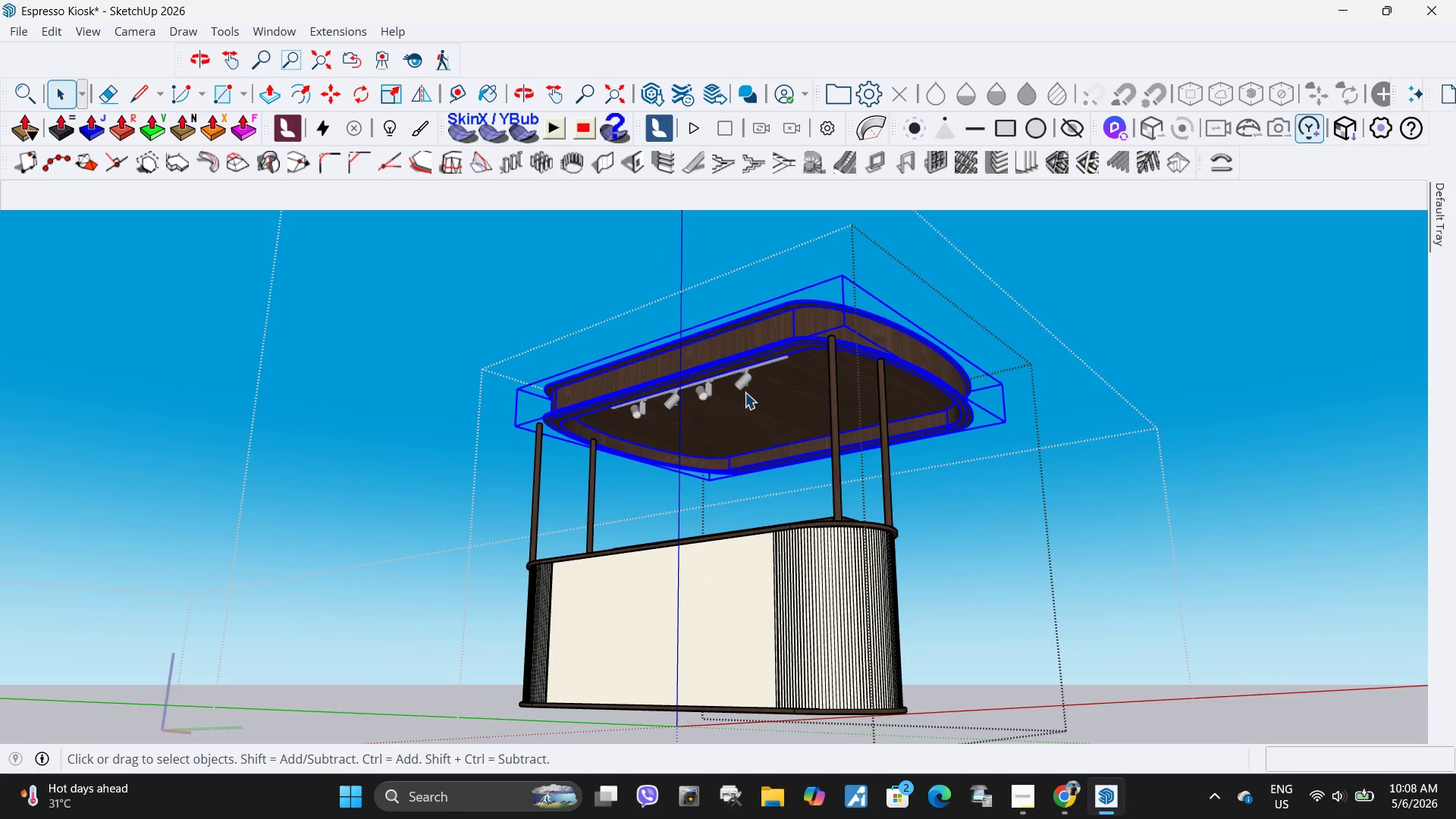 
scroll: coordinate [684, 378], scroll_direction: up, amount: 6.0
 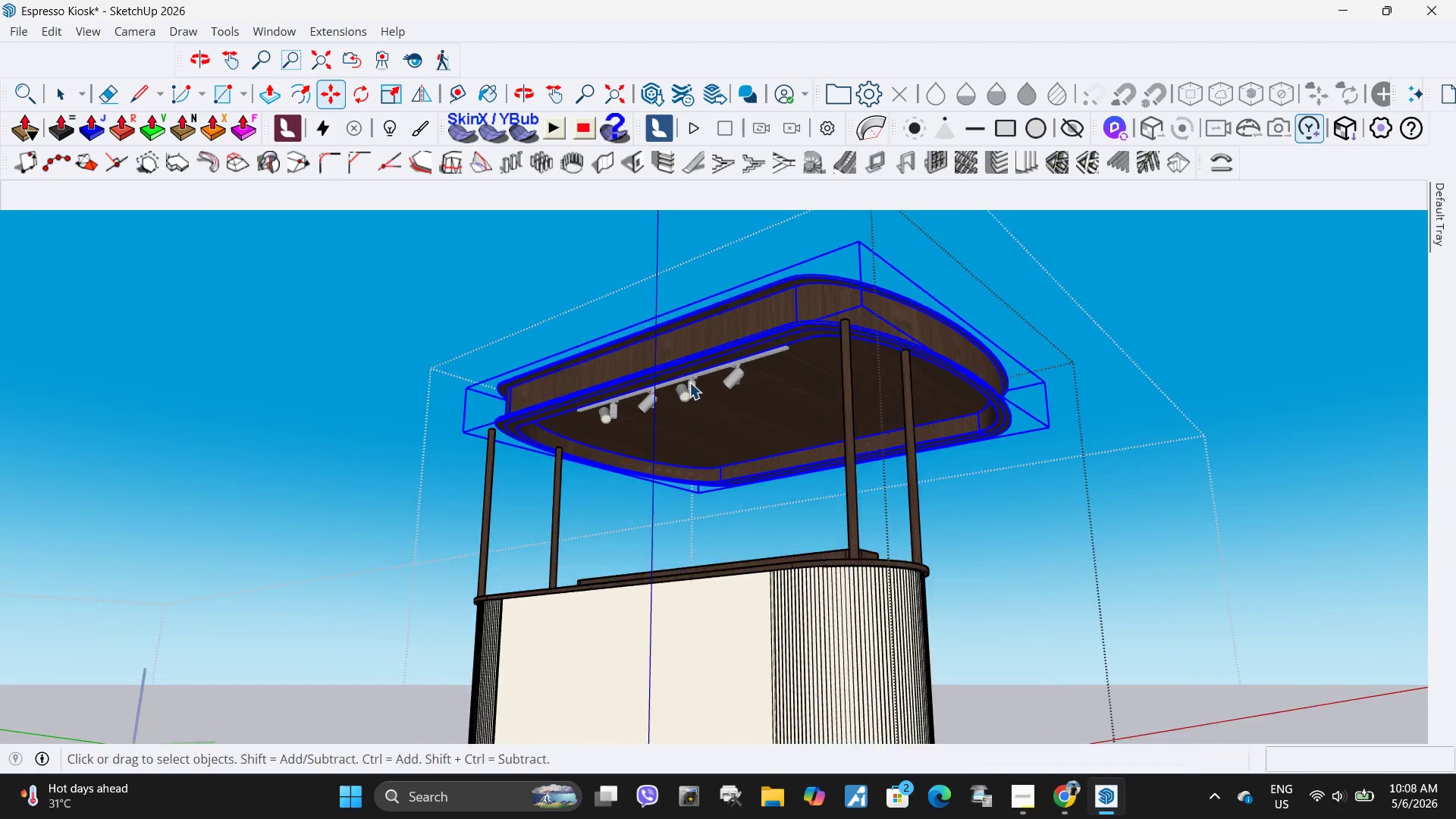 
left_click([689, 391])
 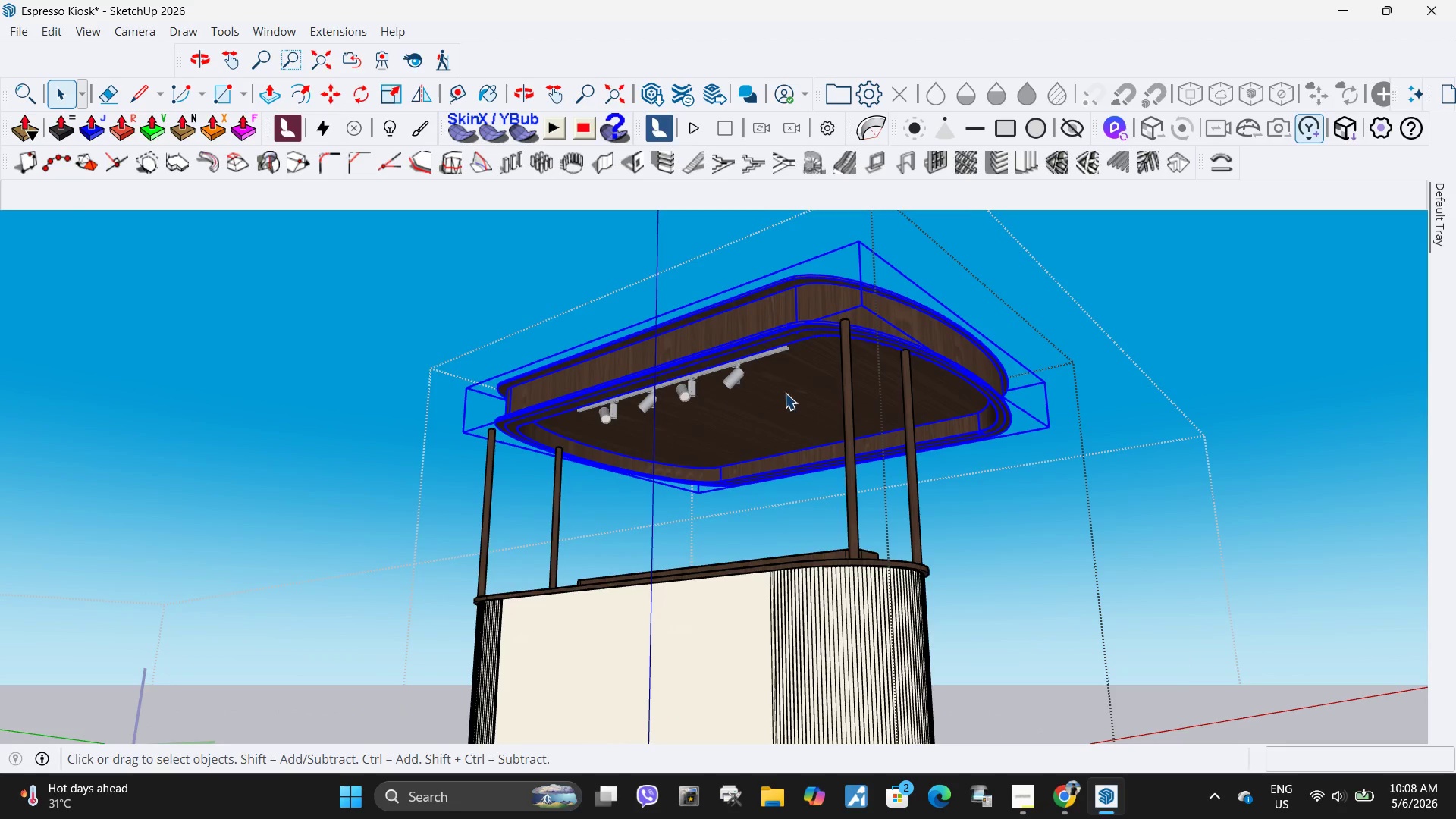 
key(Escape)
 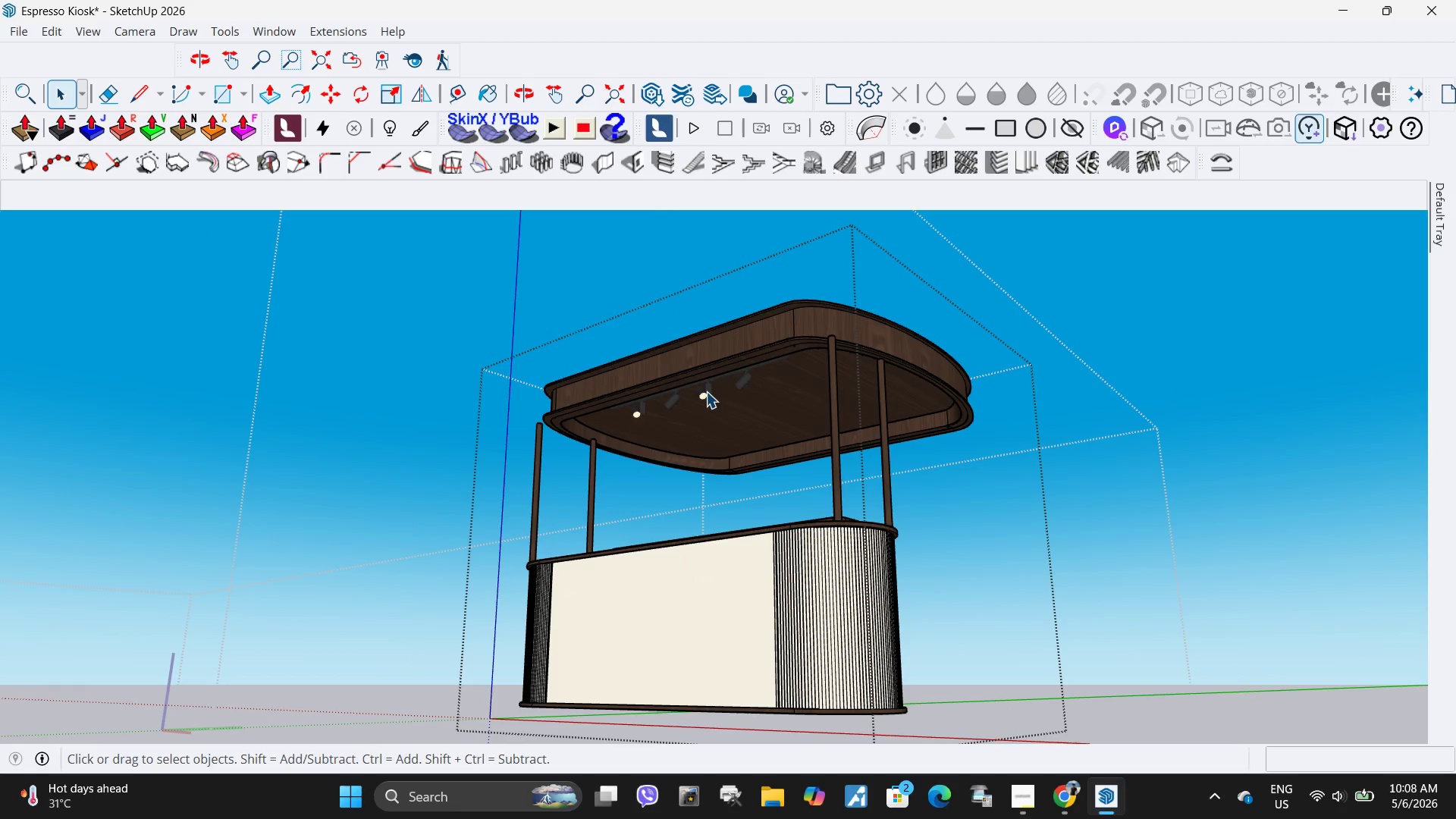 
scroll: coordinate [783, 396], scroll_direction: down, amount: 2.0
 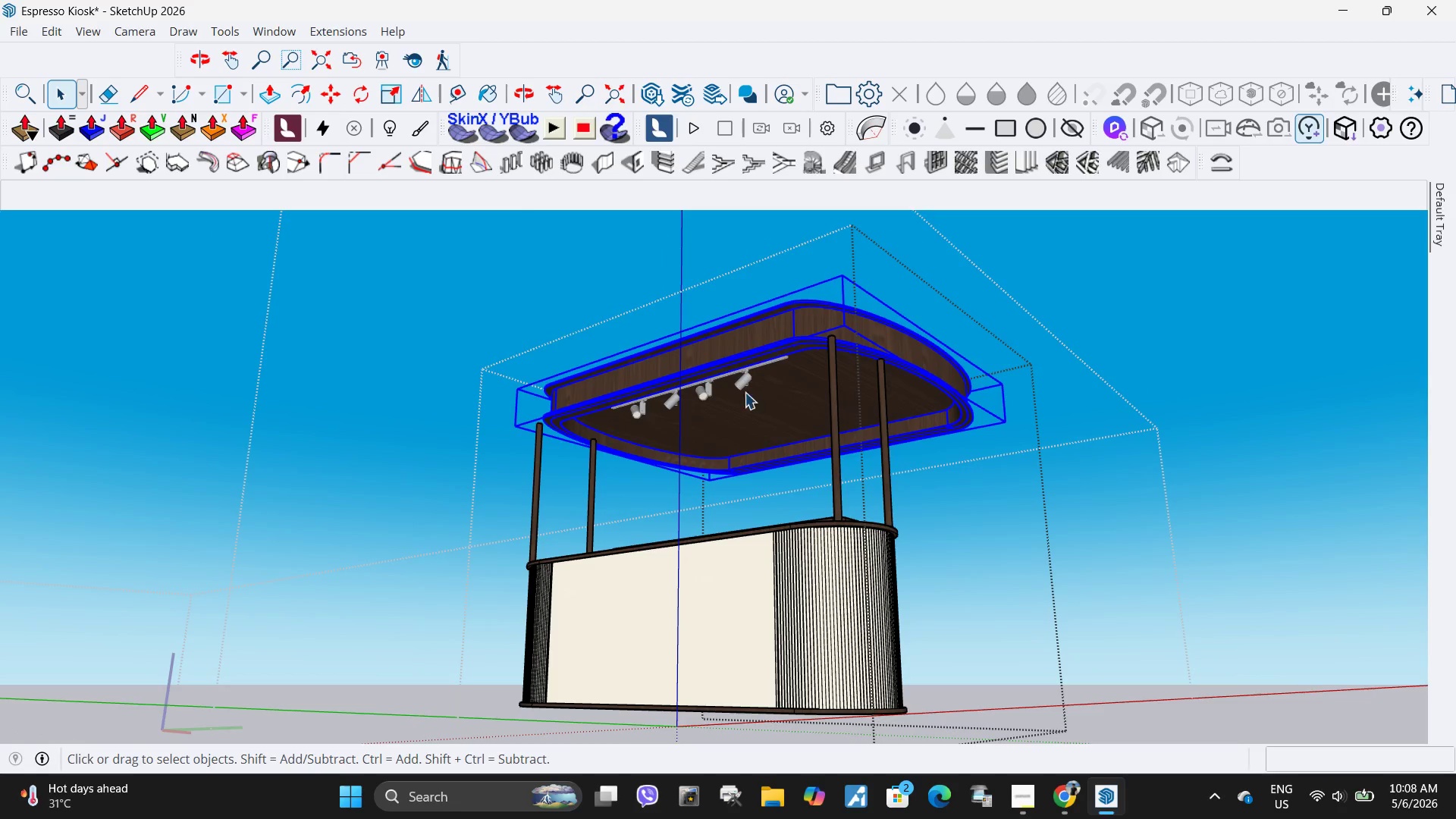 
left_click([706, 391])
 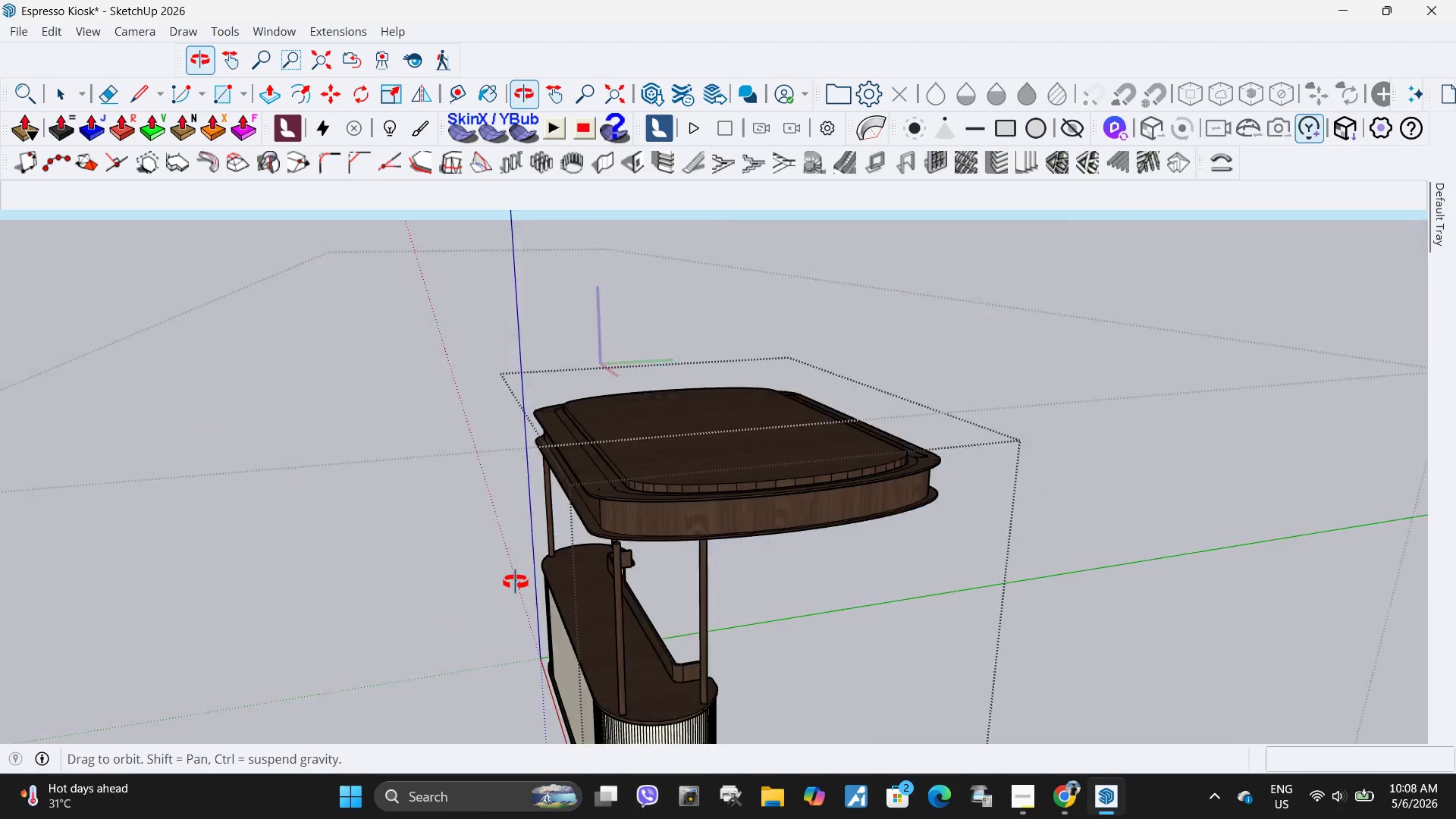 
hold_key(key=ControlLeft, duration=0.42)
left_click([705, 471])
 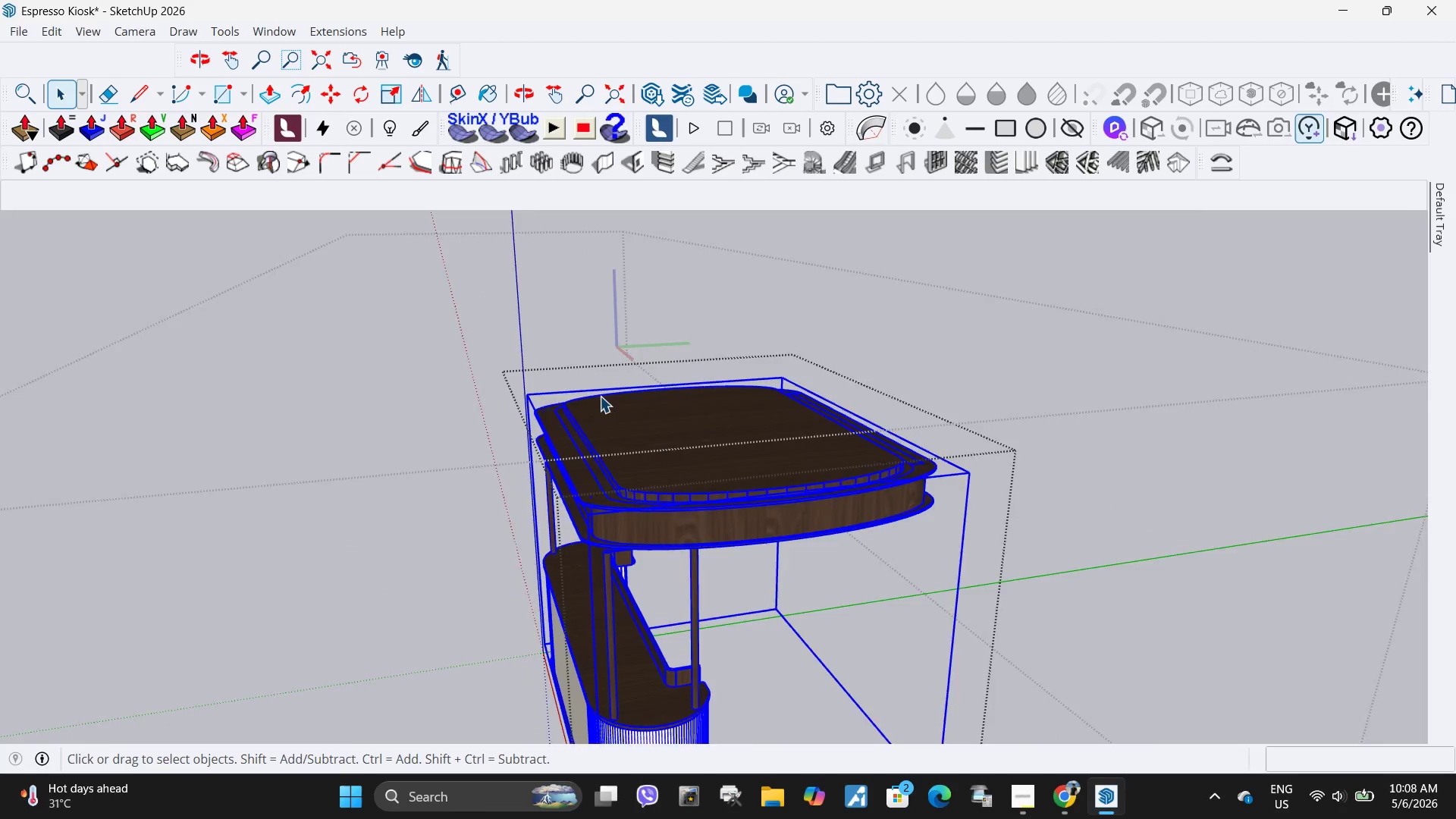 
scroll: coordinate [541, 402], scroll_direction: down, amount: 5.0
 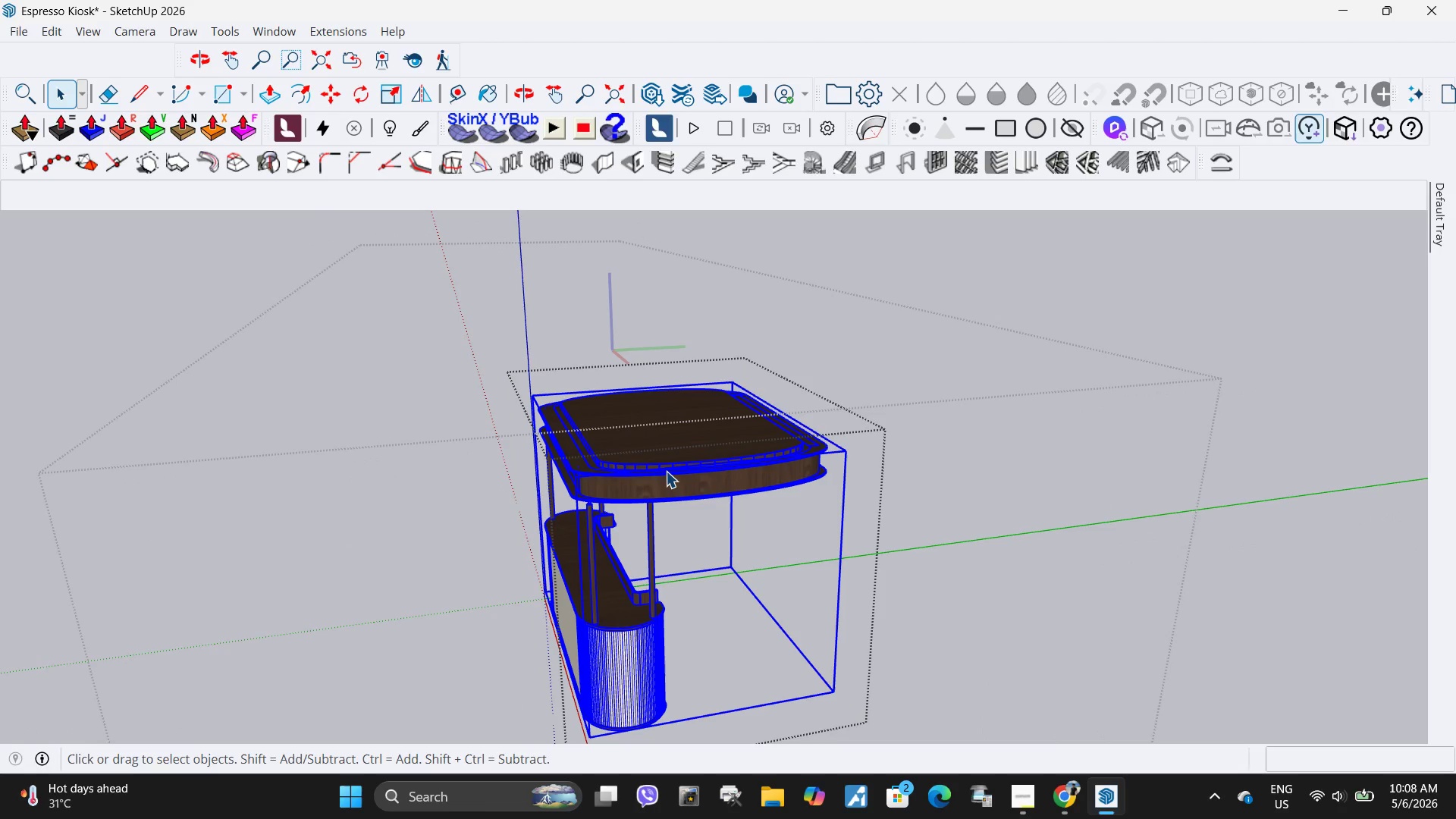 
right_click([666, 471])
 